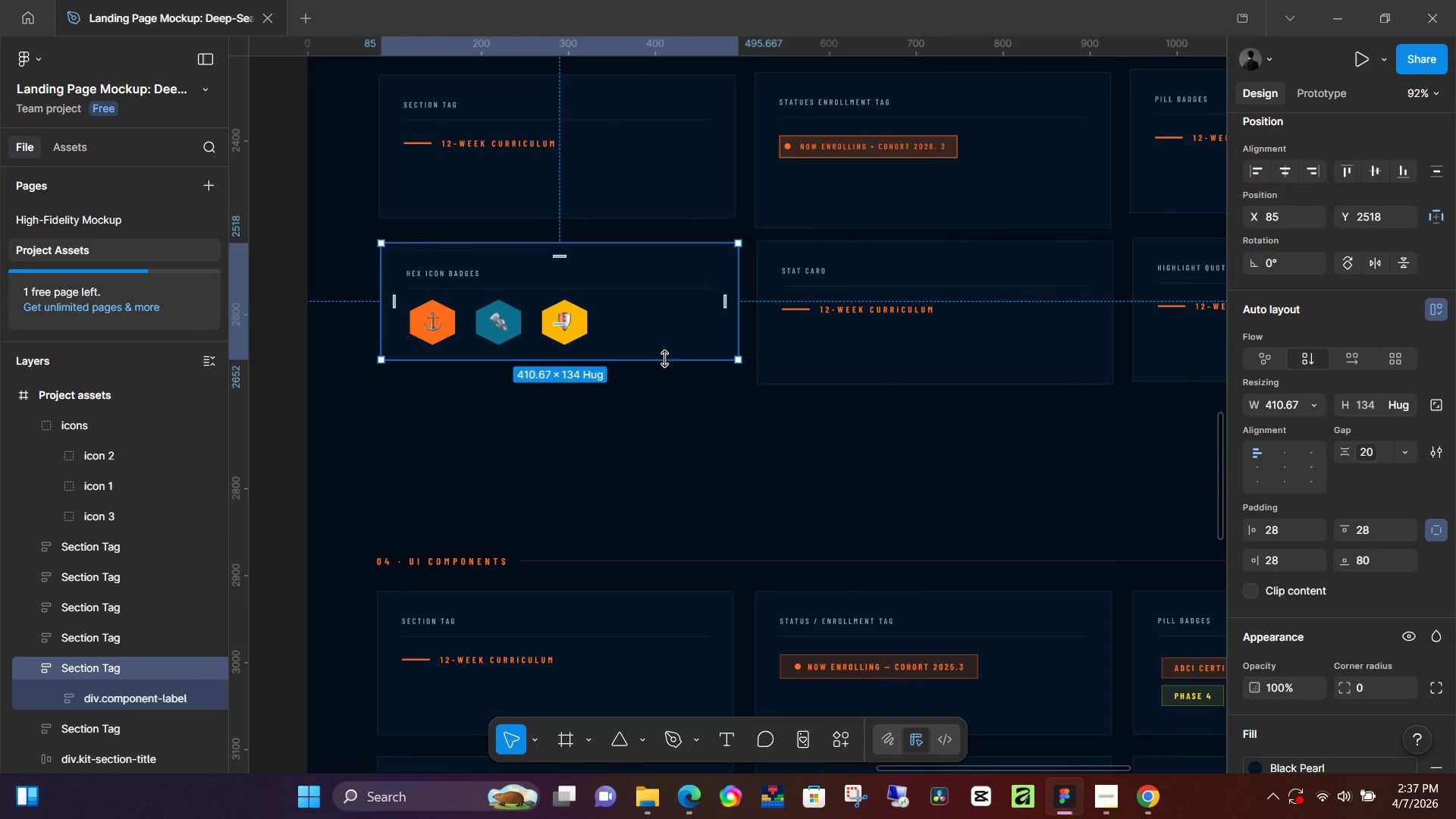 
left_click_drag(start_coordinate=[664, 359], to_coordinate=[671, 384])
 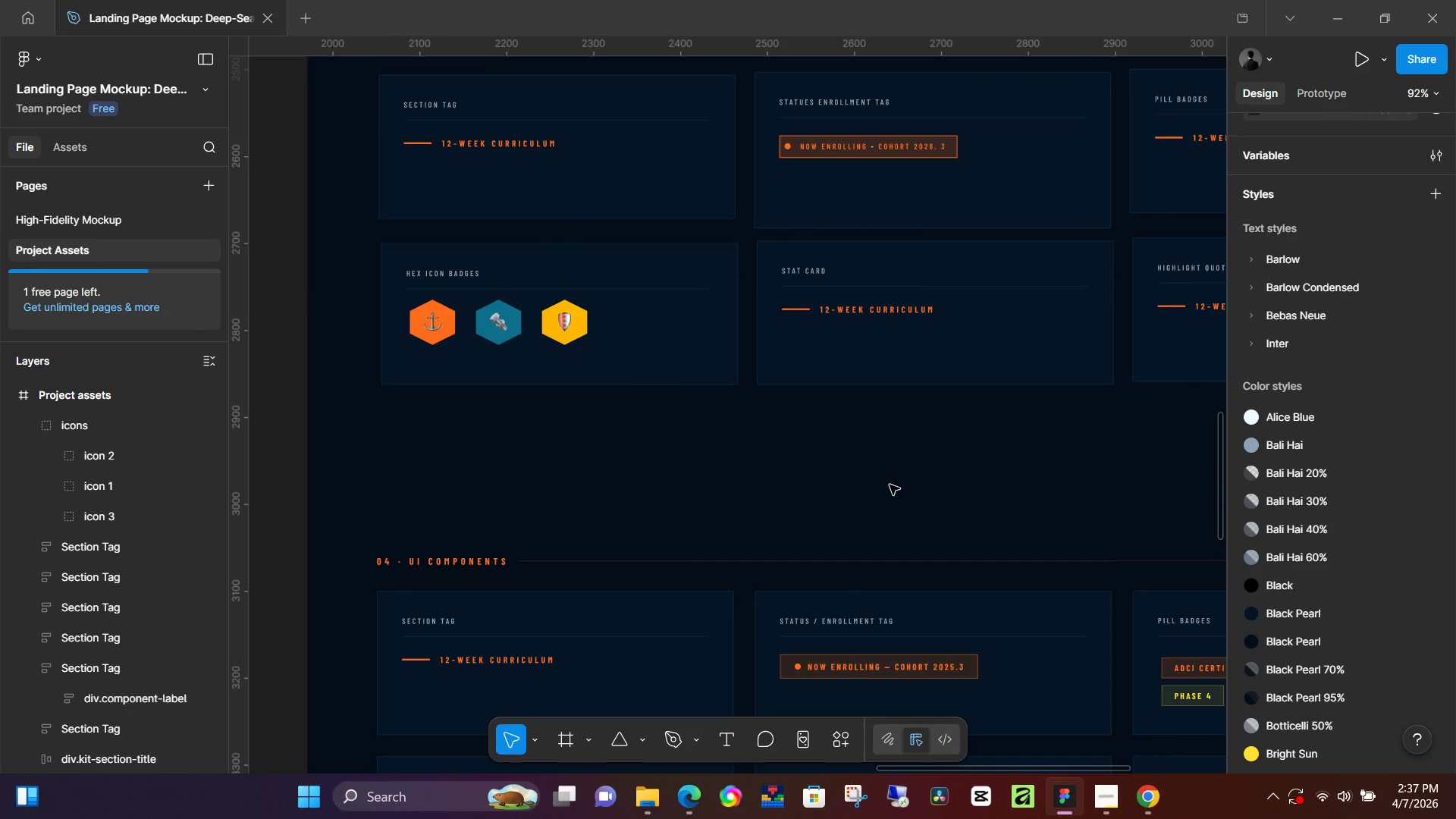 
hold_key(key=Space, duration=1.16)
 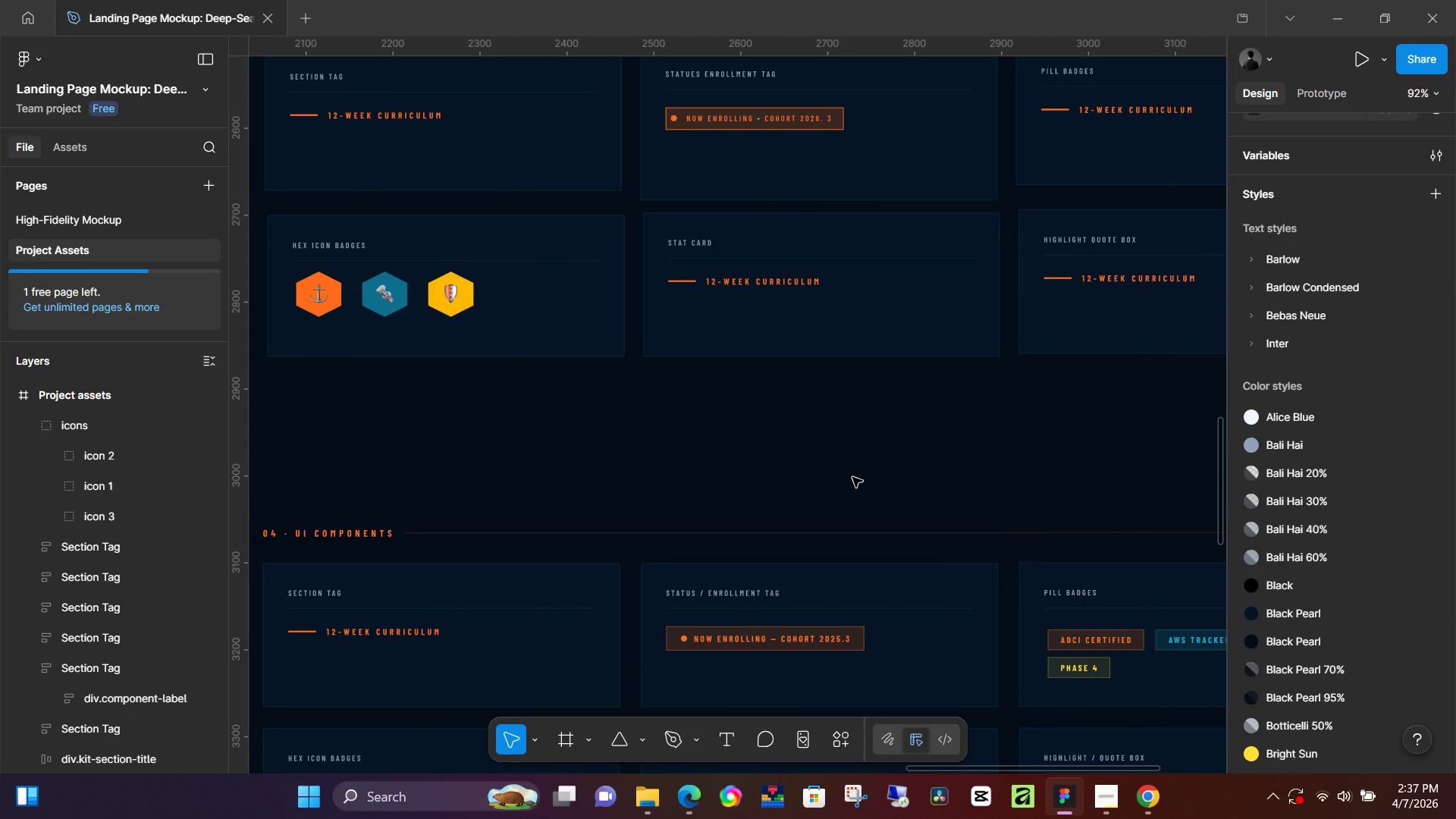 
left_click_drag(start_coordinate=[969, 506], to_coordinate=[855, 478])
 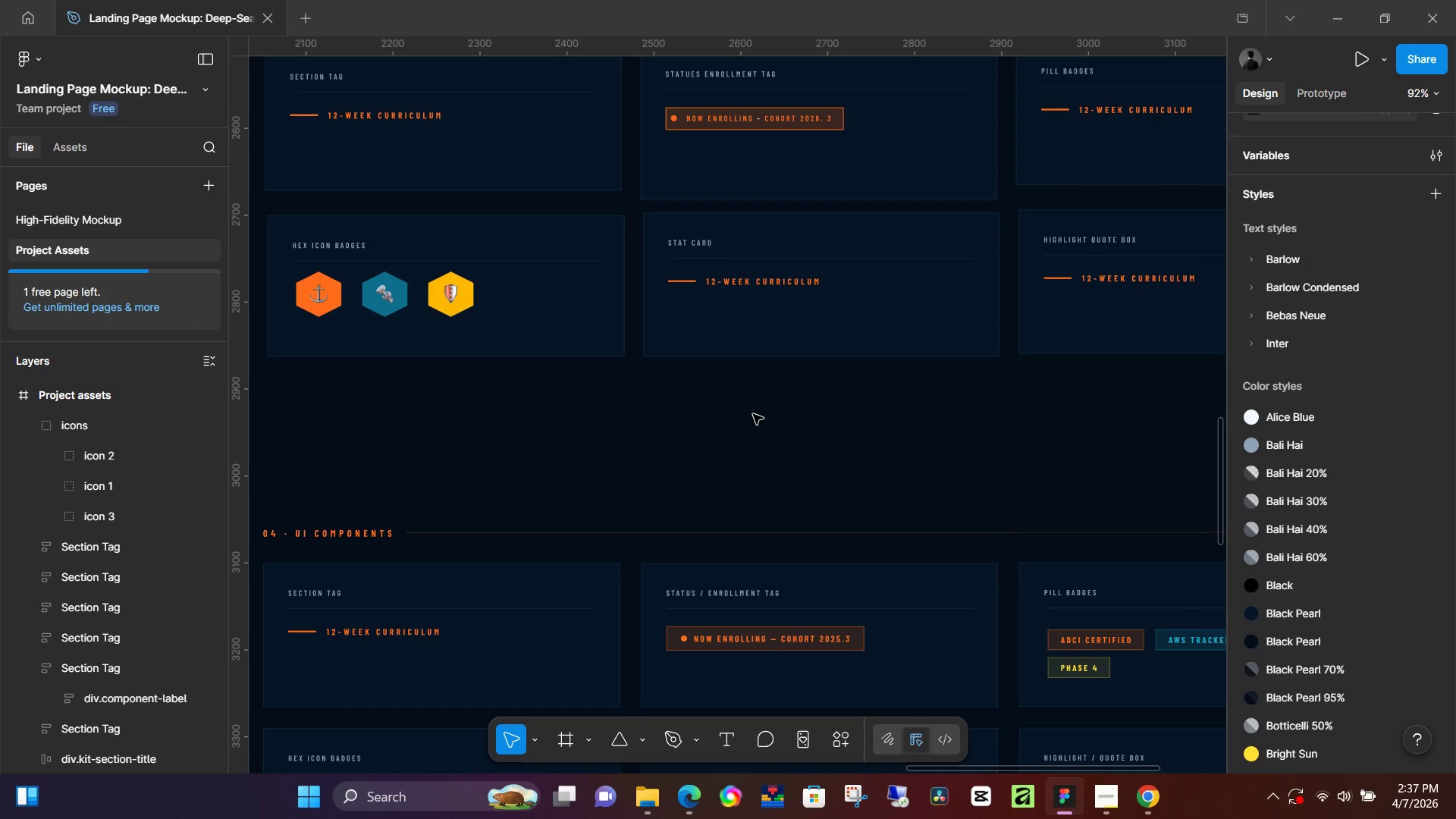 
hold_key(key=Space, duration=1.39)
 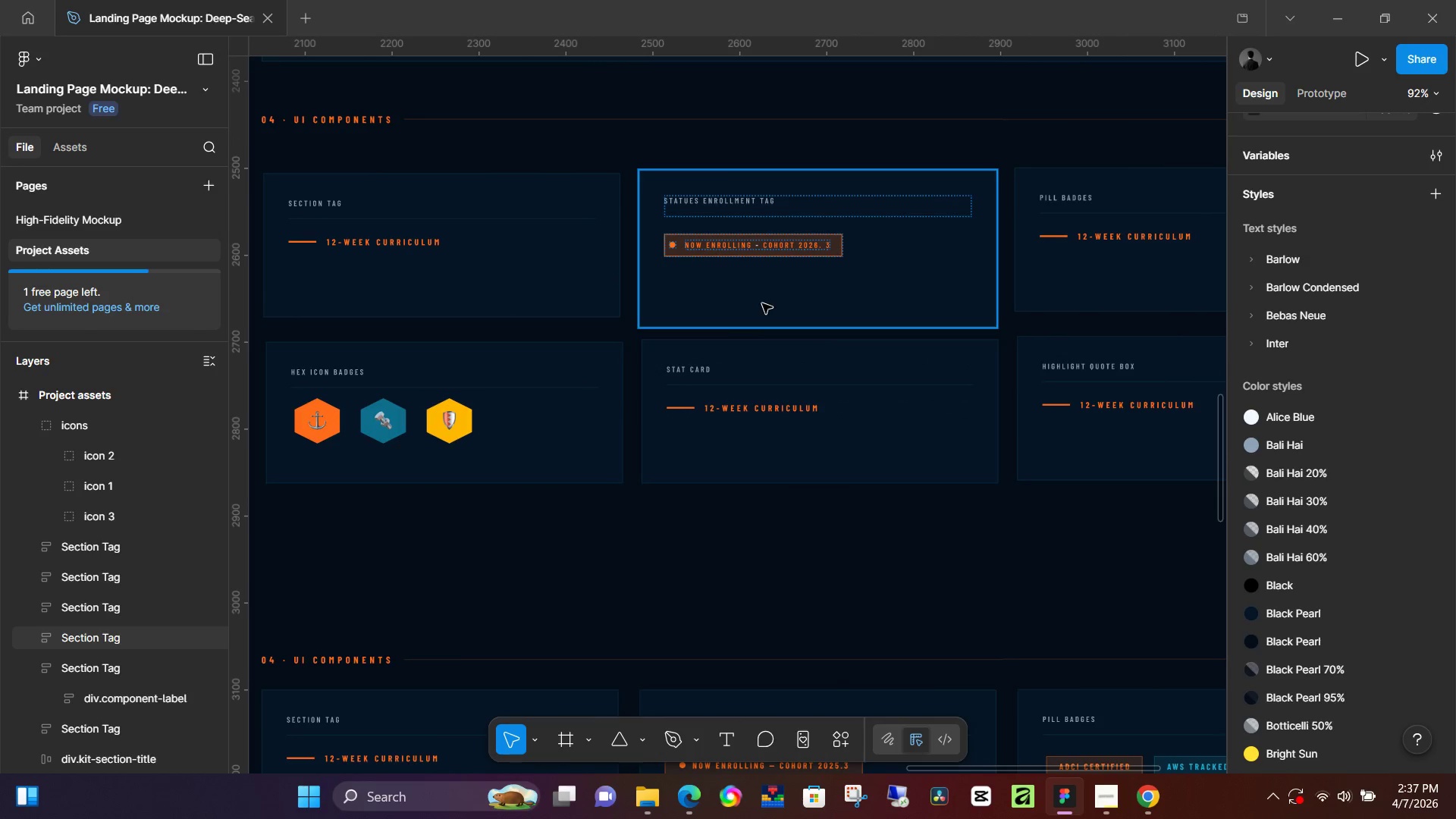 
left_click_drag(start_coordinate=[874, 453], to_coordinate=[873, 580])
 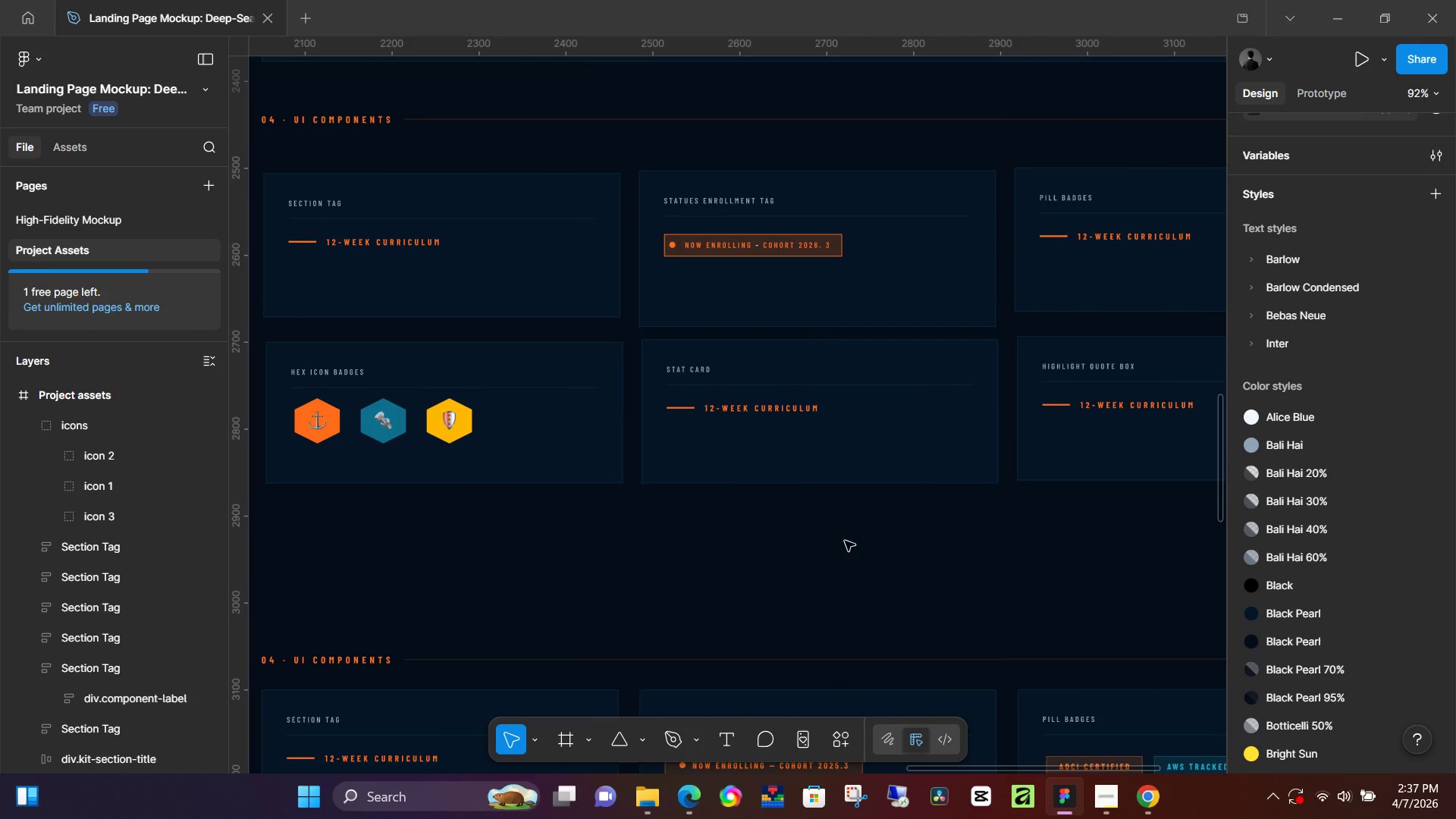 
left_click([762, 303])
 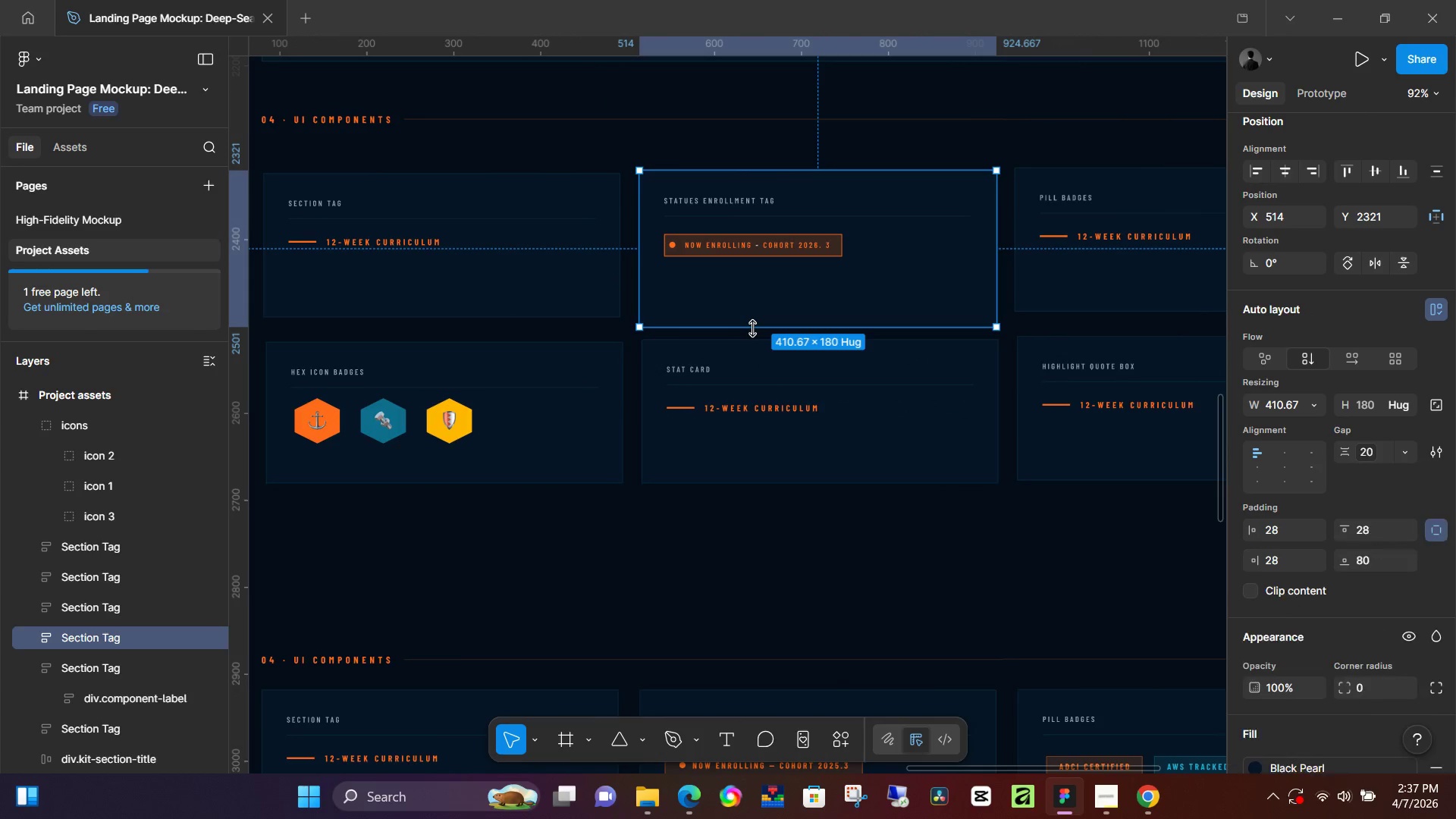 
left_click_drag(start_coordinate=[752, 328], to_coordinate=[758, 317])
 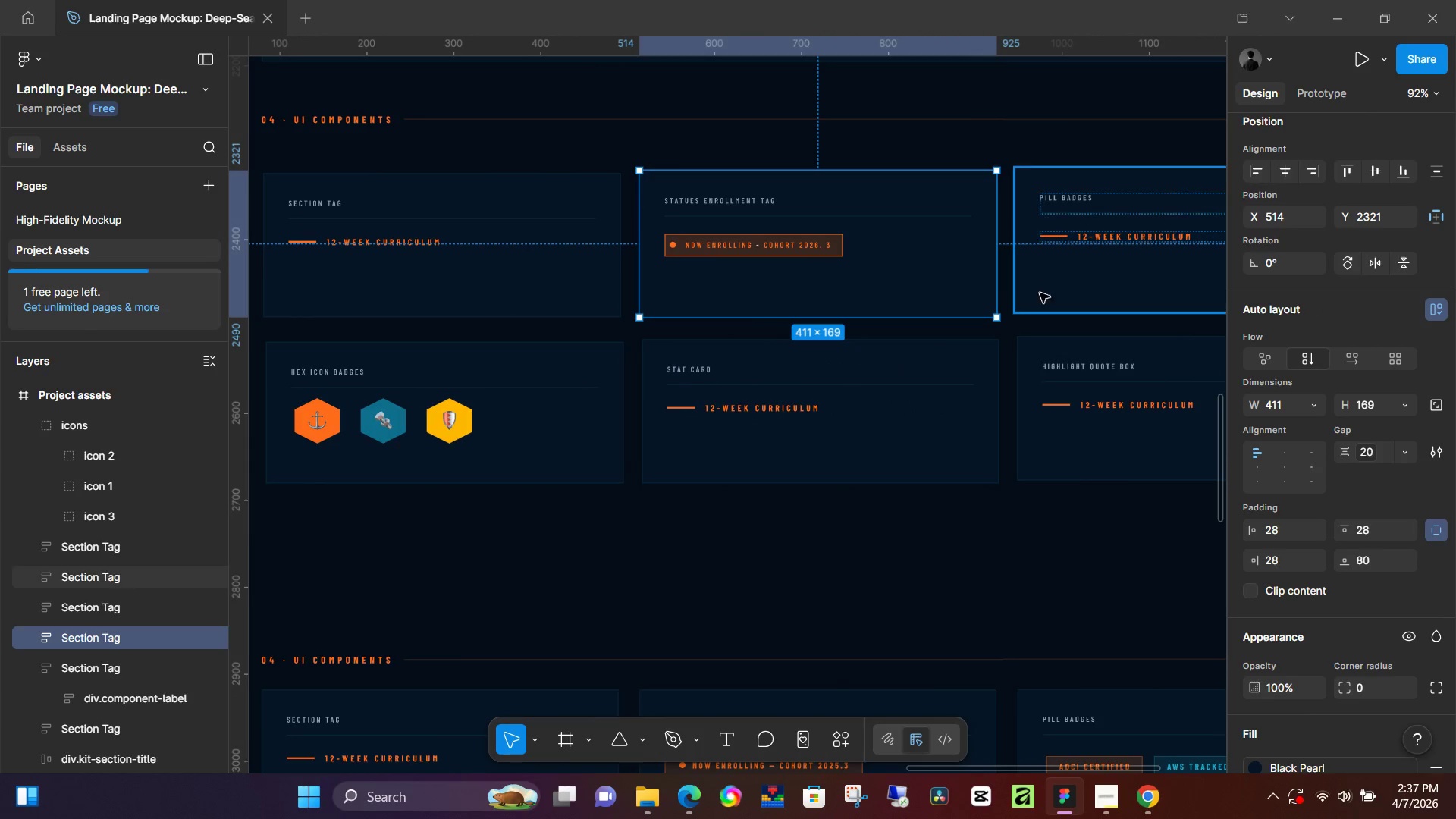 
left_click([1054, 286])
 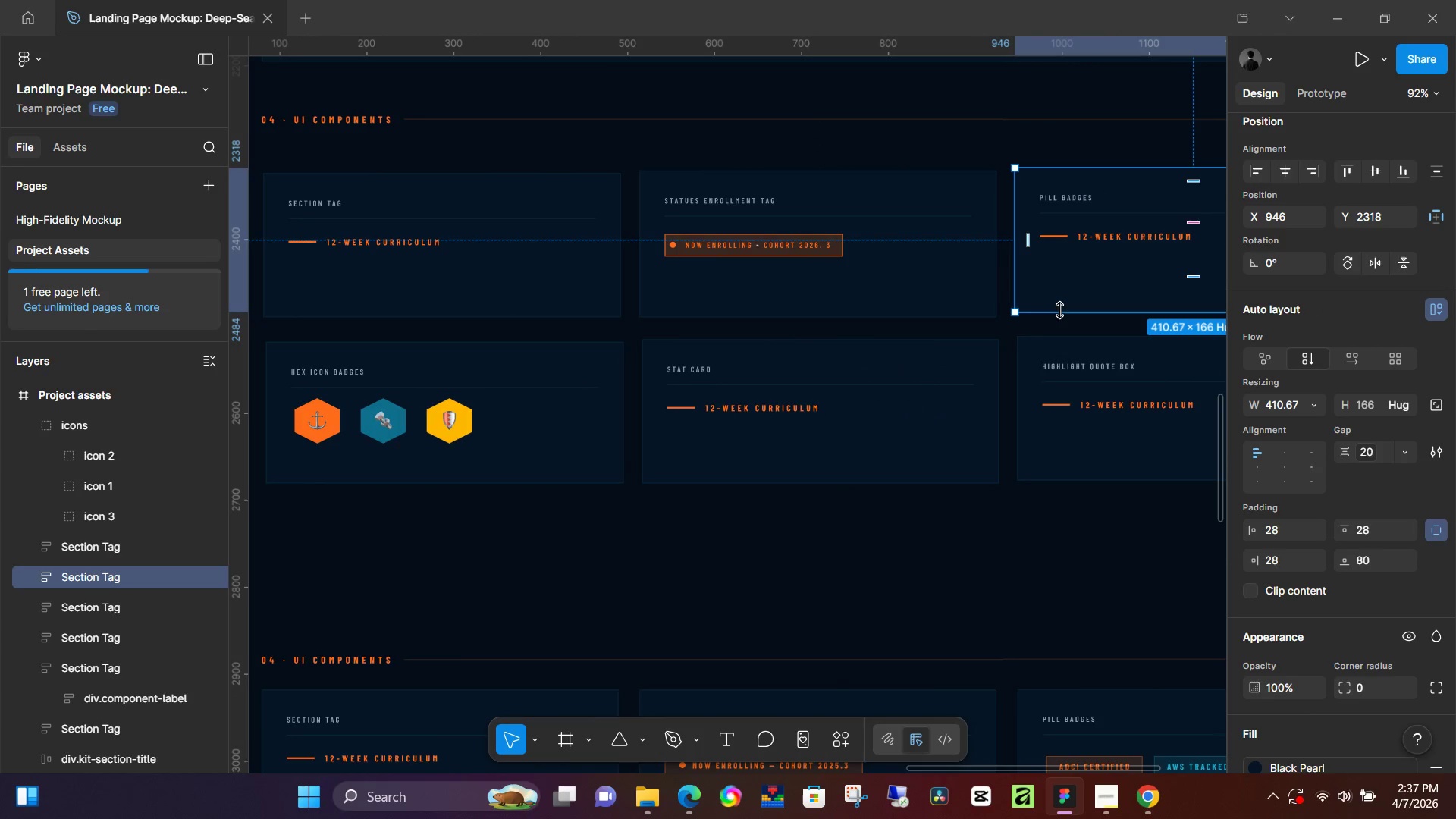 
left_click_drag(start_coordinate=[1059, 311], to_coordinate=[1059, 318])
 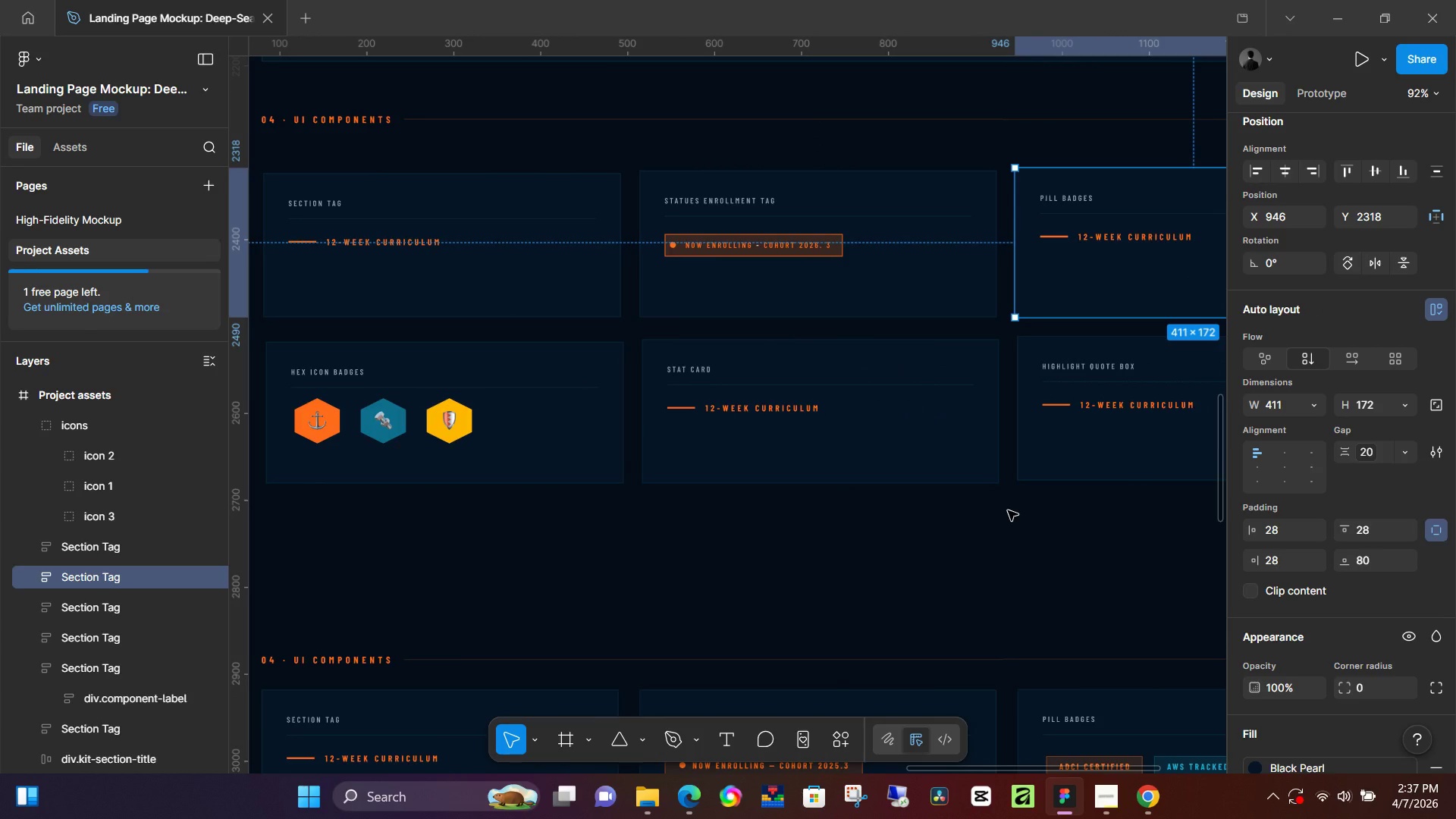 
wait(9.11)
 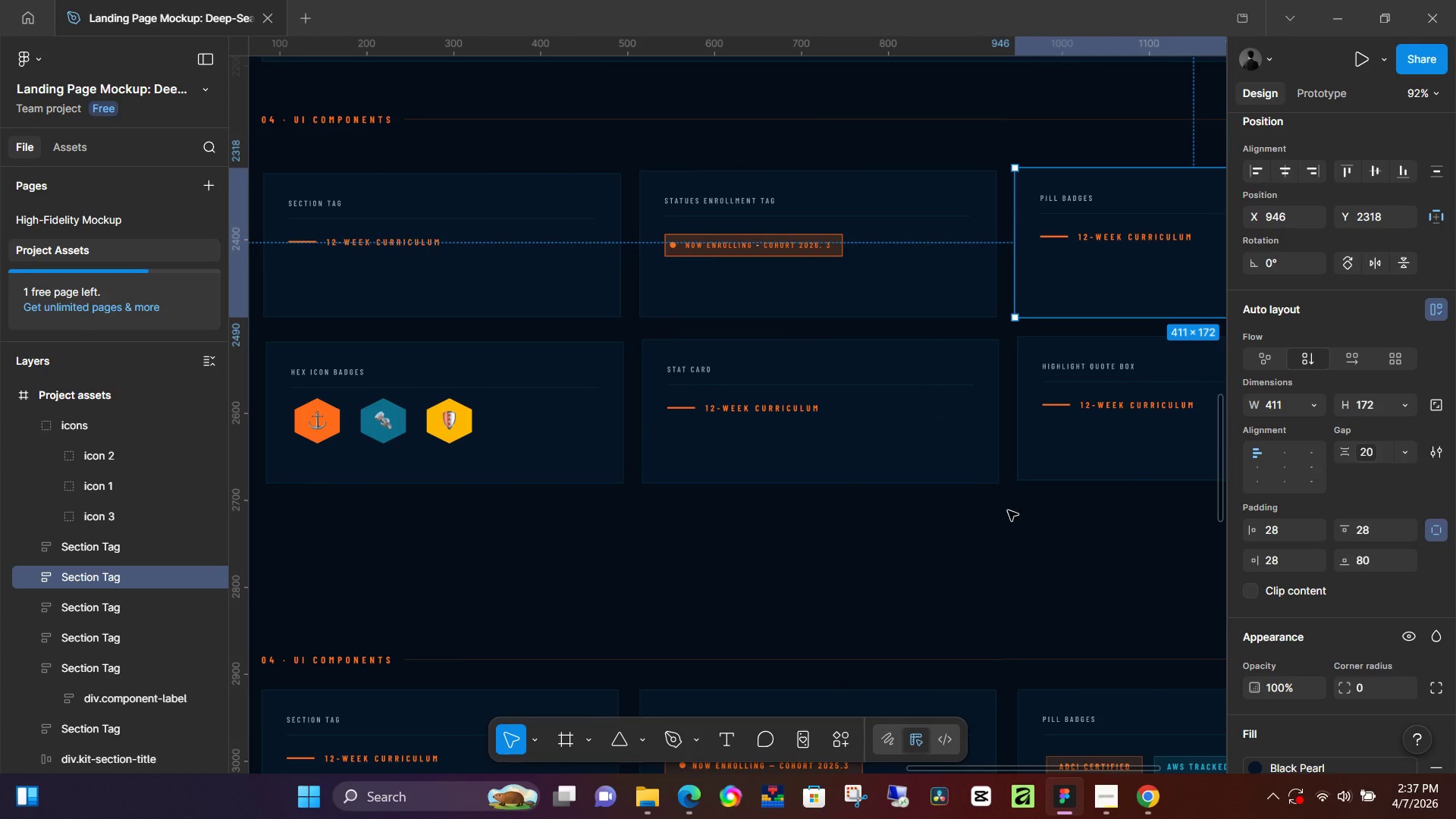 
left_click([1092, 354])
 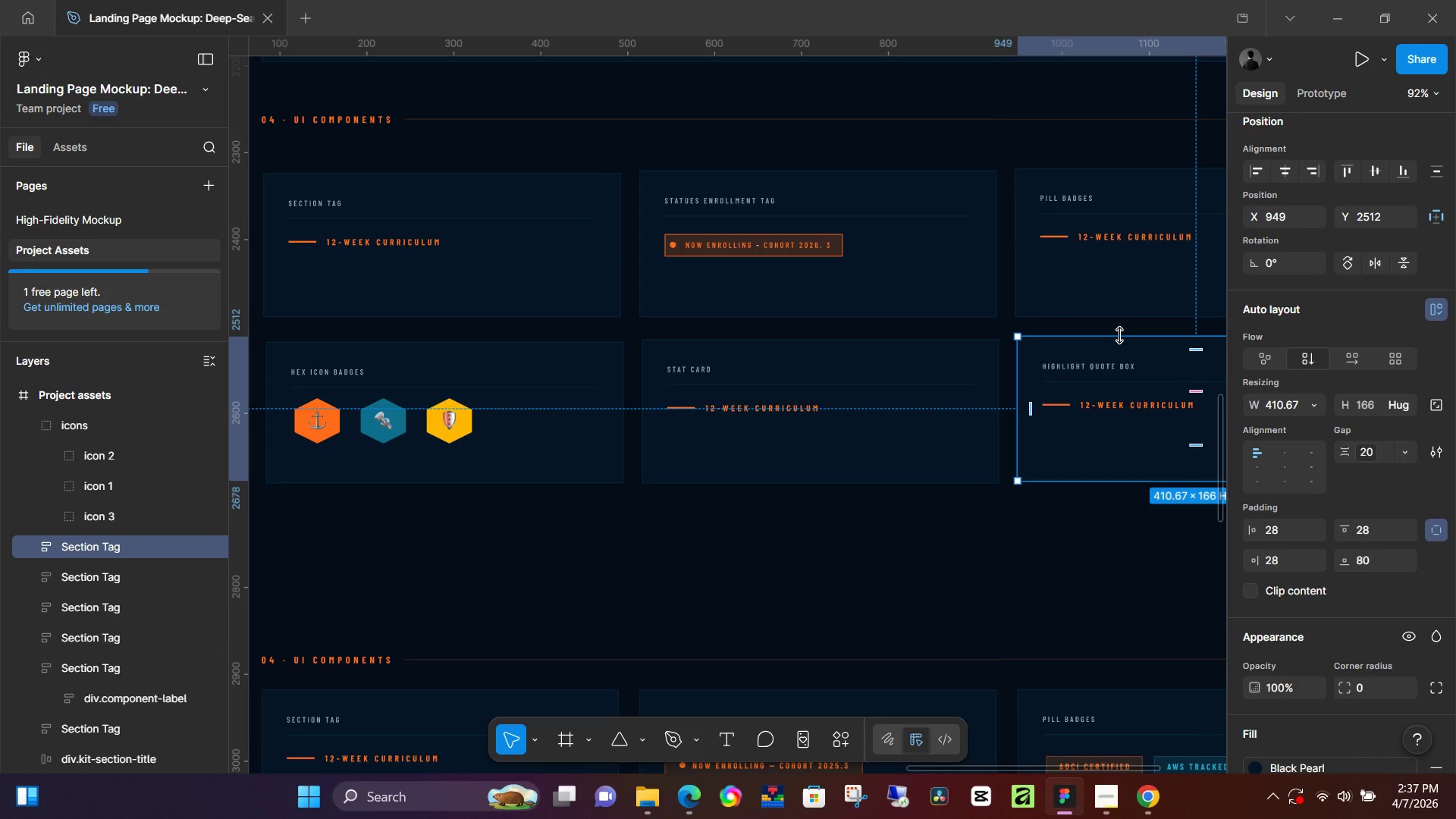 
left_click_drag(start_coordinate=[1120, 335], to_coordinate=[1123, 339])
 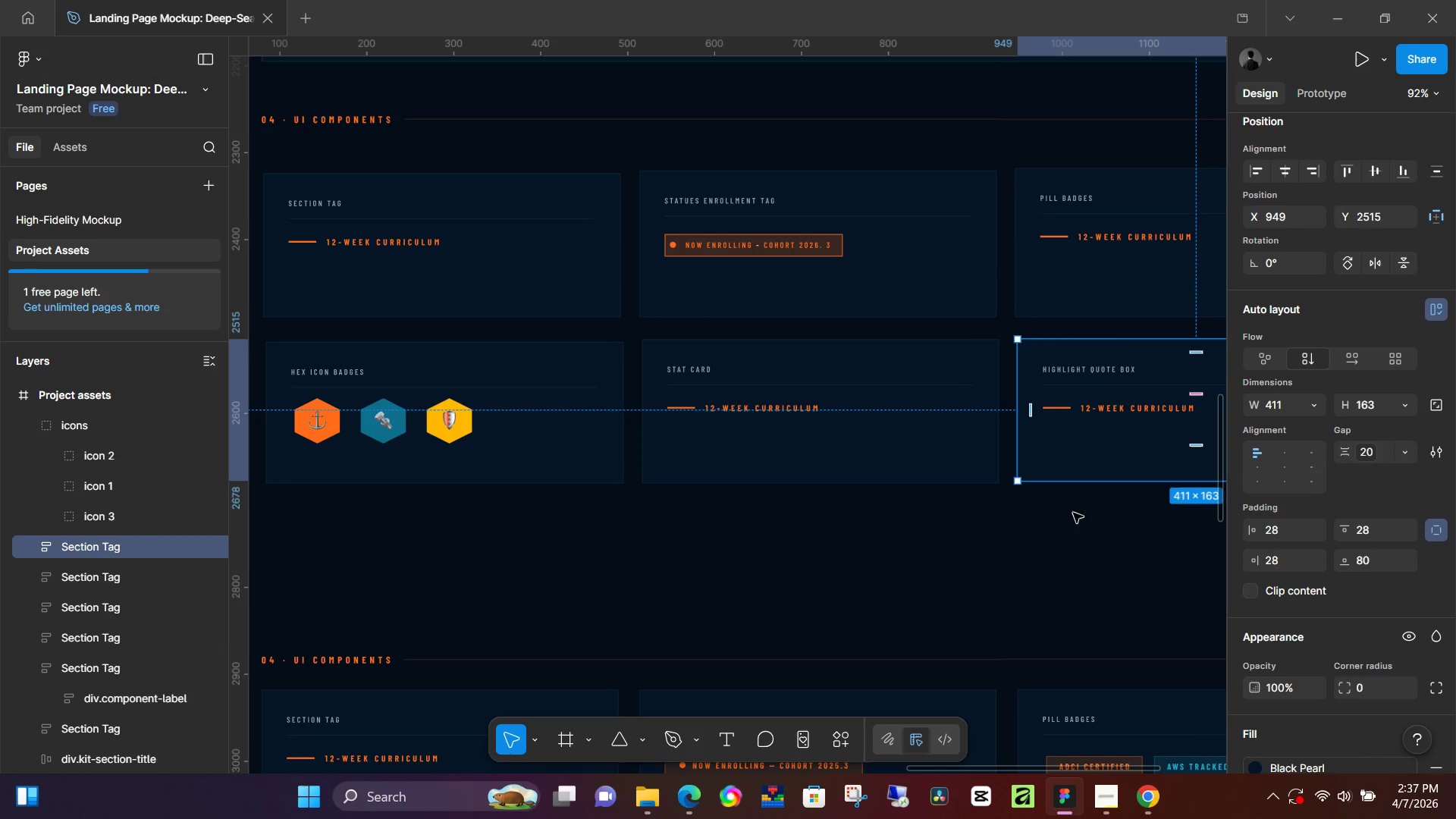 
left_click([1059, 541])
 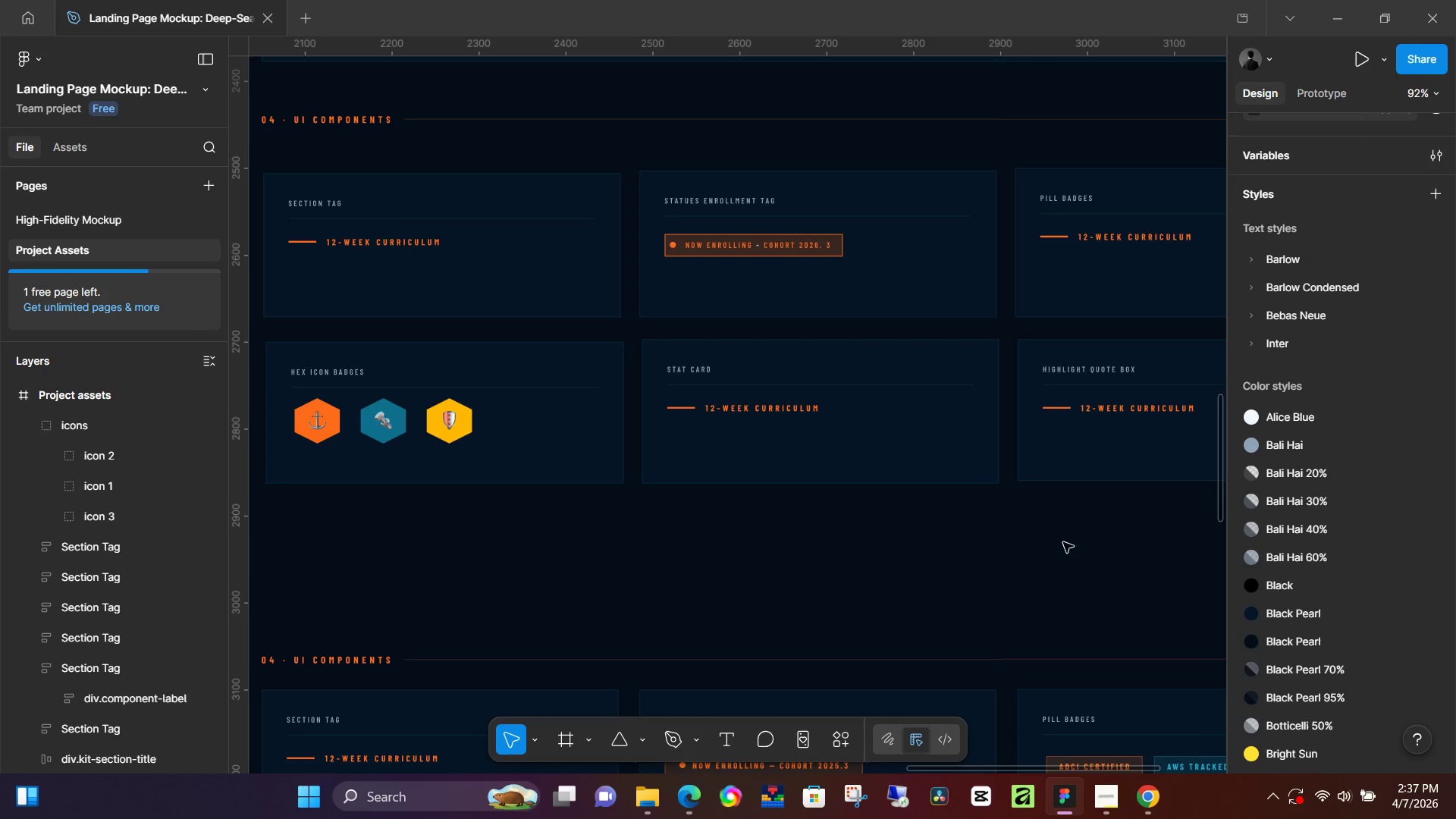 
left_click([1033, 466])
 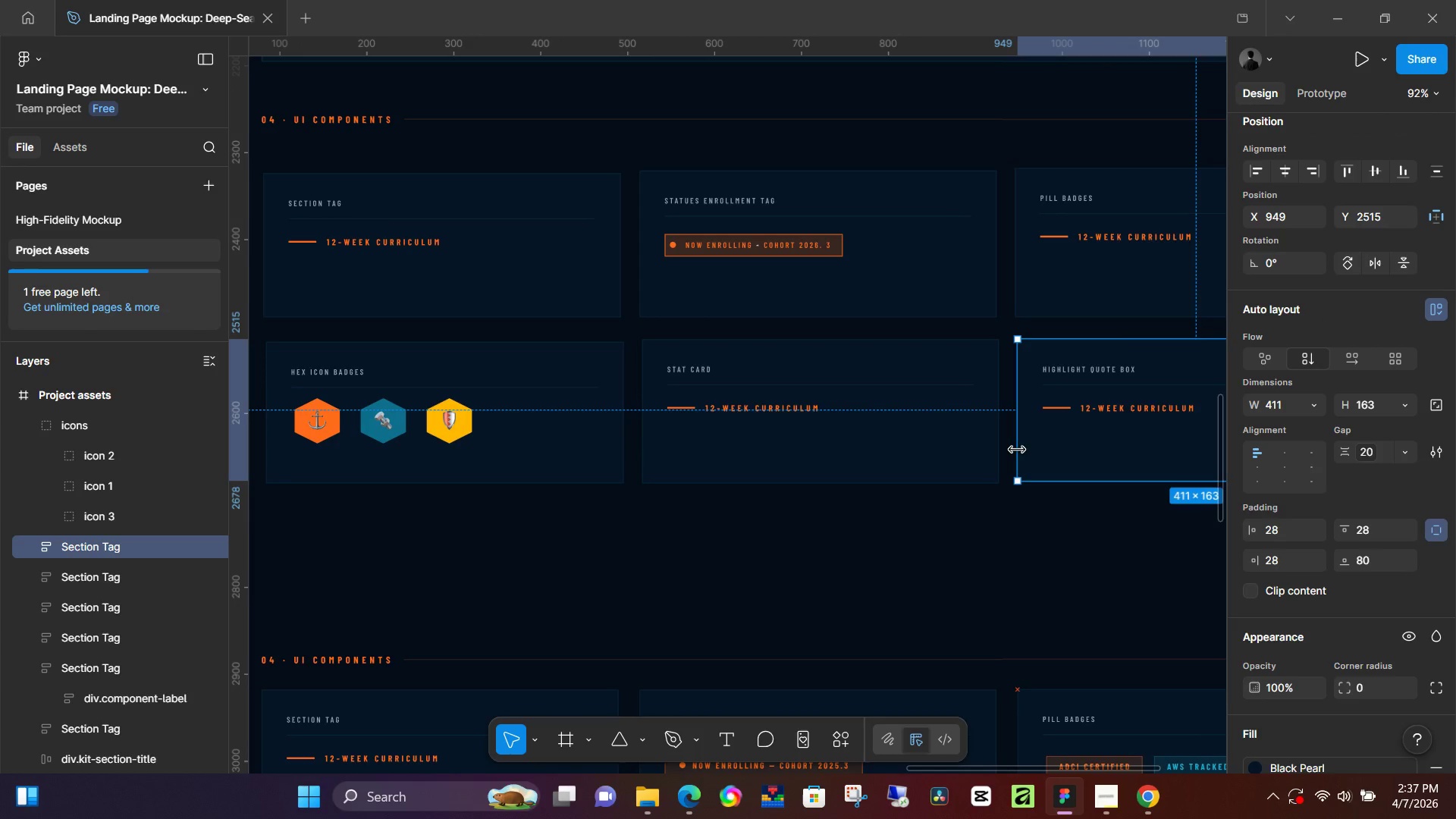 
left_click_drag(start_coordinate=[1017, 449], to_coordinate=[1012, 449])
 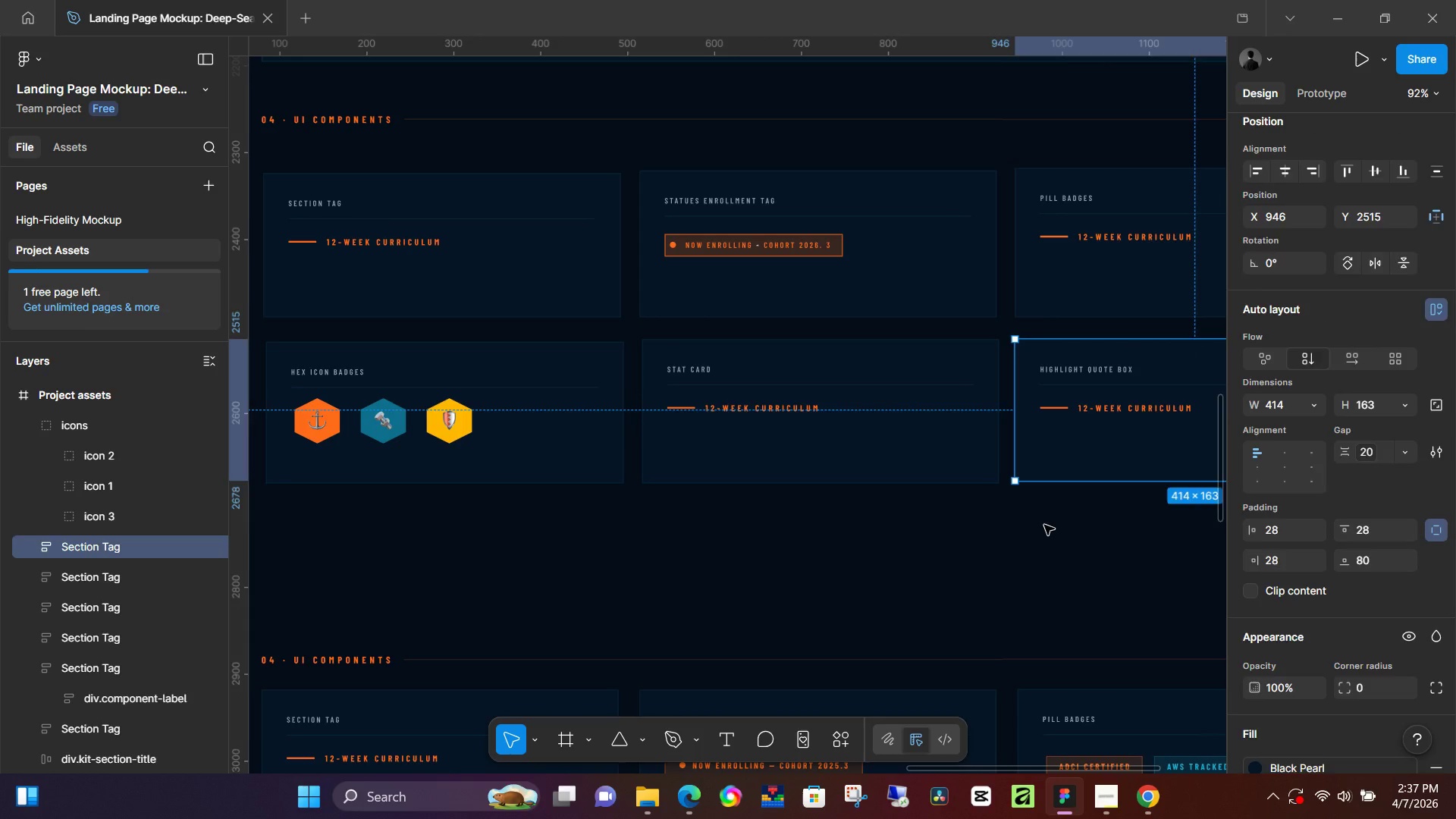 
left_click([1044, 525])
 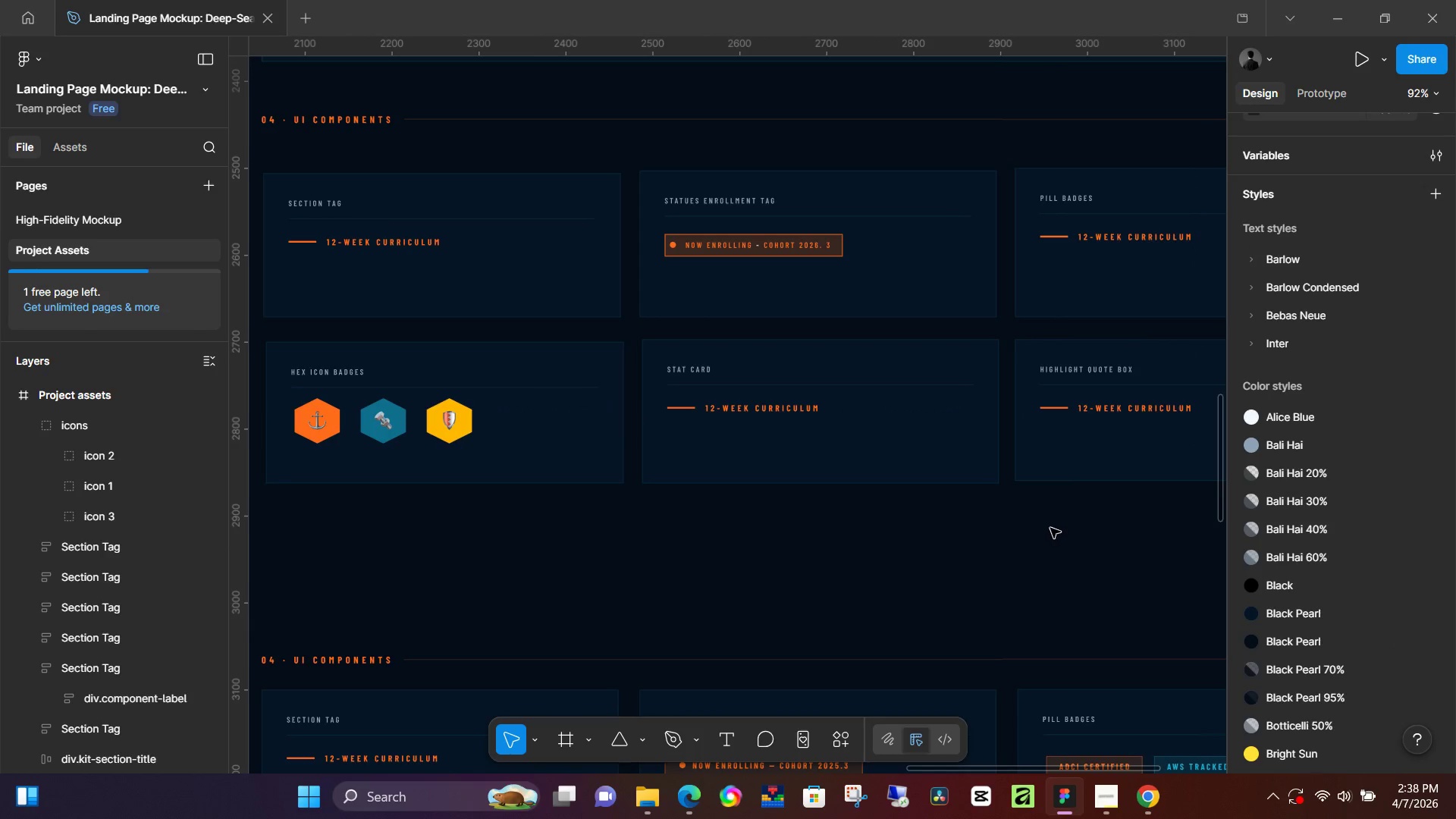 
hold_key(key=ControlLeft, duration=1.24)
 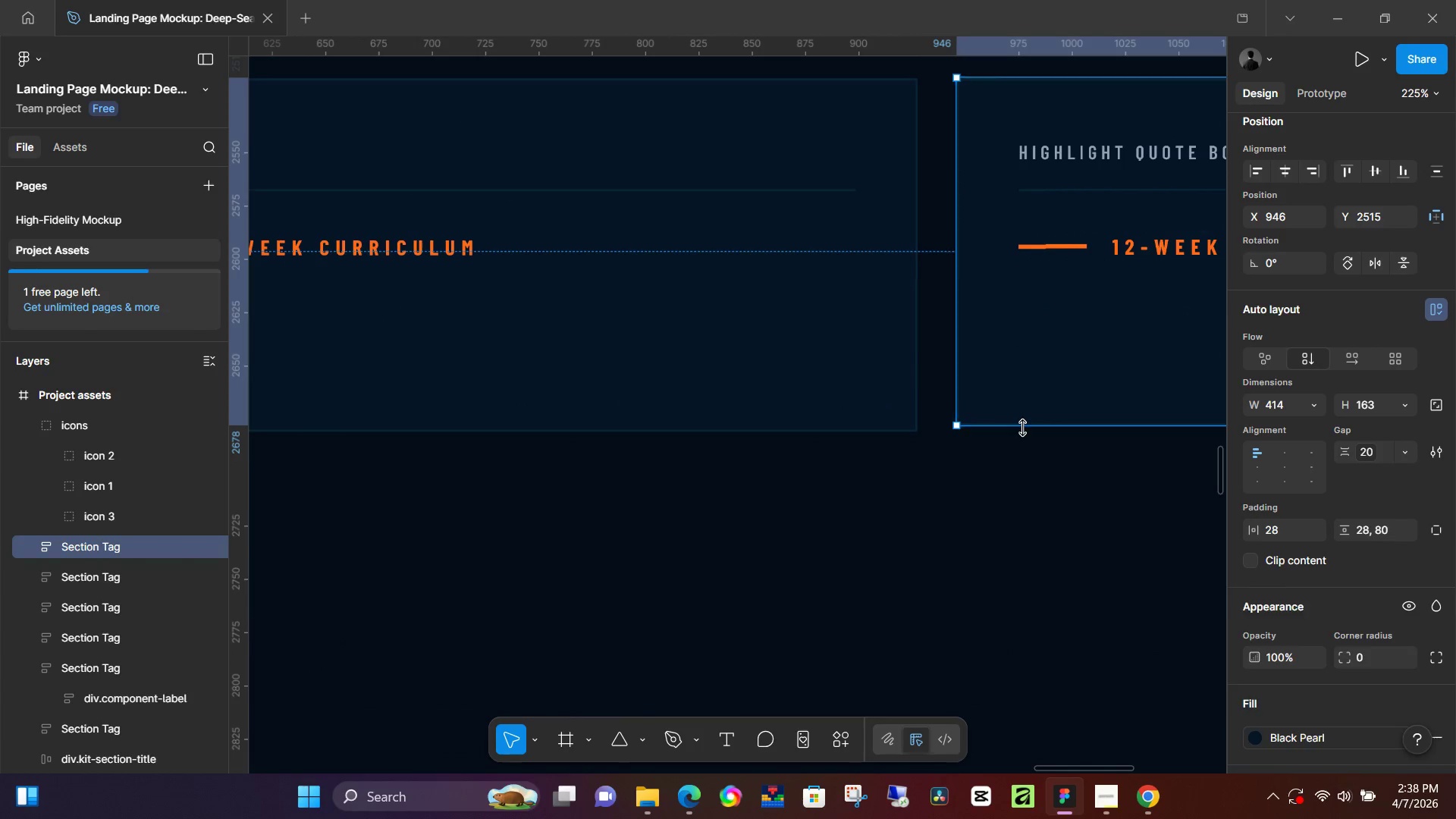 
left_click([1018, 407])
 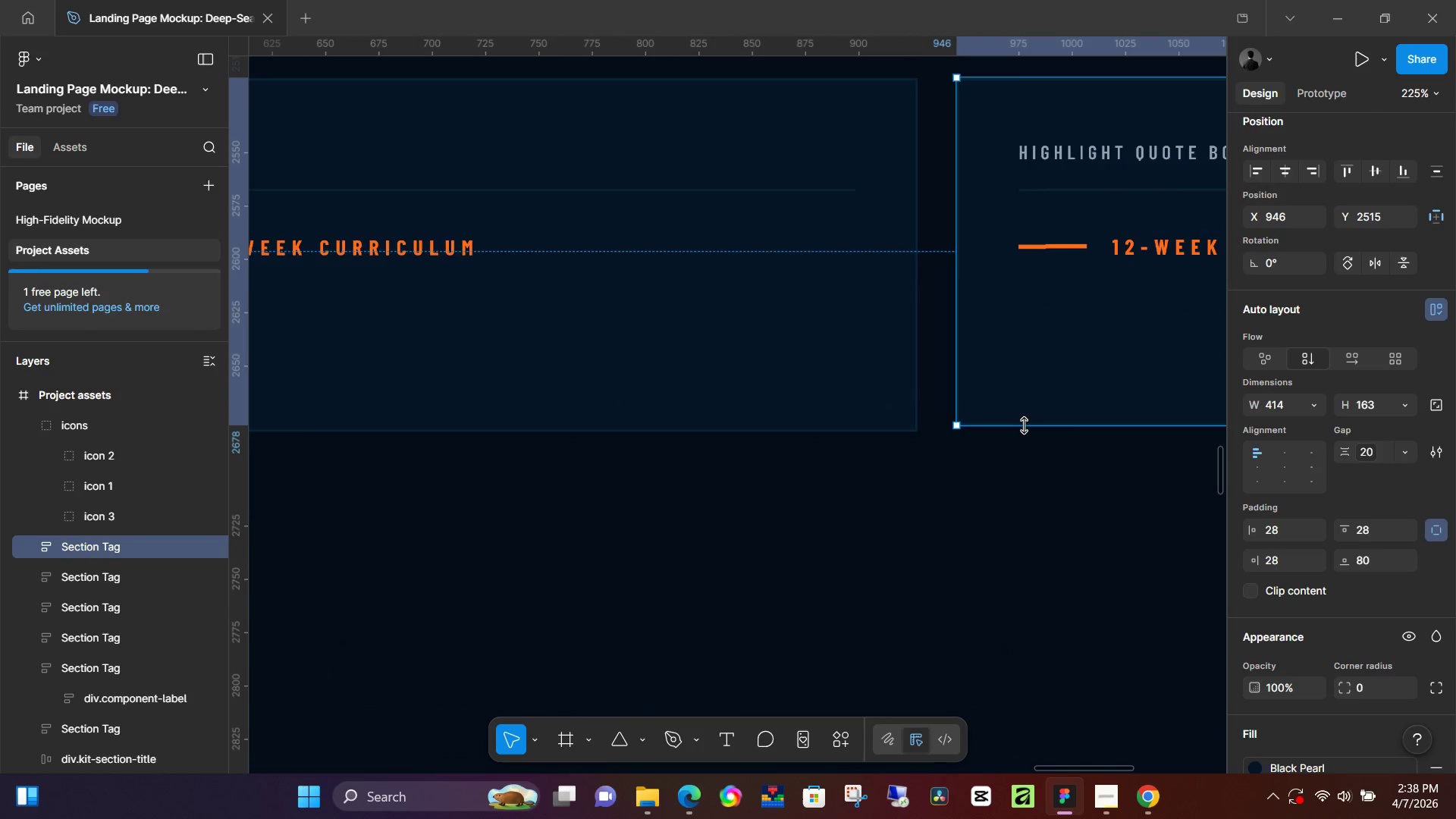 
scroll: coordinate [1040, 487], scroll_direction: up, amount: 13.0
 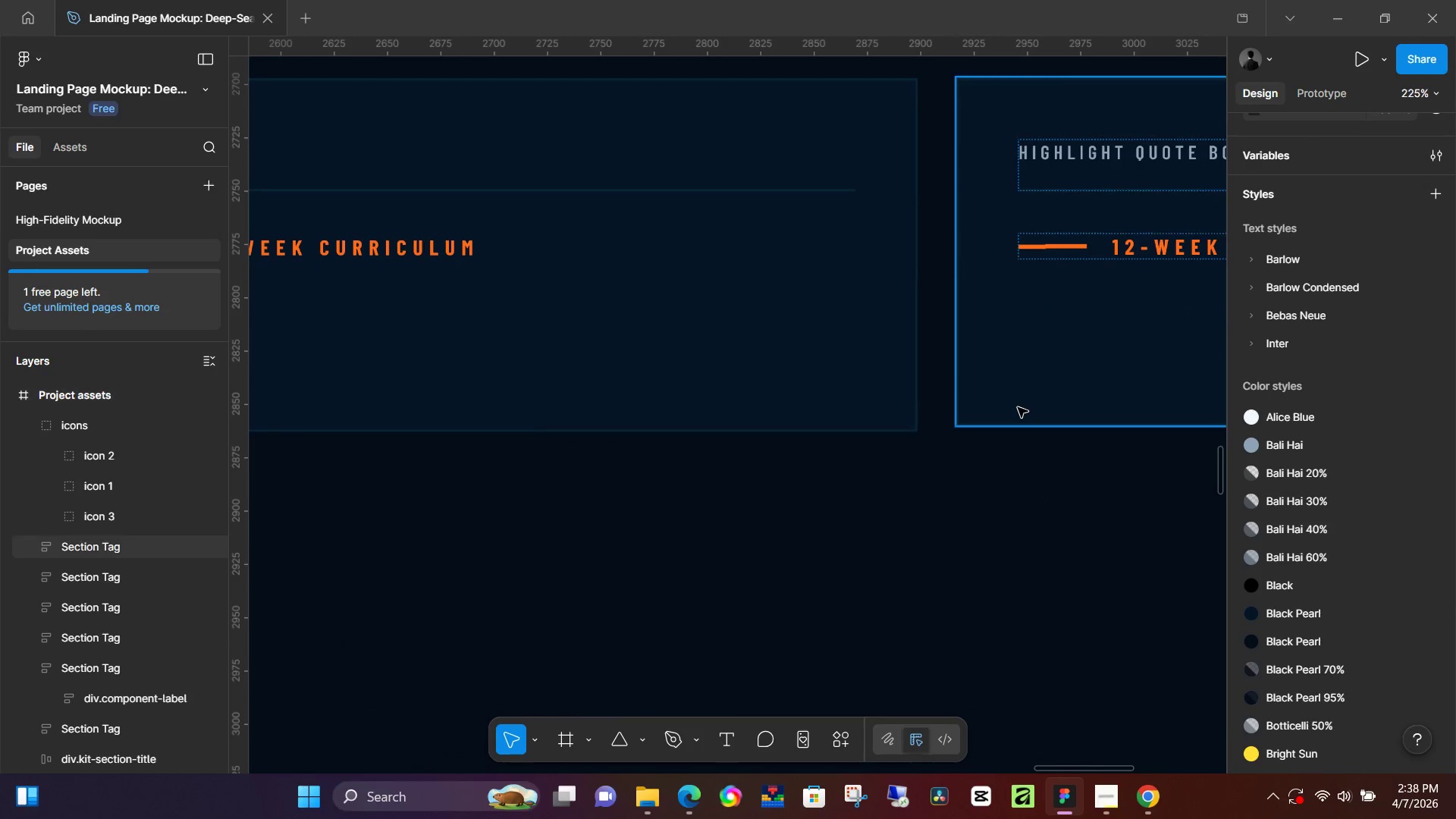 
left_click_drag(start_coordinate=[1024, 425], to_coordinate=[1025, 434])
 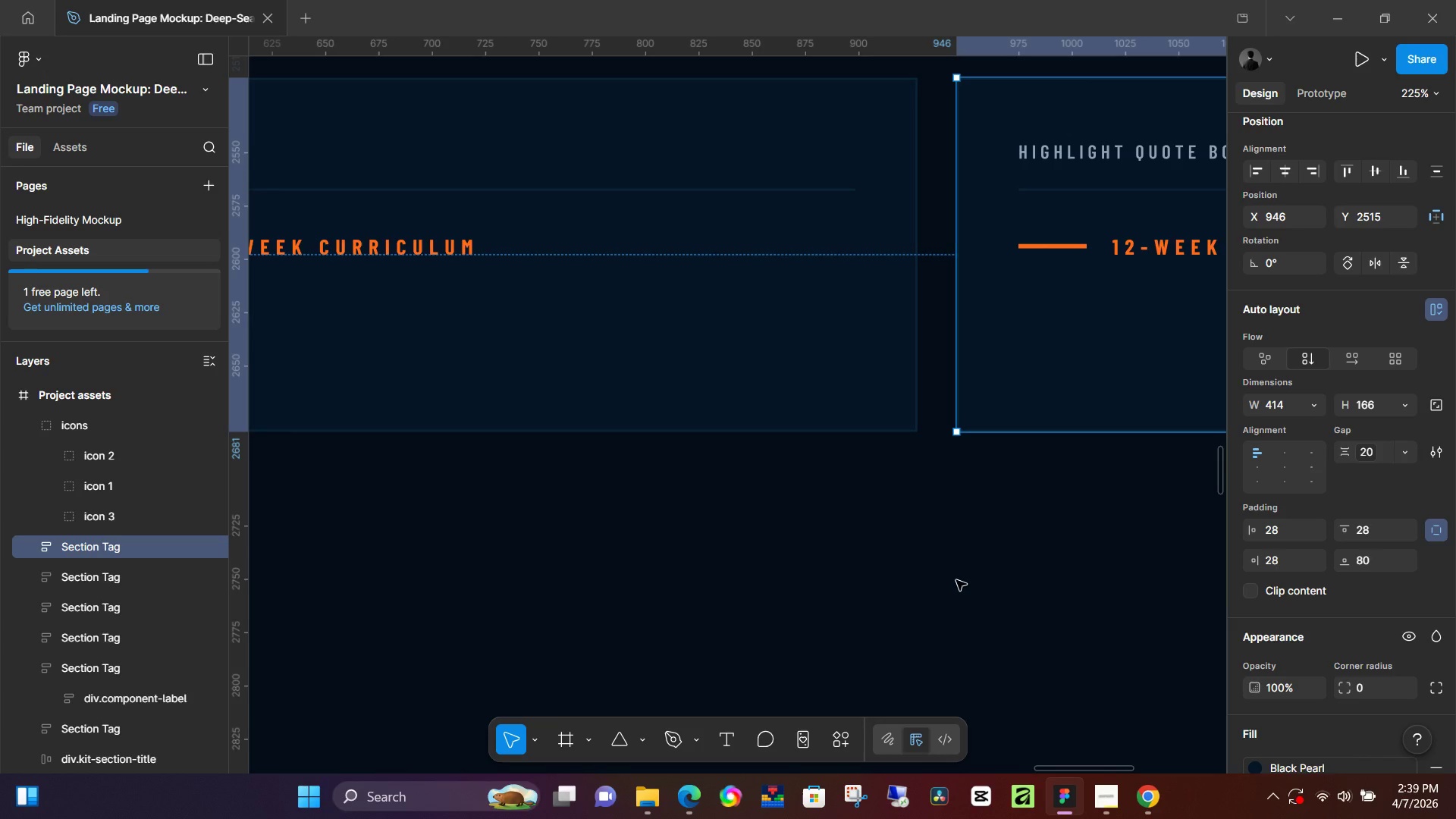 
wait(66.72)
 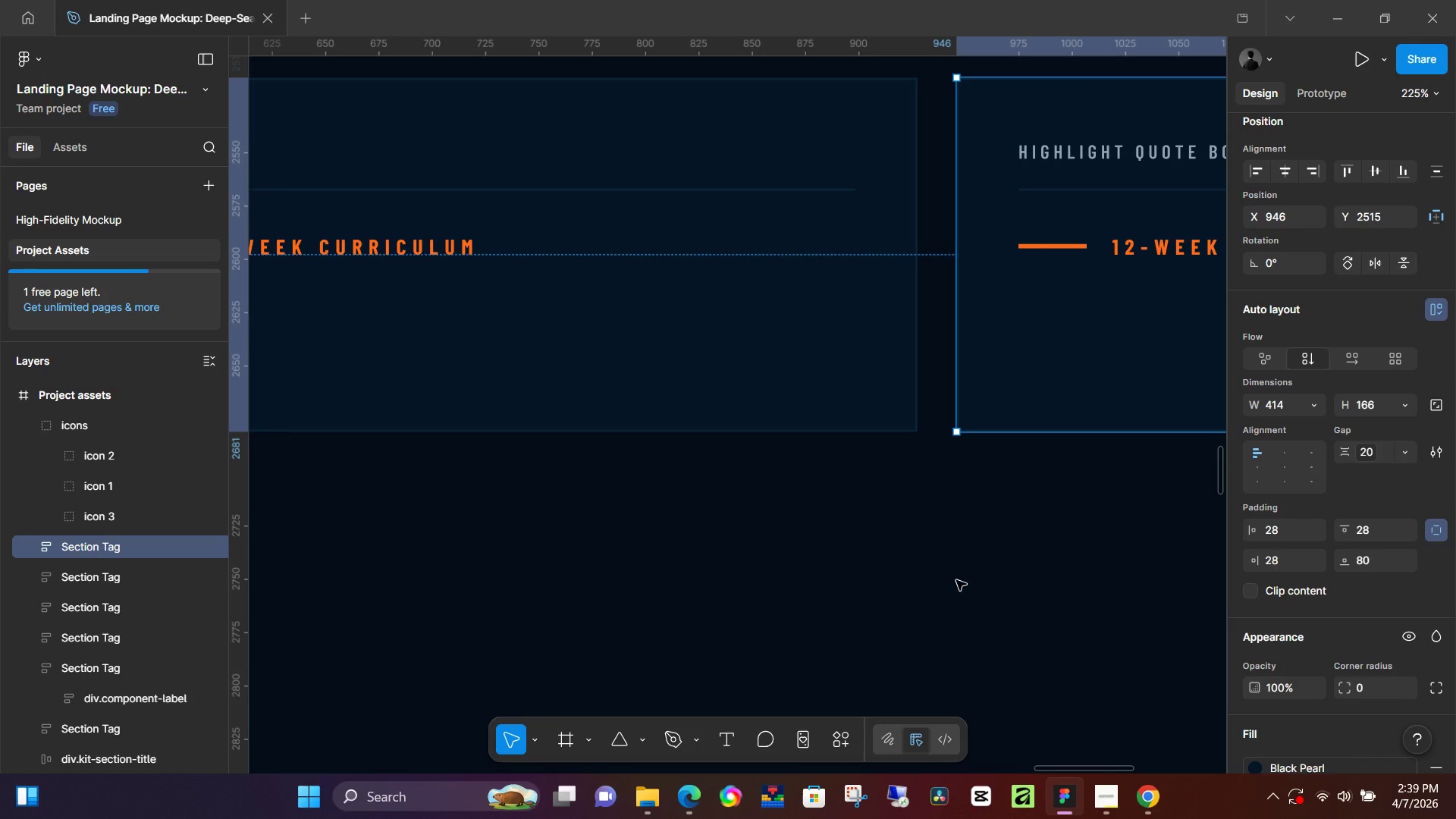 
left_click([976, 602])
 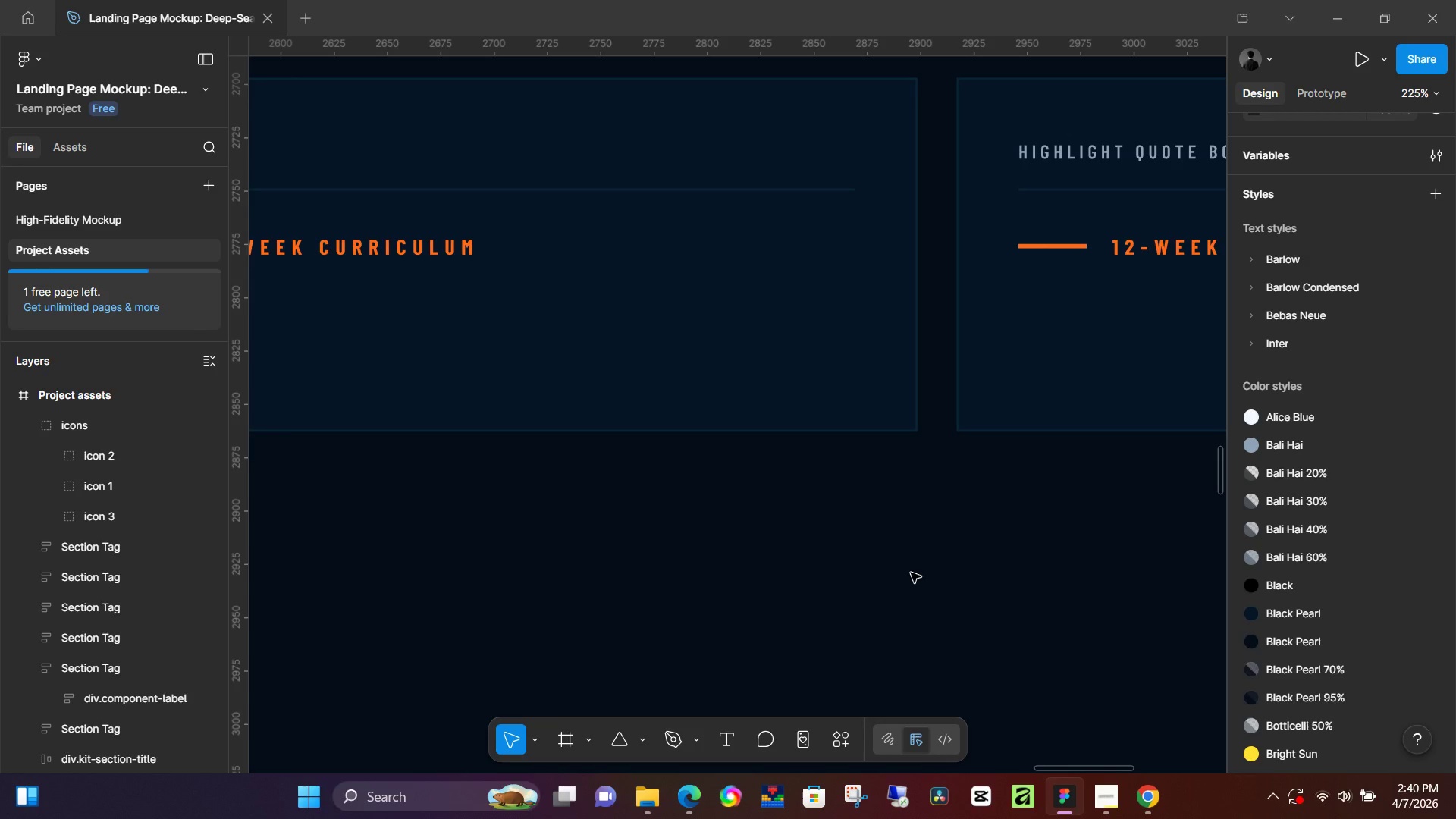 
wait(96.64)
 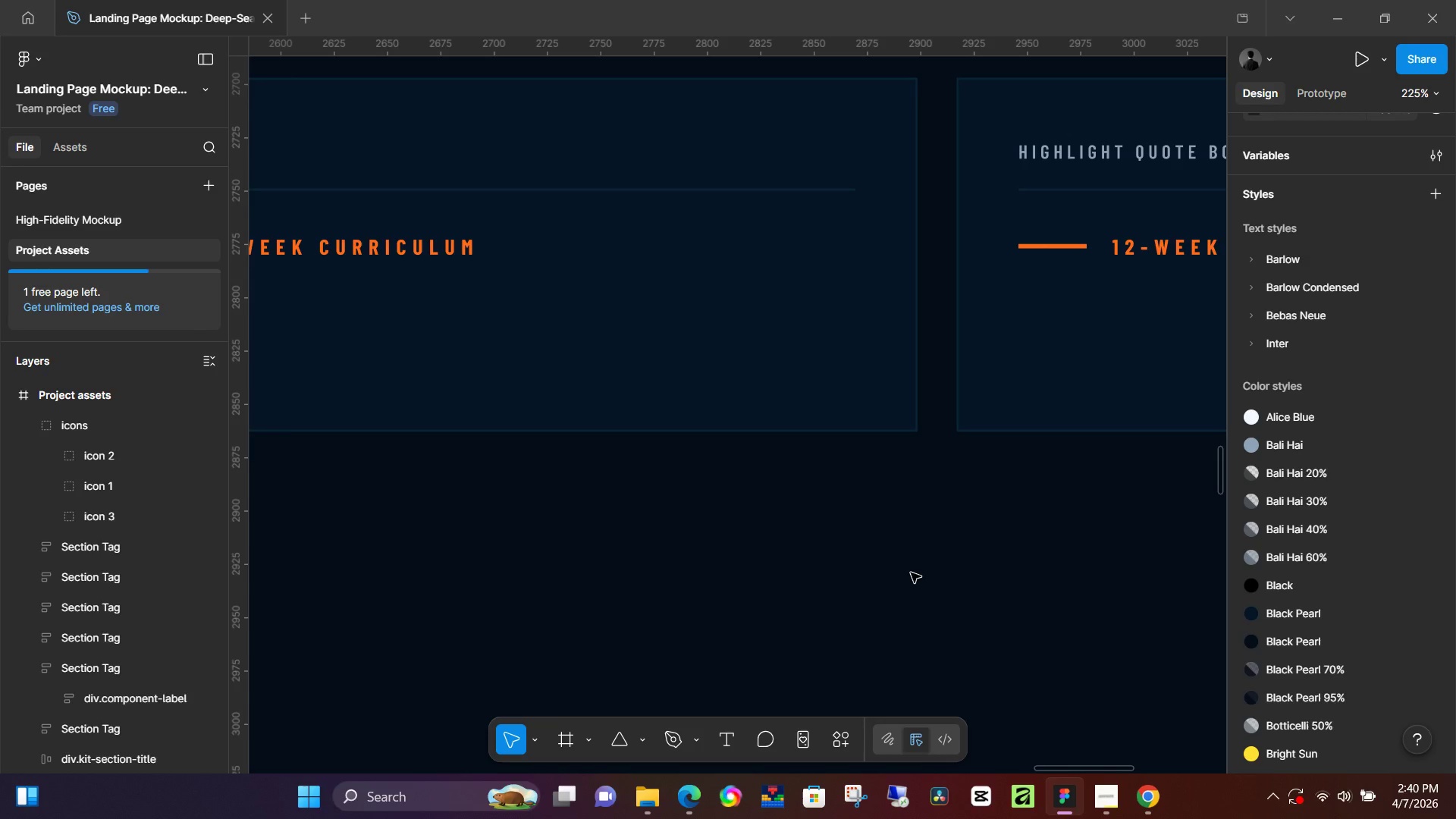 
left_click([994, 511])
 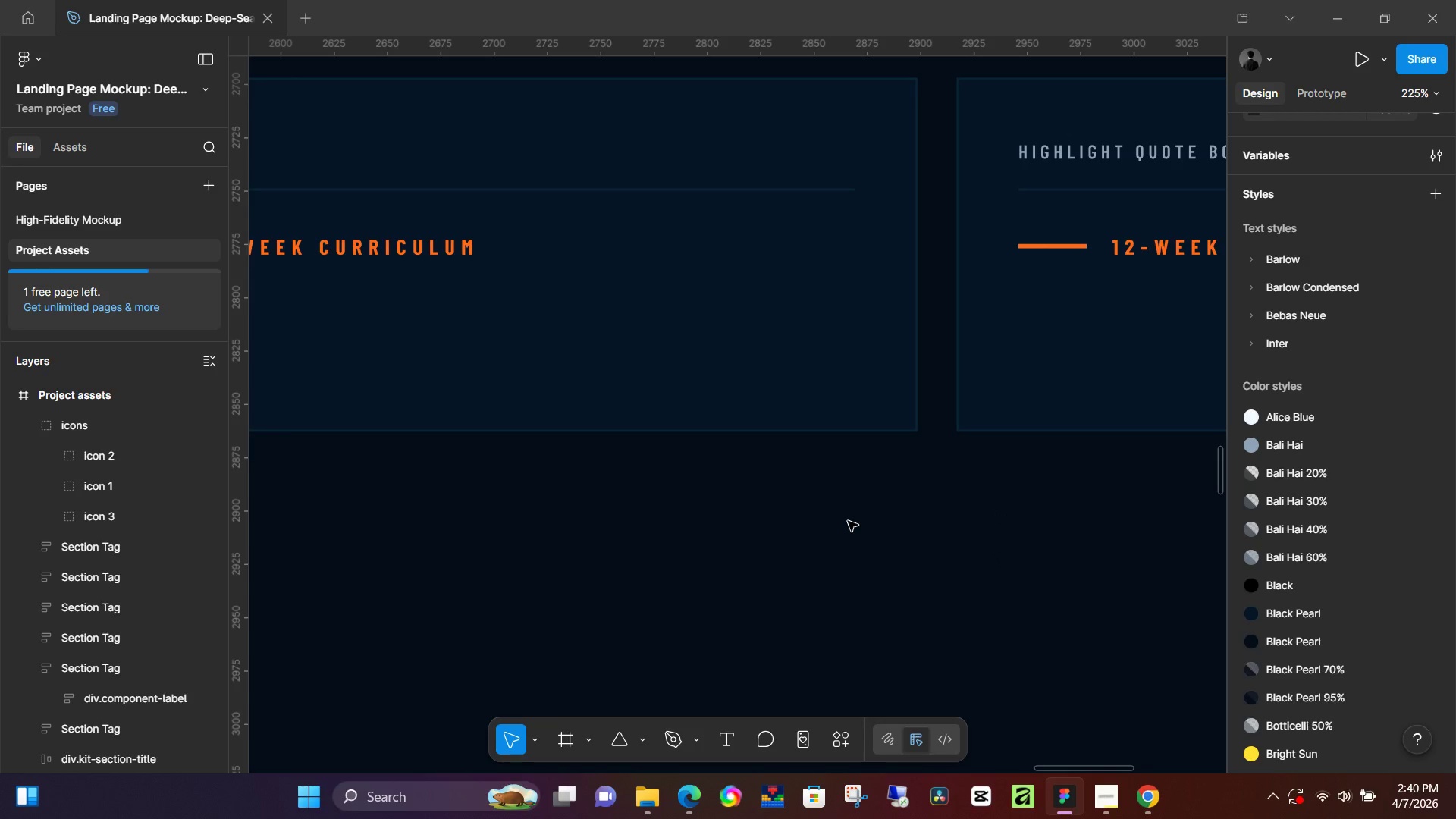 
hold_key(key=ControlLeft, duration=0.72)
scroll: coordinate [864, 515], scroll_direction: down, amount: 10.0
 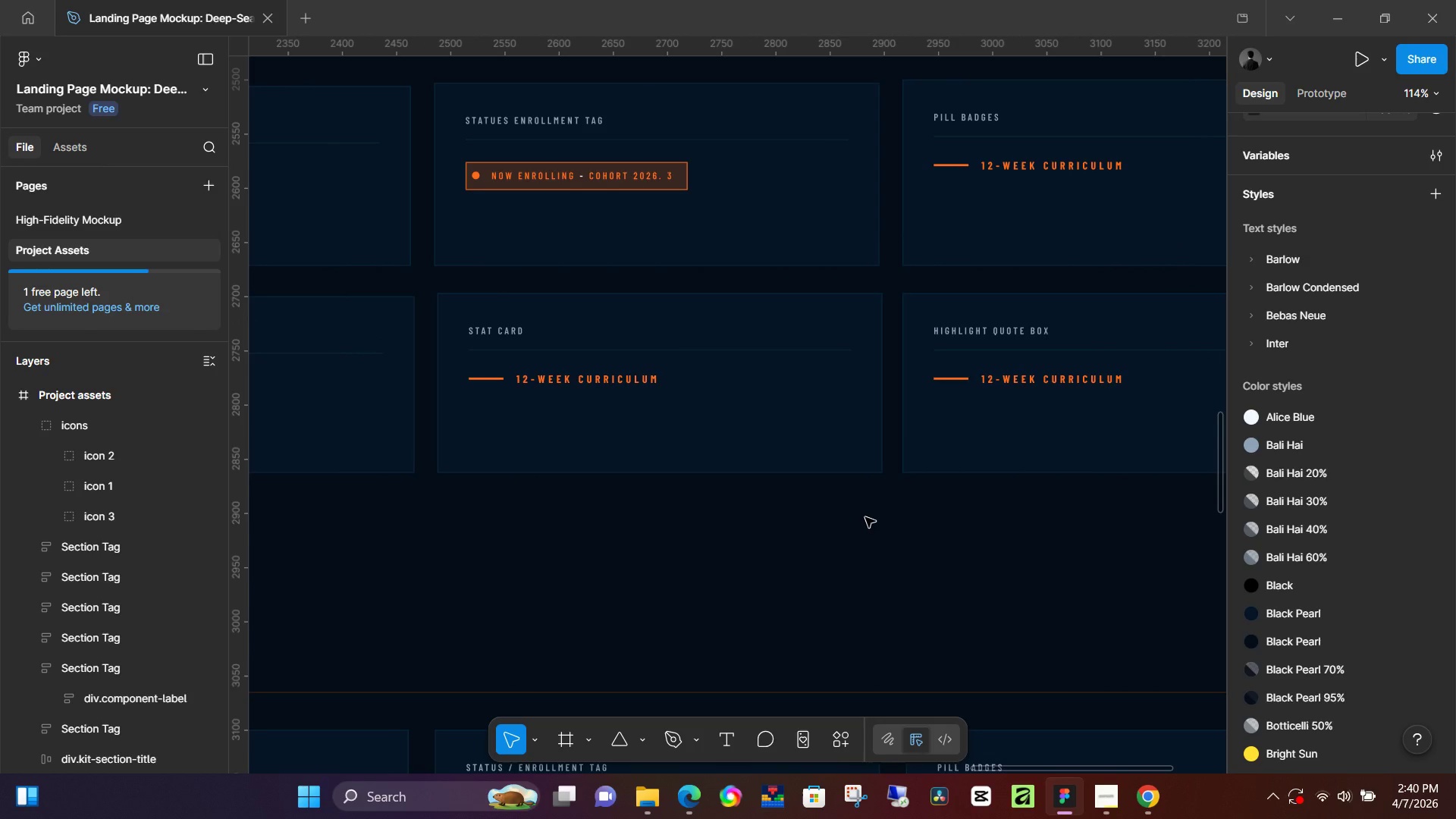 
hold_key(key=ControlLeft, duration=0.42)
scroll: coordinate [771, 502], scroll_direction: down, amount: 5.0
 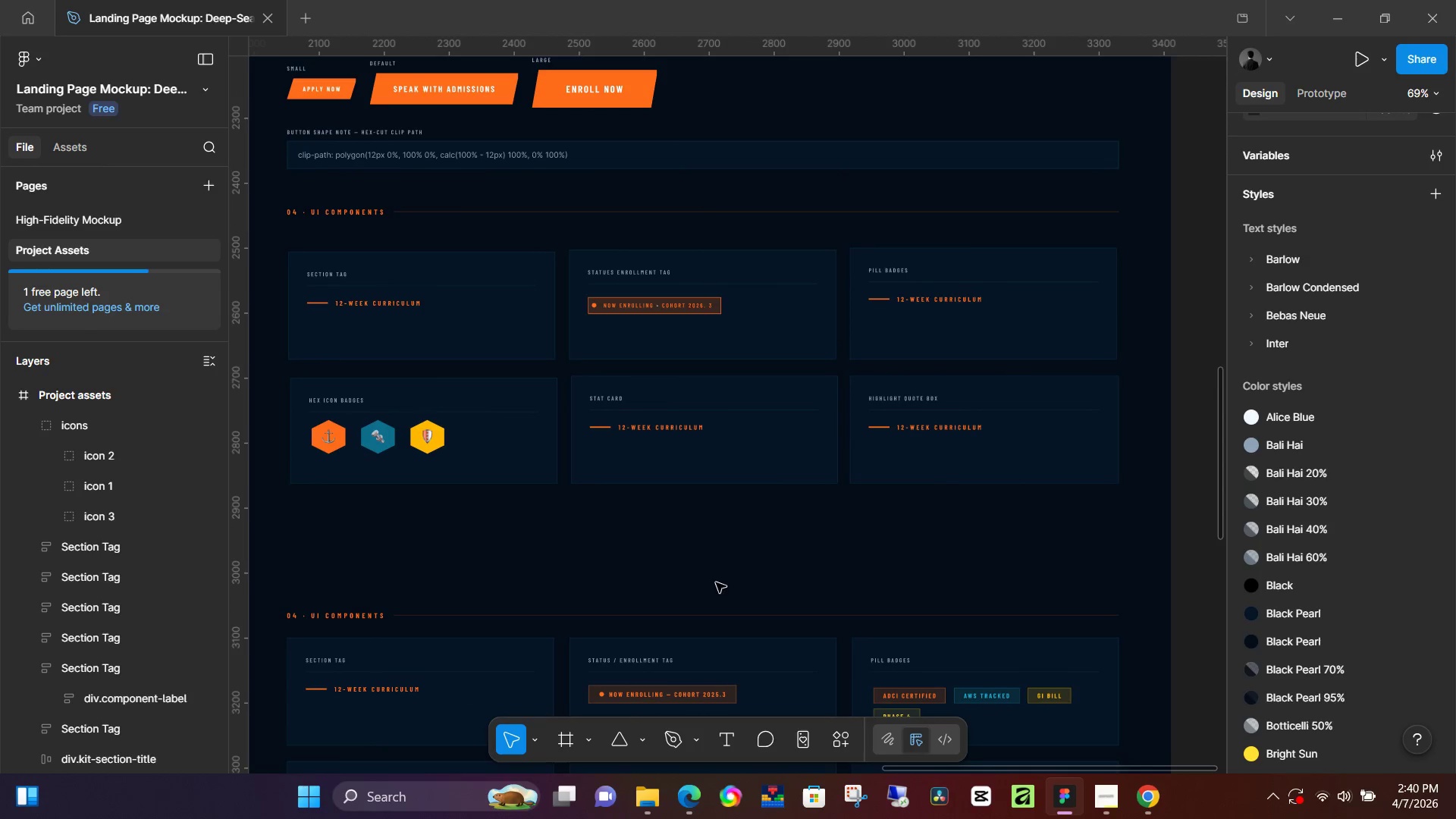 
hold_key(key=Space, duration=1.33)
 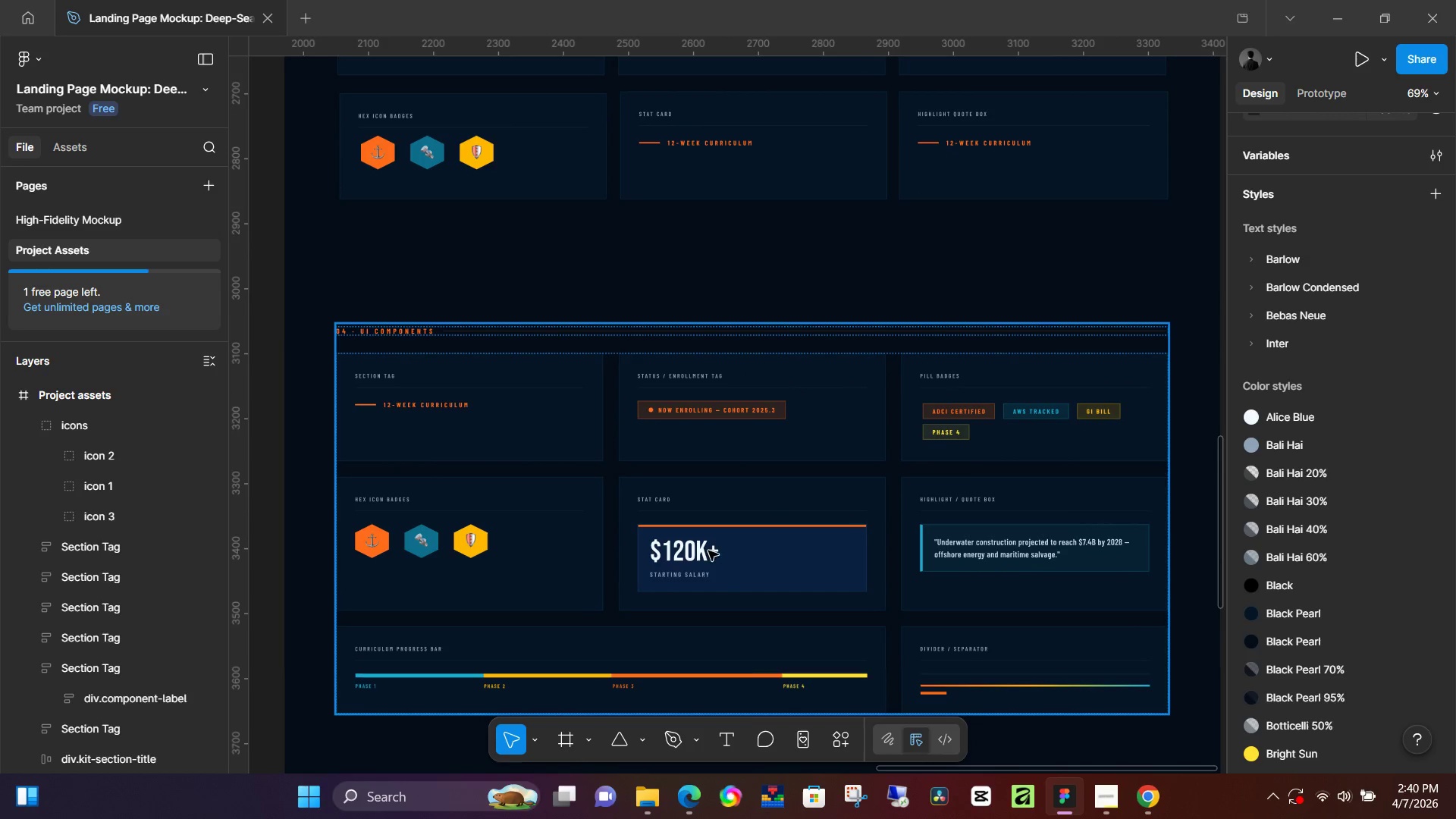 
left_click_drag(start_coordinate=[706, 583], to_coordinate=[755, 299])
 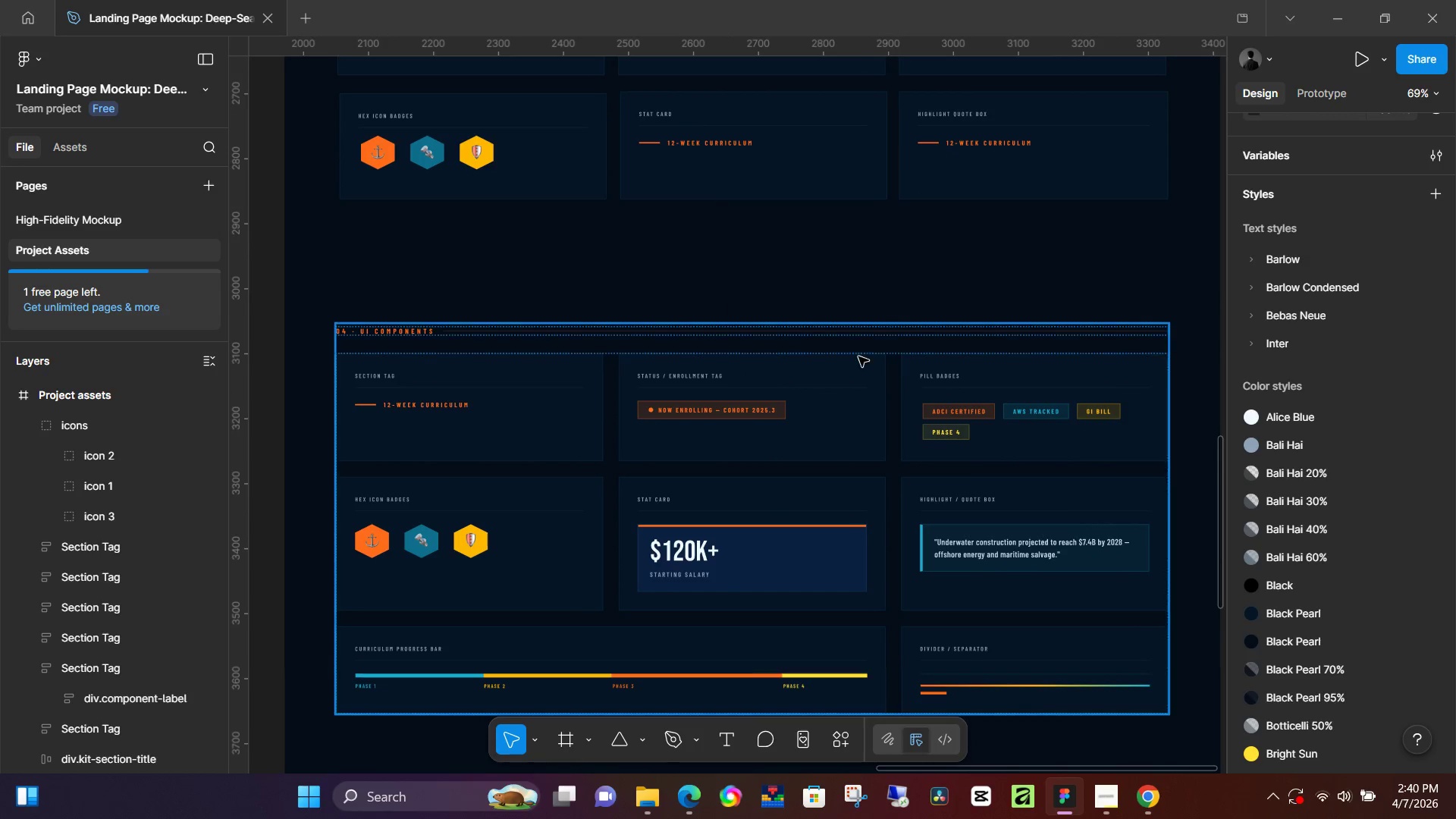 
hold_key(key=ControlLeft, duration=0.91)
scroll: coordinate [690, 319], scroll_direction: up, amount: 7.0
 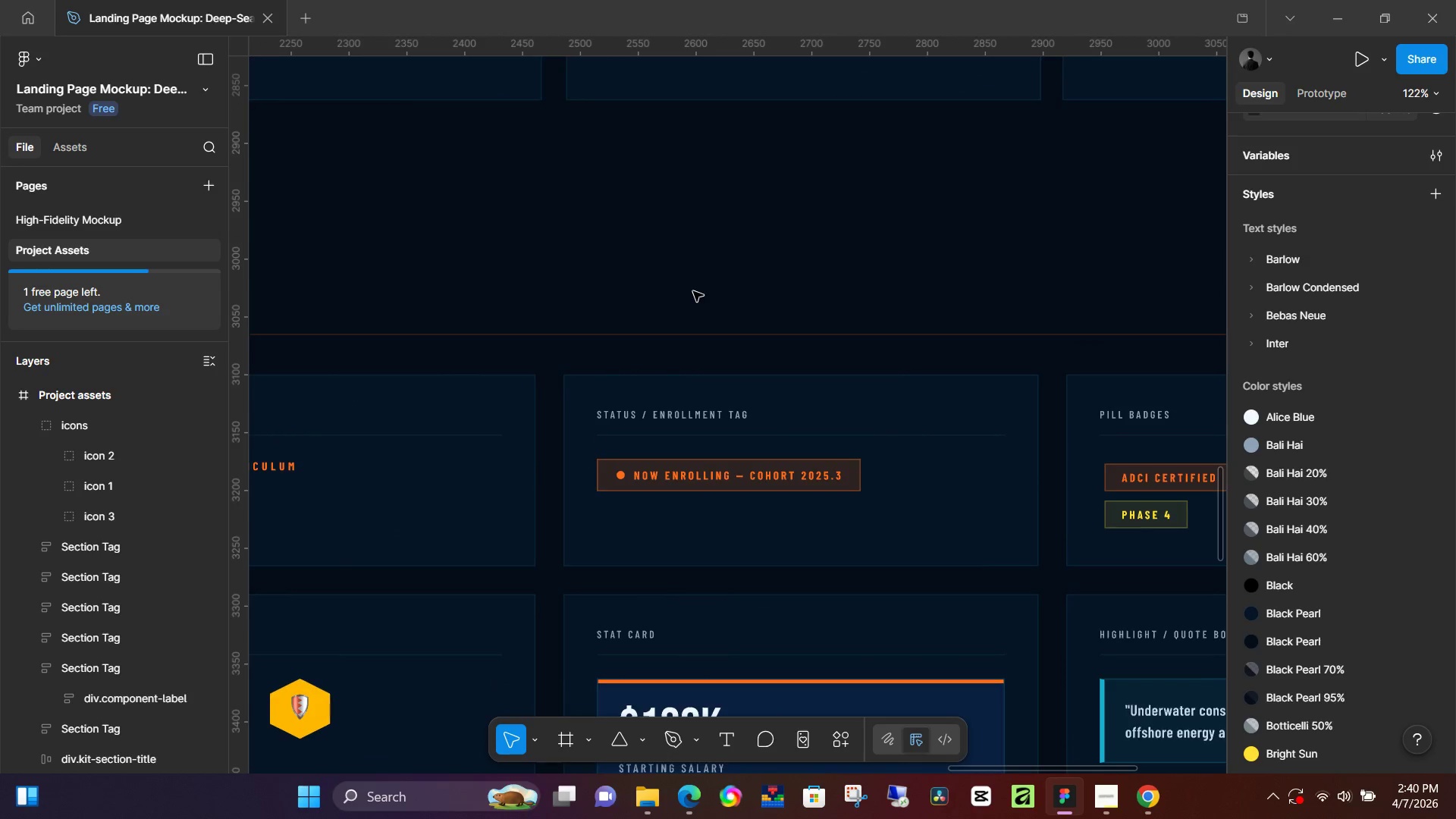 
hold_key(key=ControlLeft, duration=0.36)
scroll: coordinate [699, 315], scroll_direction: down, amount: 1.0
 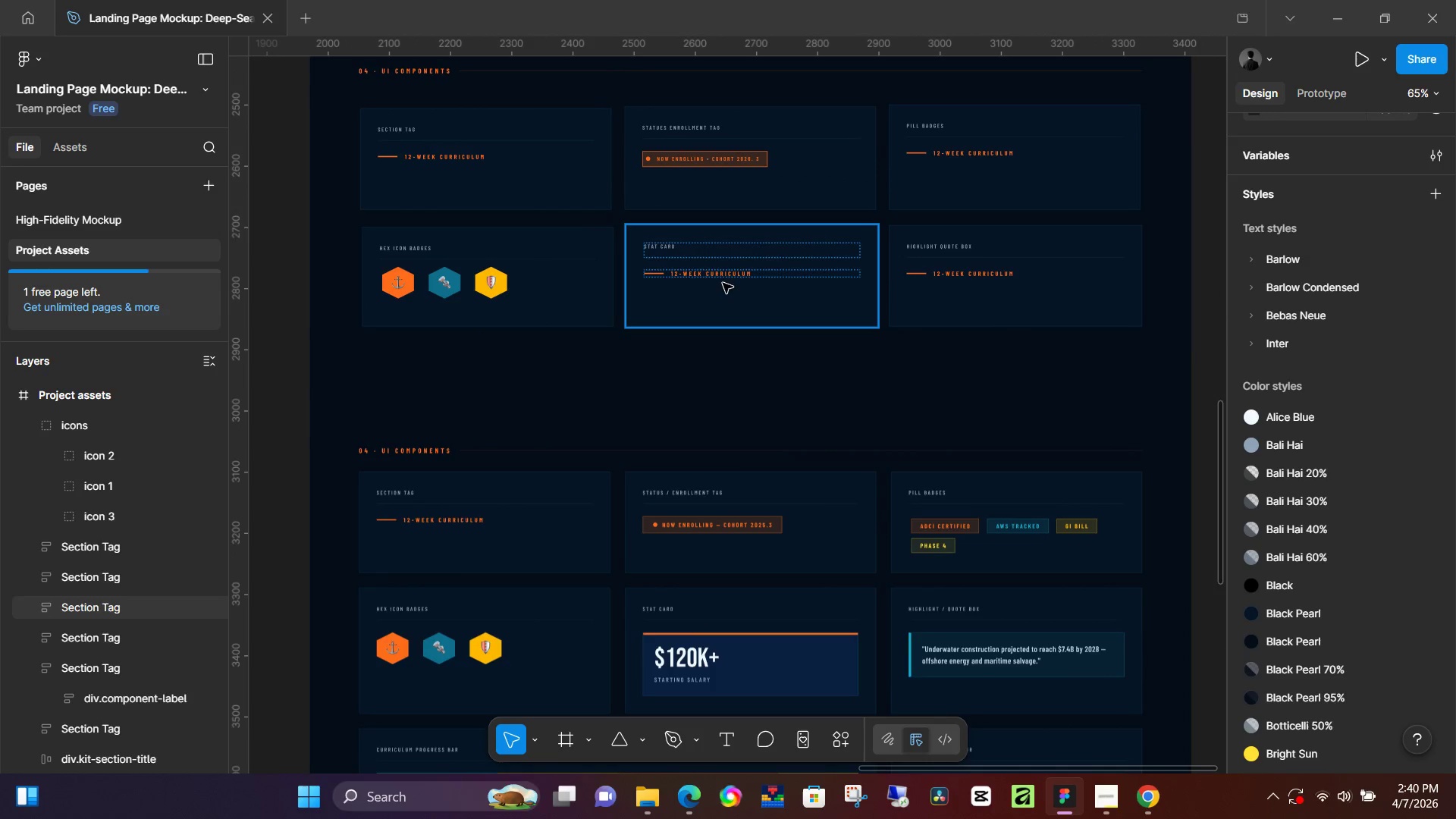 
left_click([720, 277])
 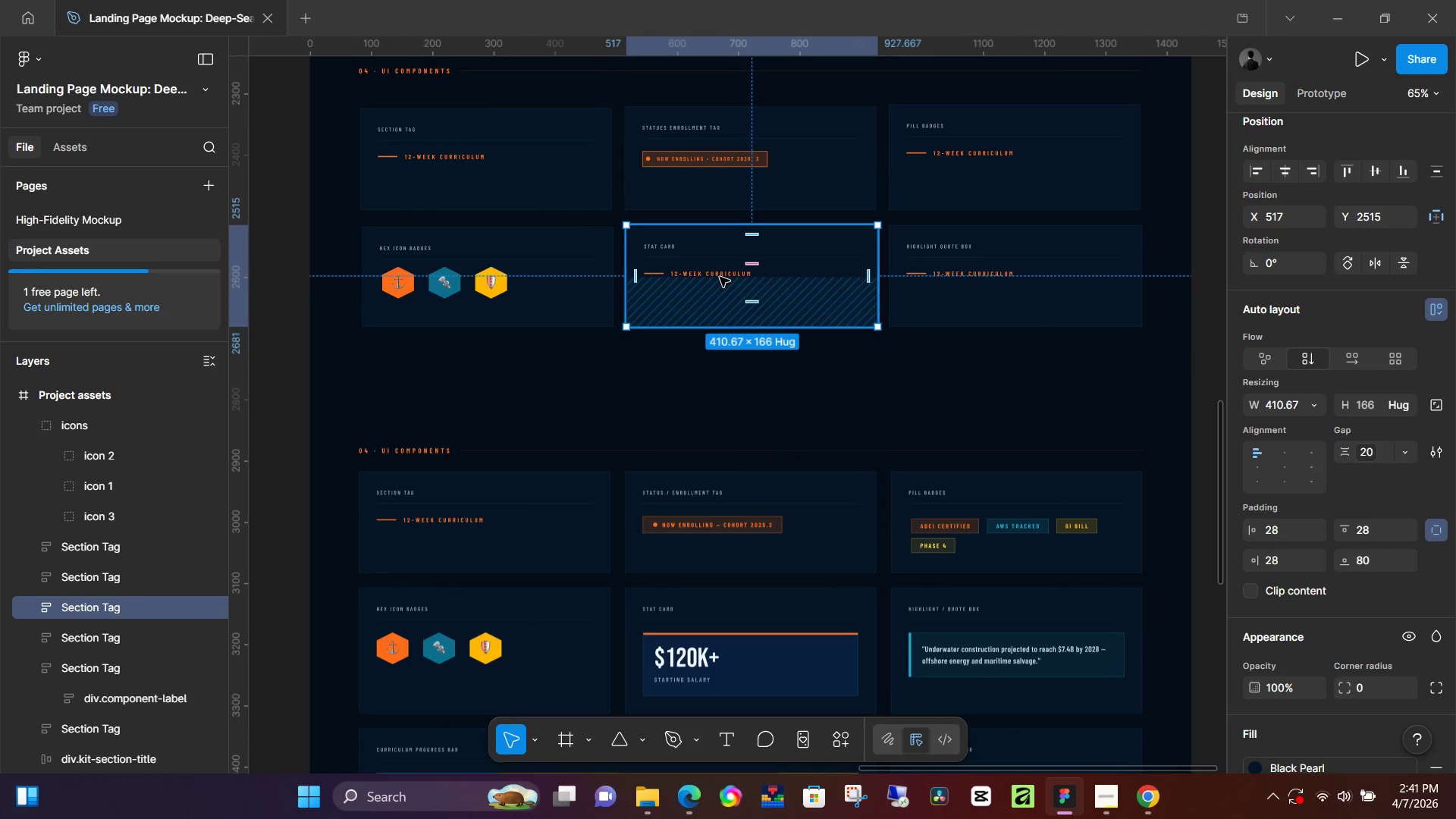 
double_click([720, 277])
 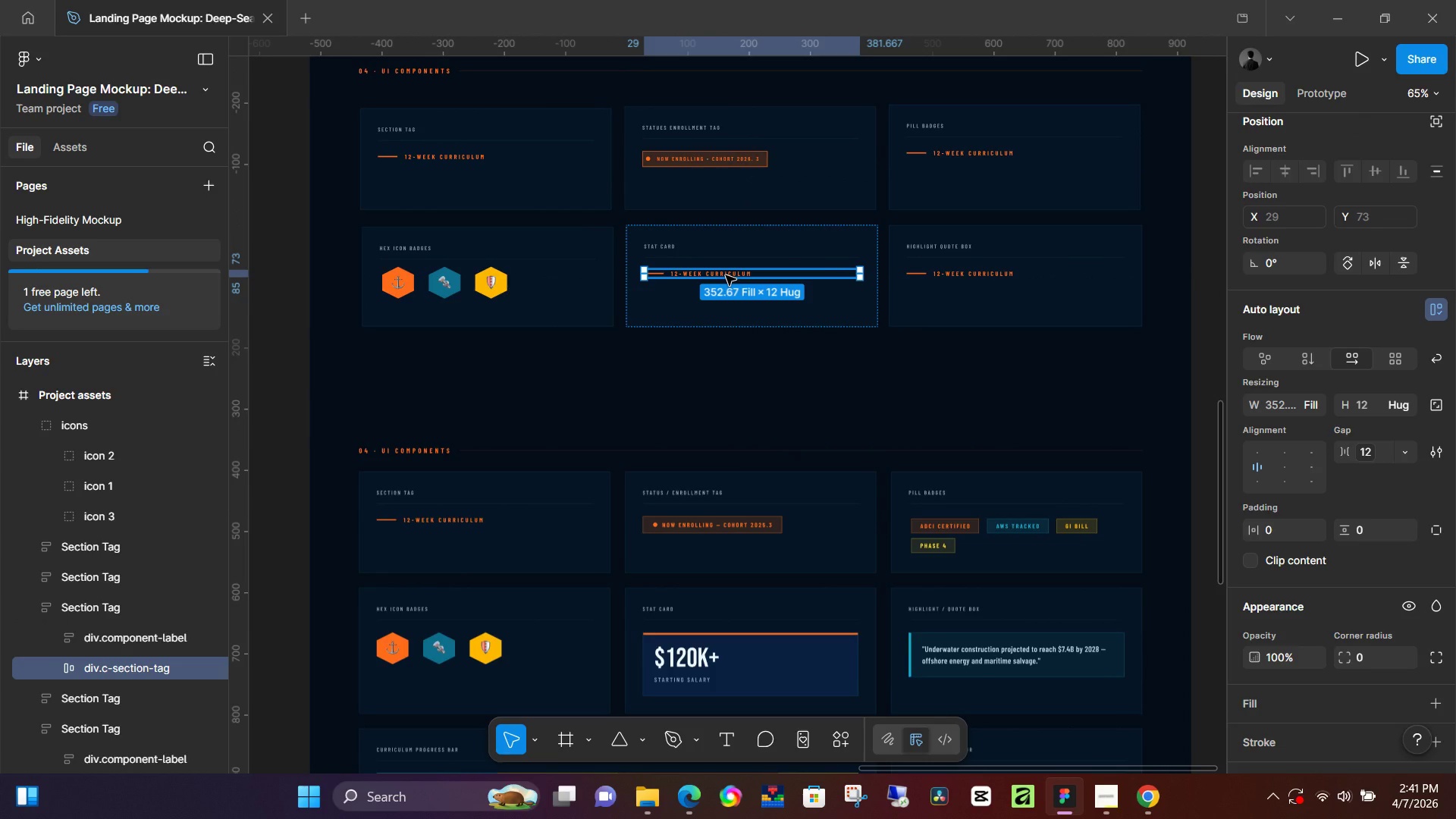 
key(Backspace)
 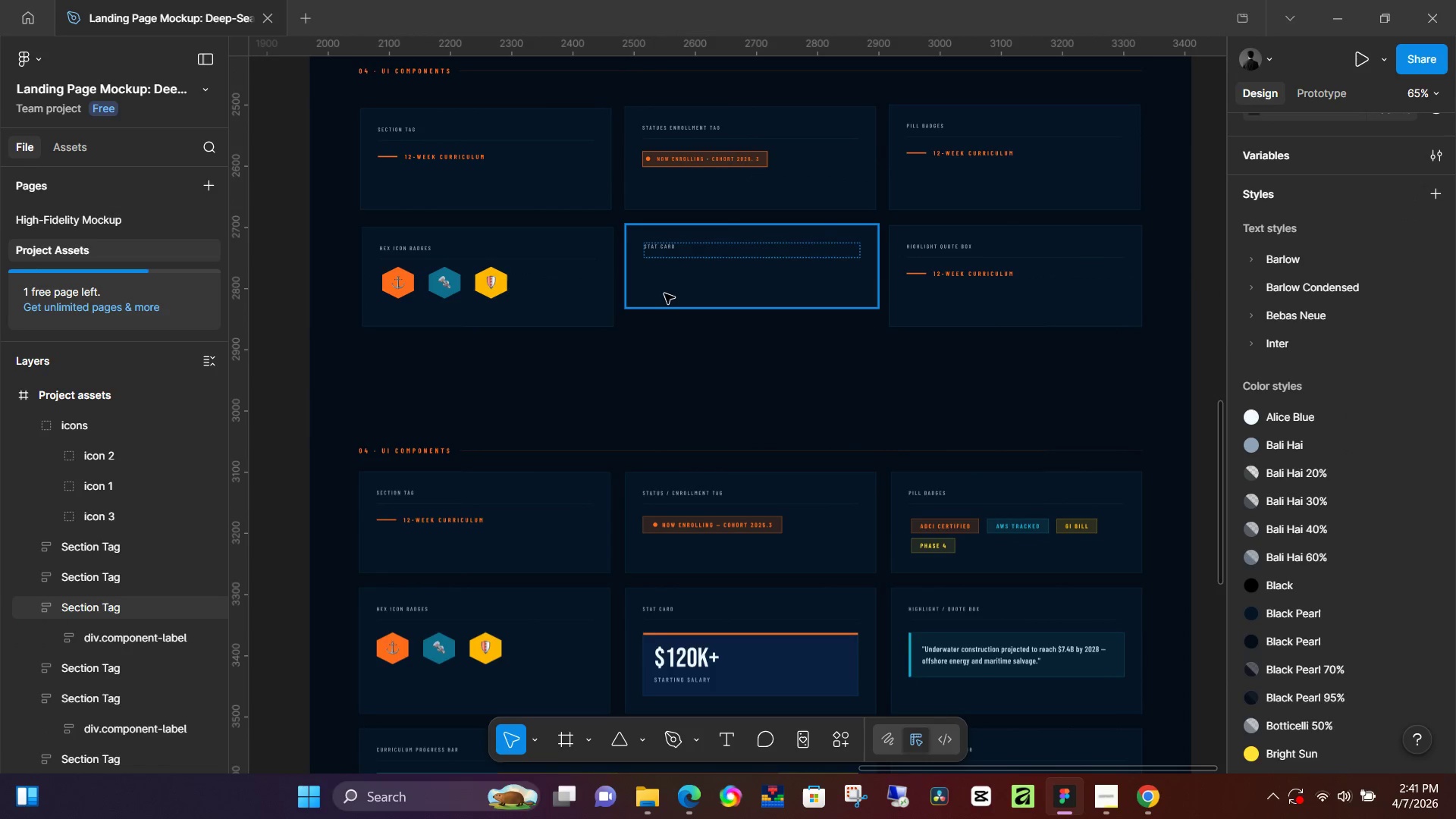 
key(R)
 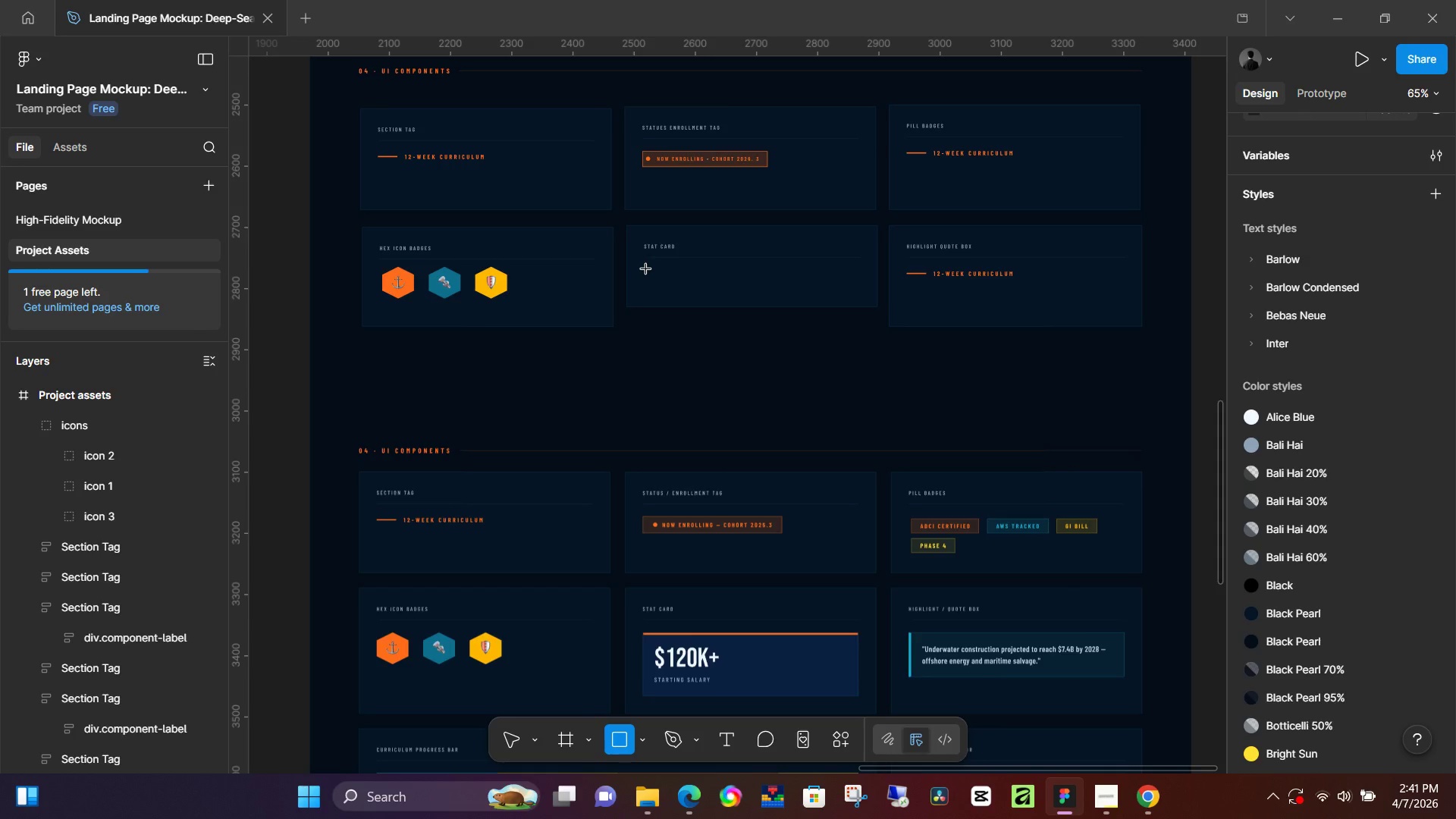 
left_click_drag(start_coordinate=[646, 269], to_coordinate=[866, 315])
 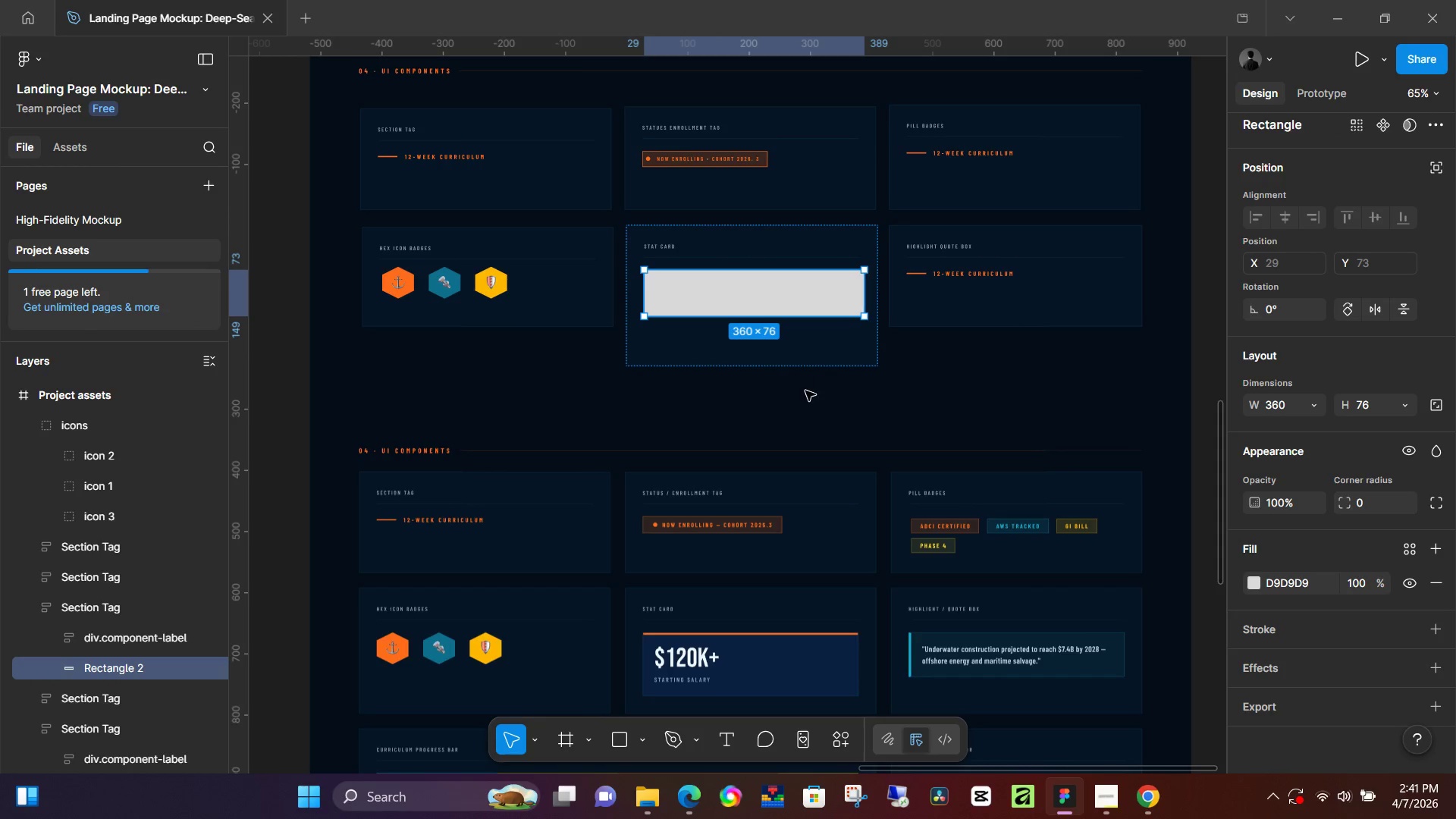 
left_click([813, 391])
 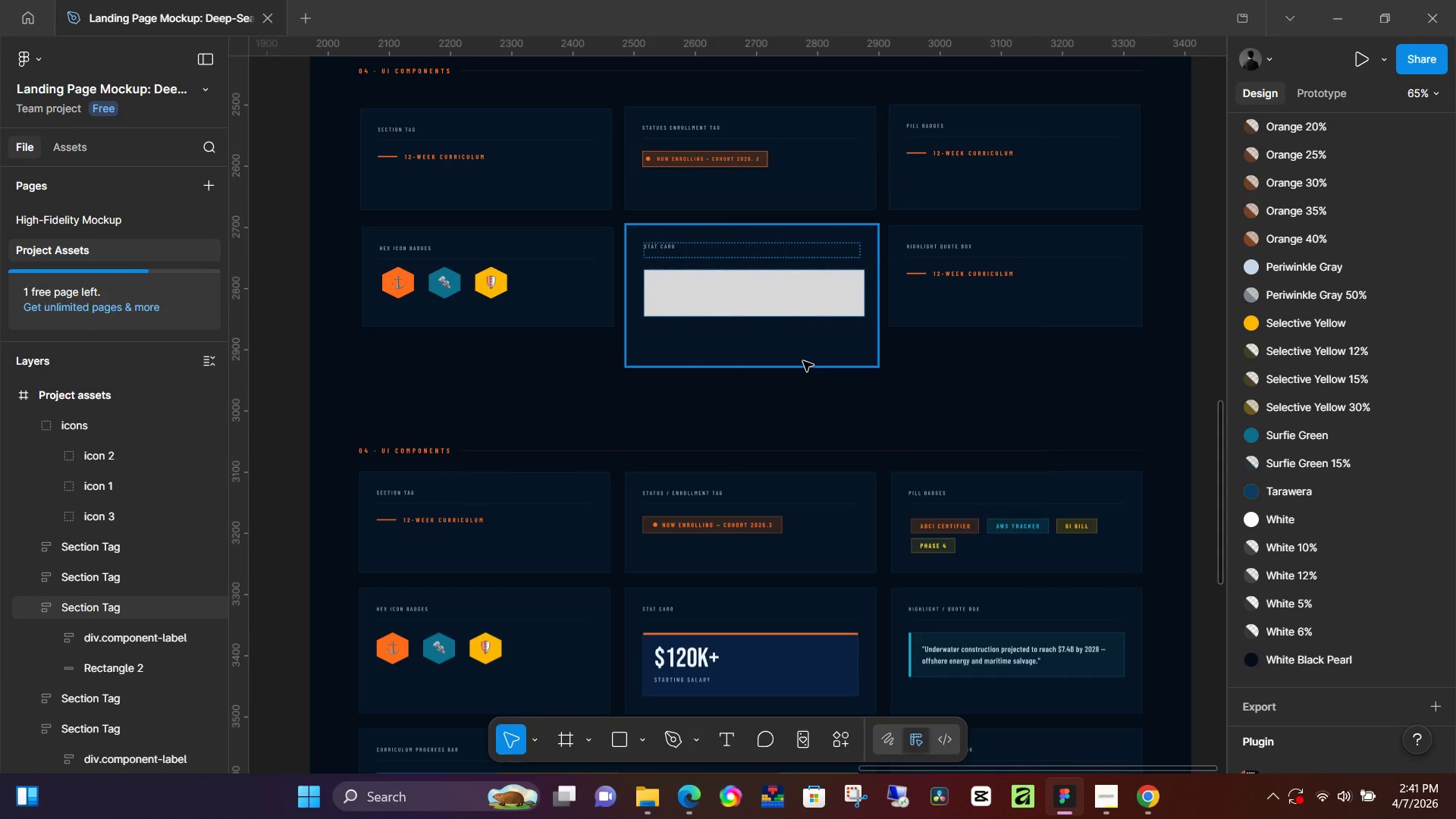 
left_click([803, 360])
 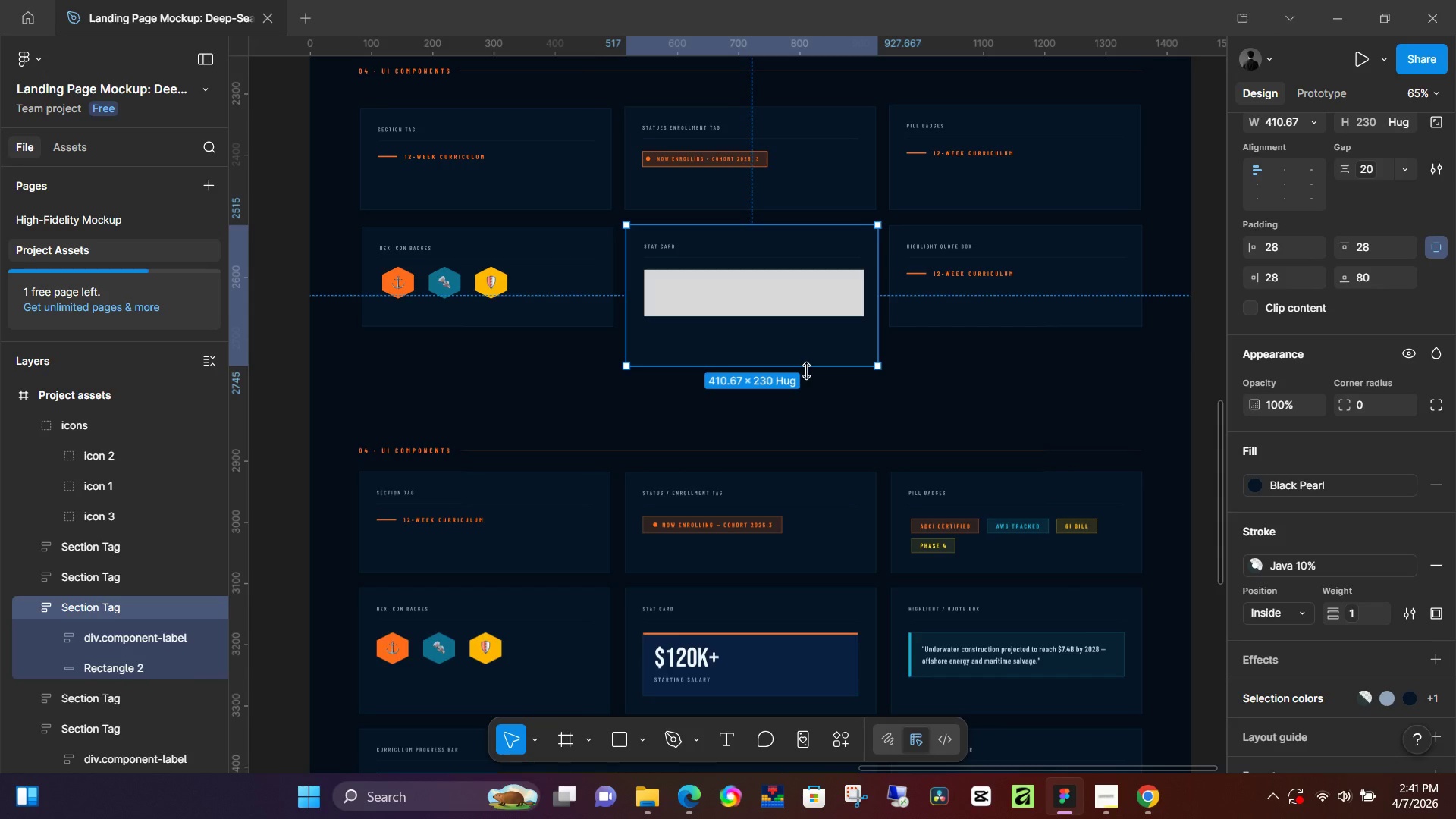 
left_click_drag(start_coordinate=[806, 371], to_coordinate=[823, 328])
 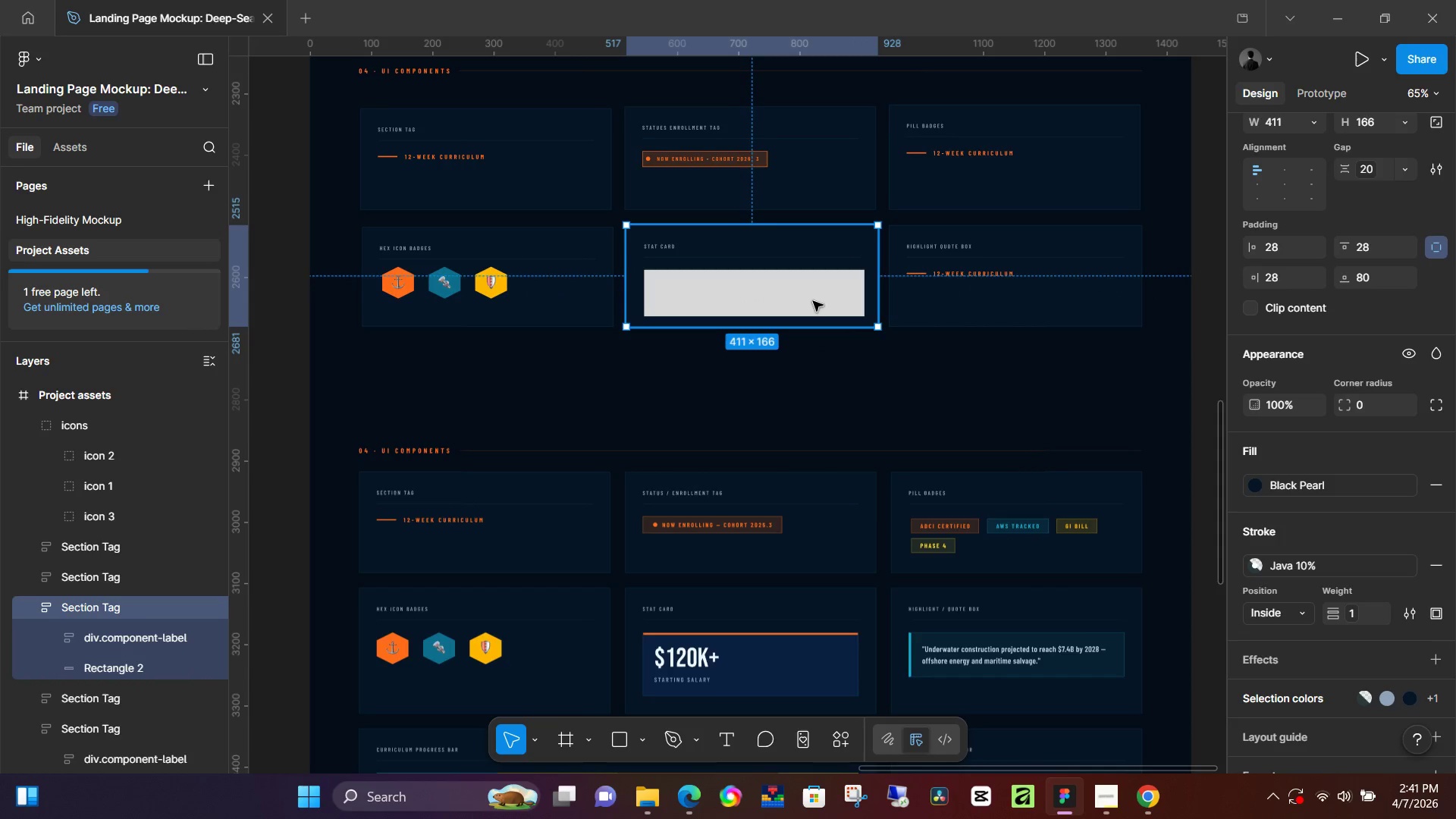 
left_click([813, 292])
 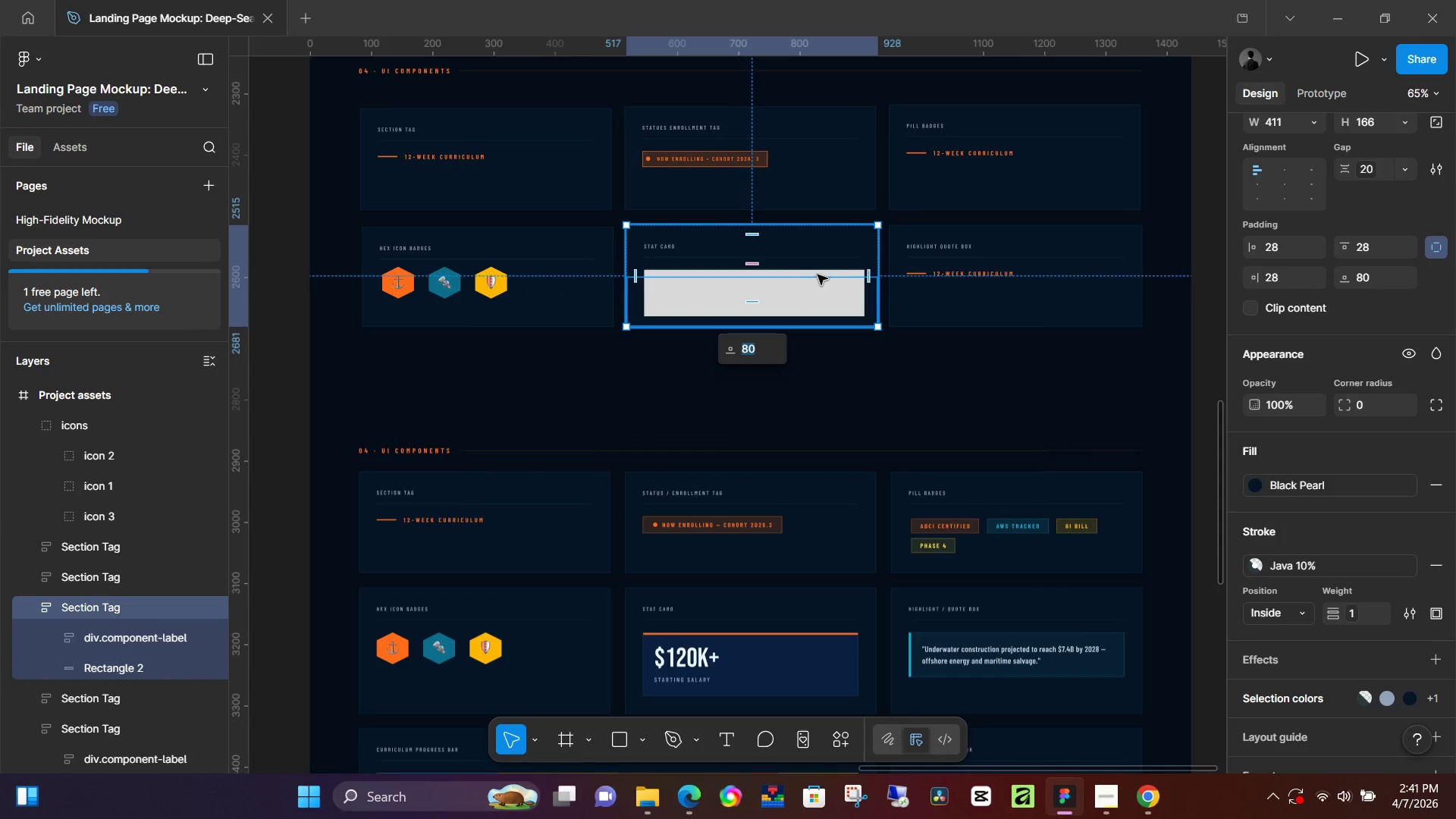 
left_click([832, 273])
 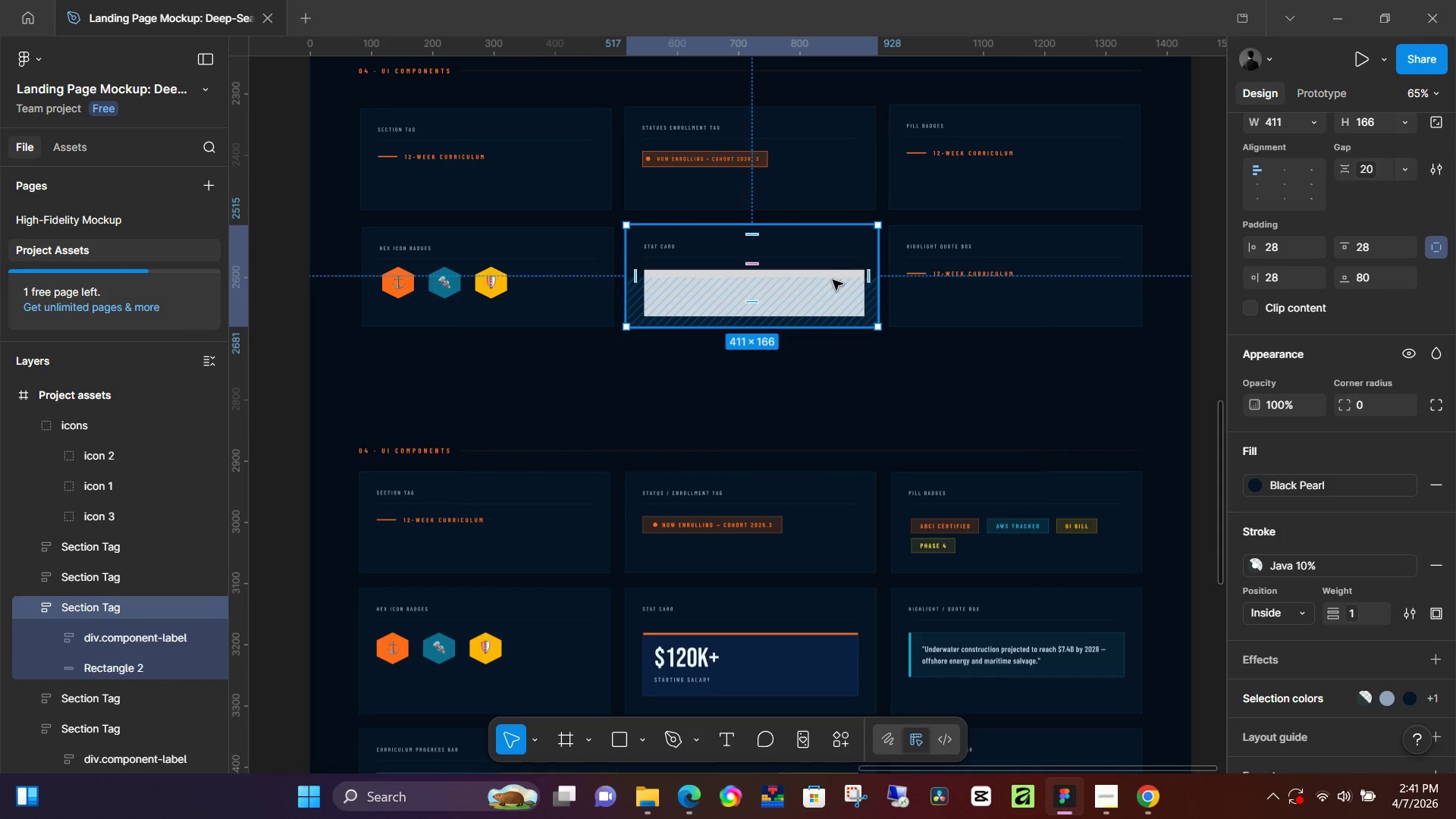 
left_click([851, 293])
 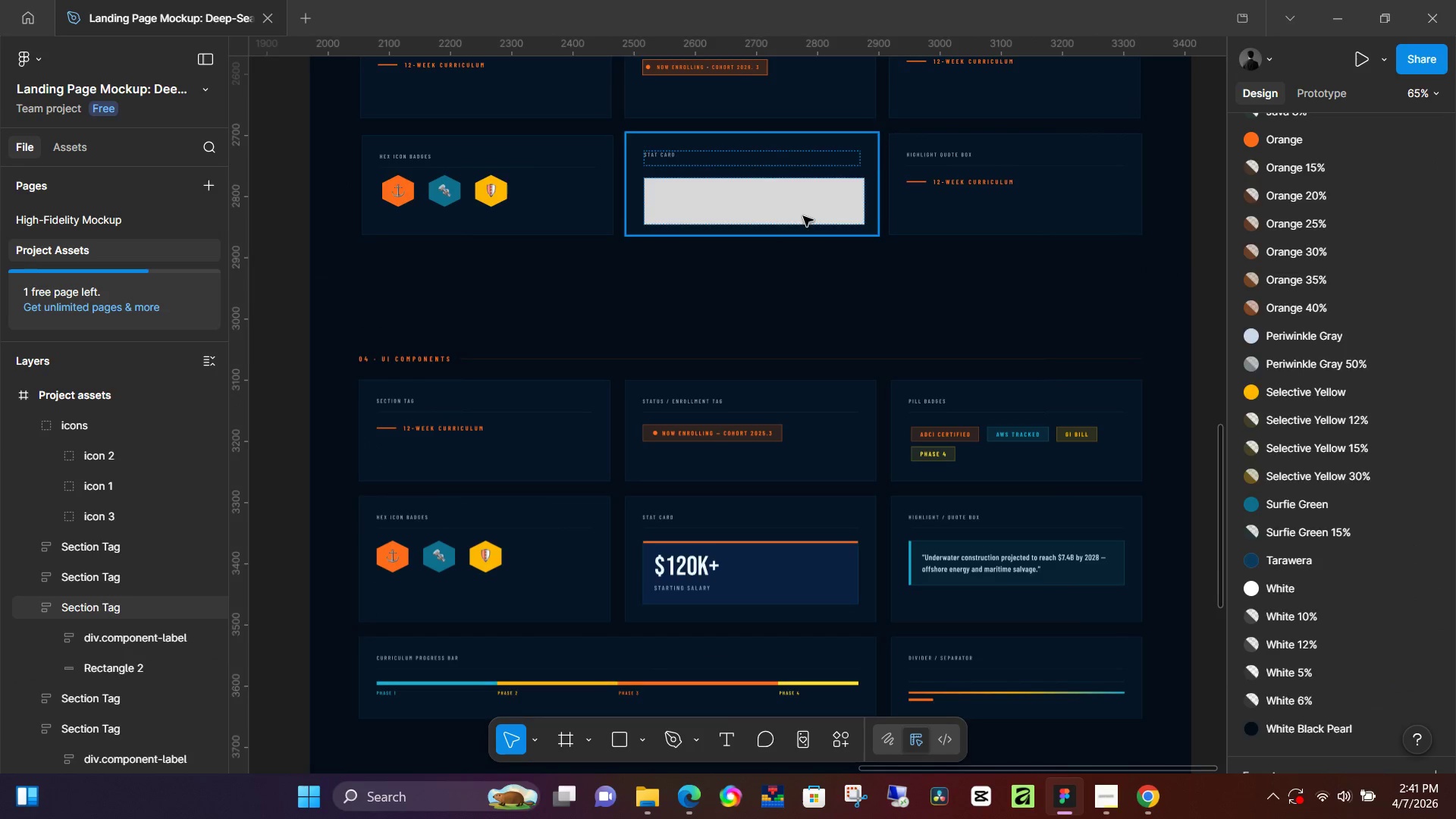 
scroll: coordinate [833, 306], scroll_direction: down, amount: 3.0
 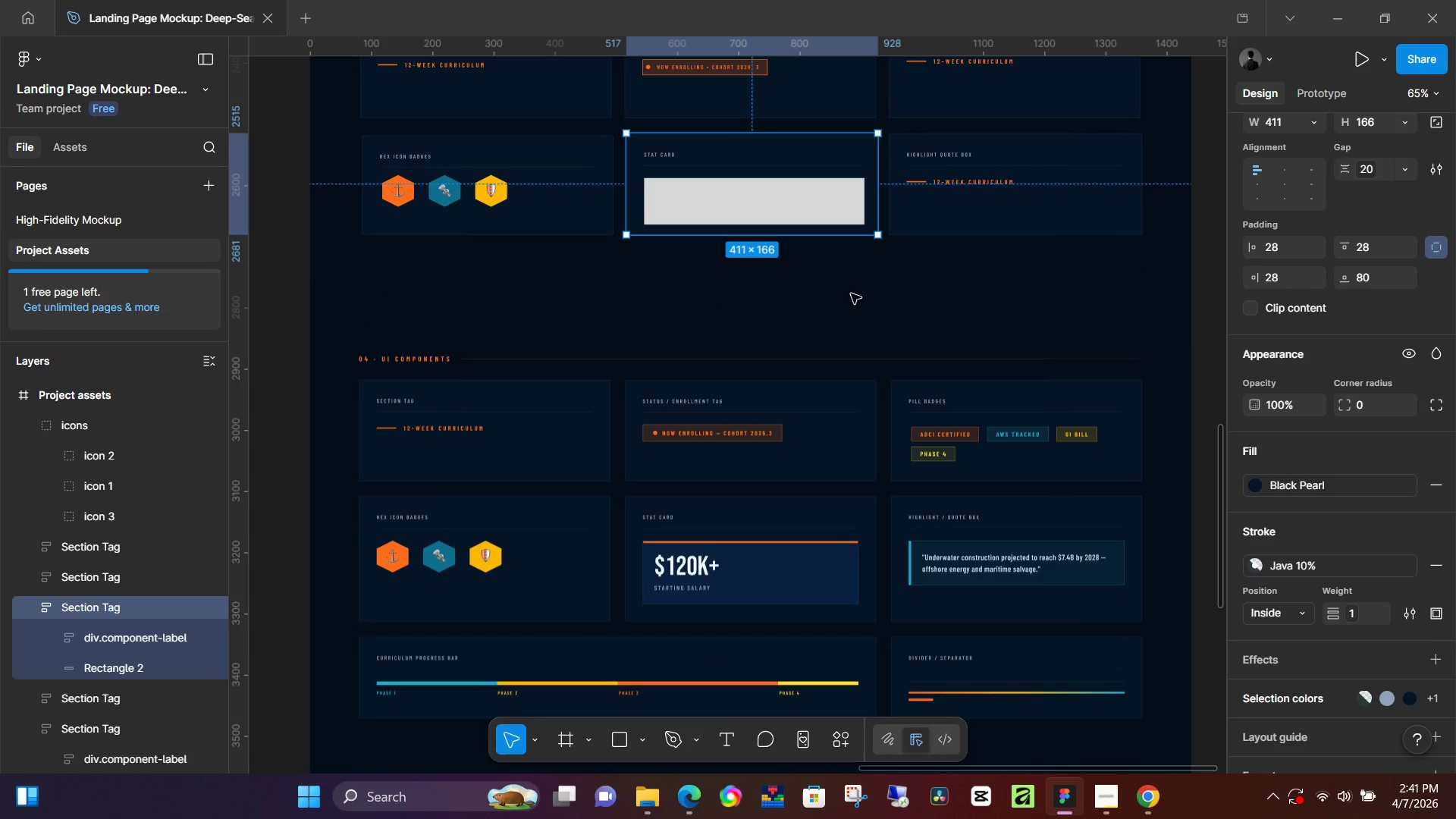 
double_click([803, 216])
 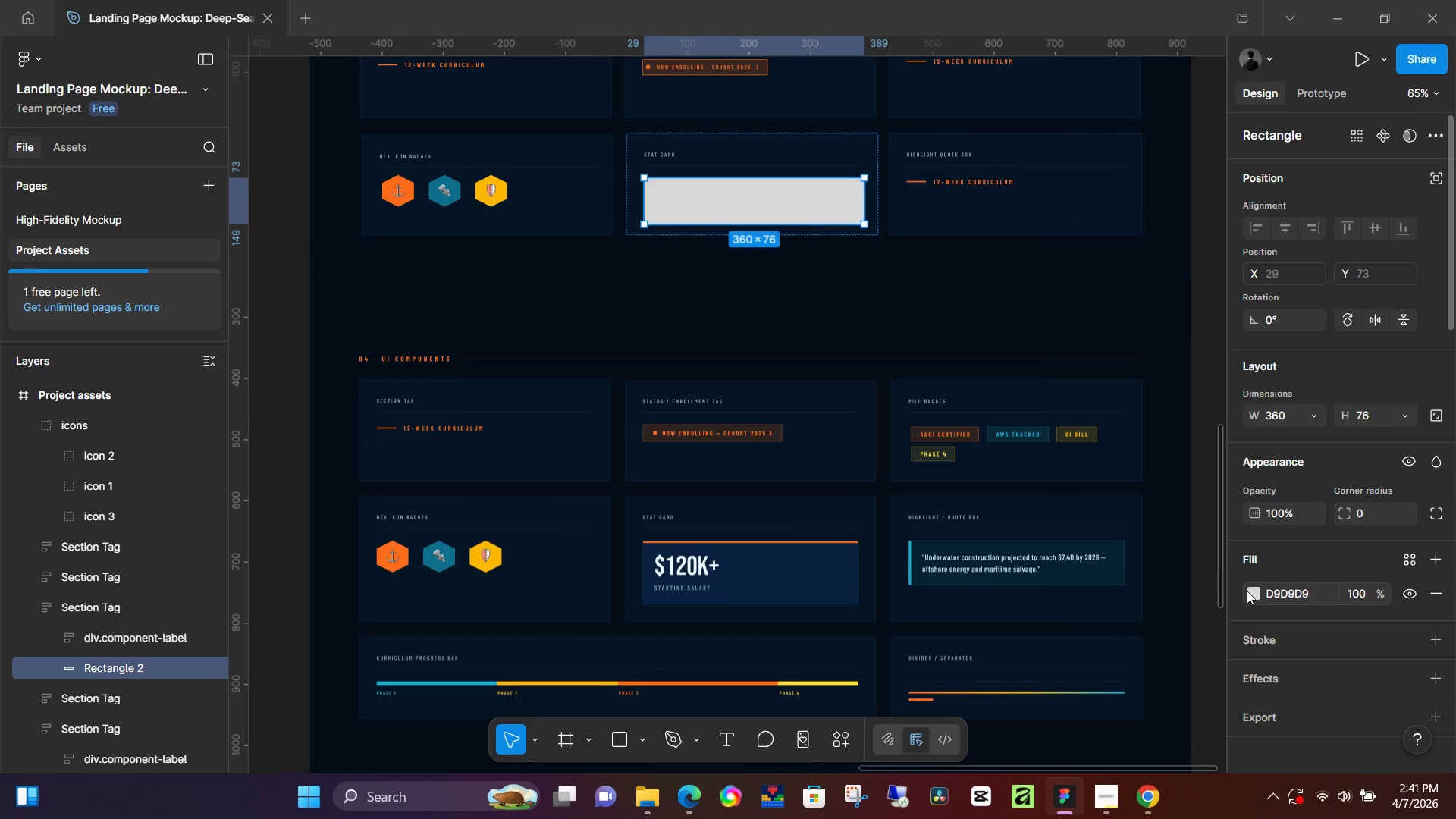 
left_click([1249, 591])
 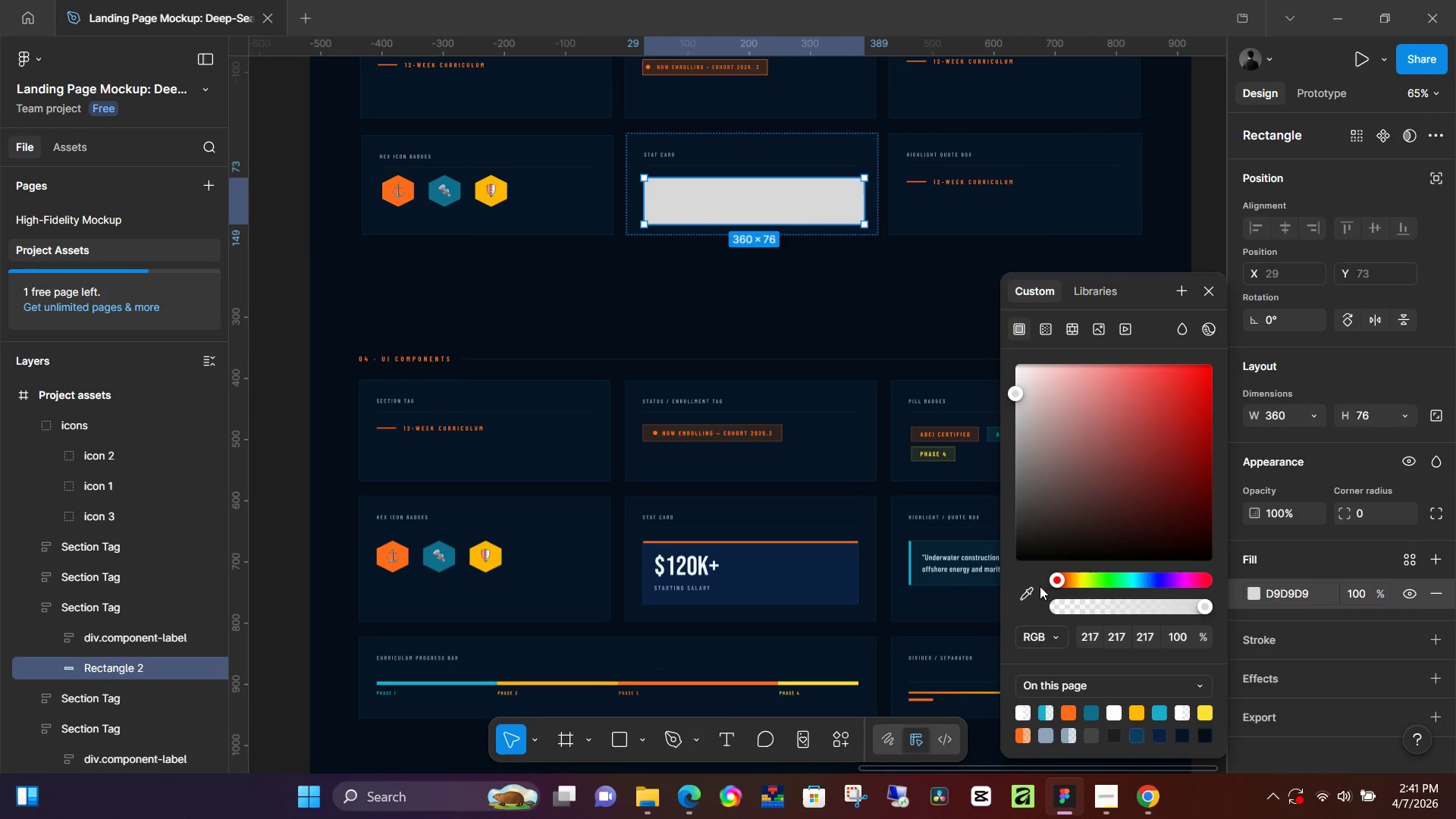 
left_click_drag(start_coordinate=[1030, 589], to_coordinate=[1025, 589])
 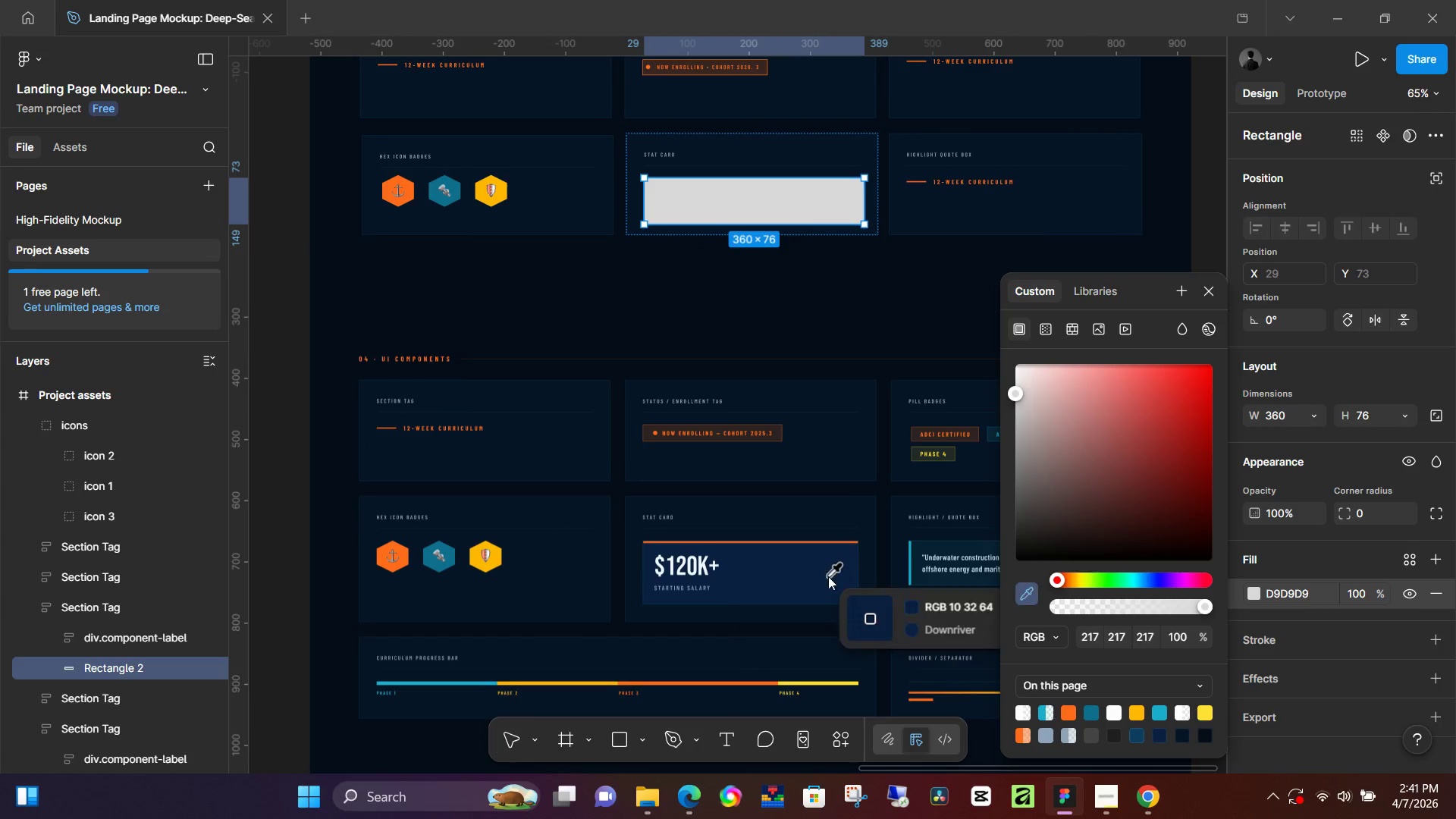 
double_click([828, 576])
 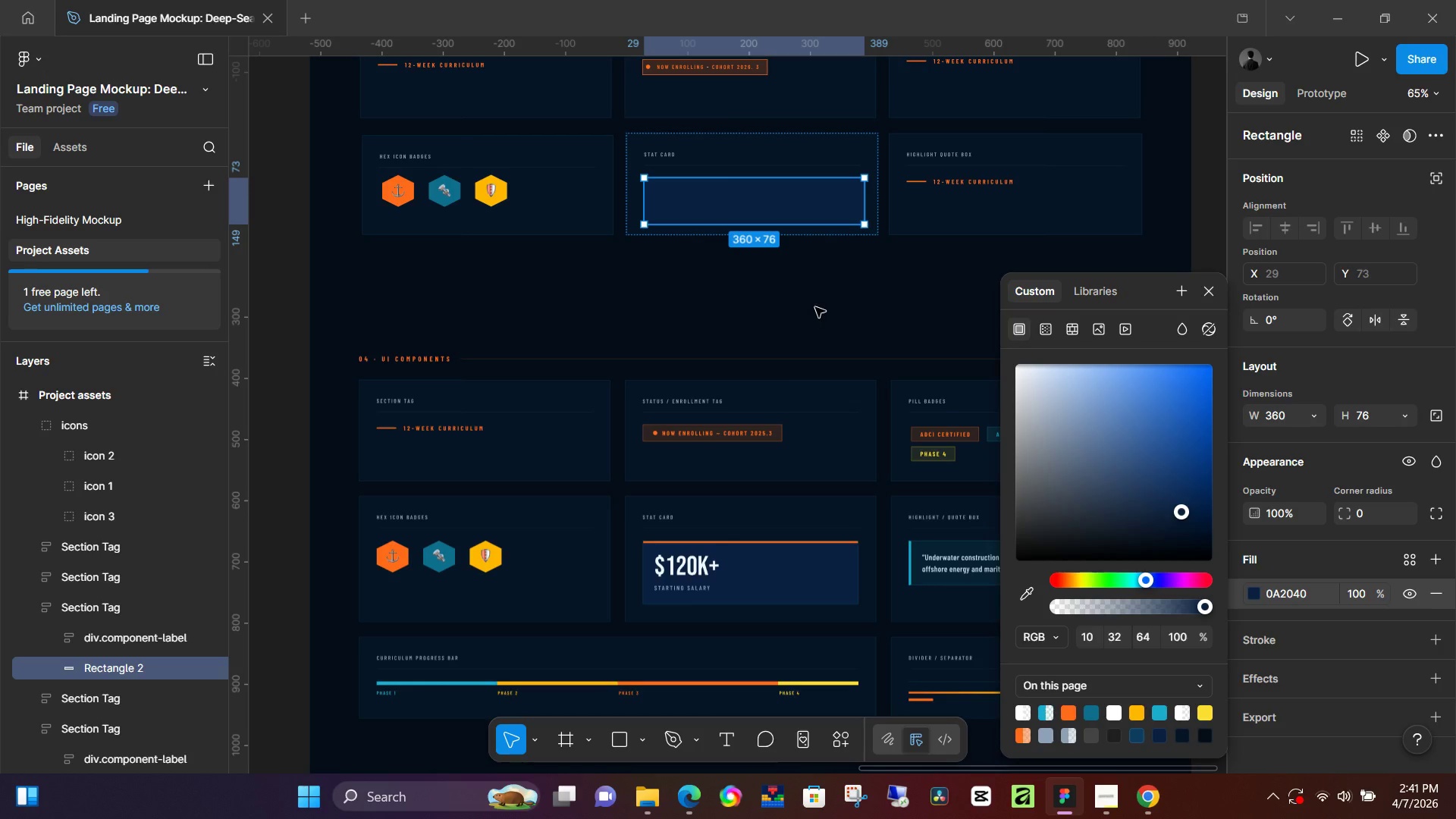 
left_click([816, 306])
 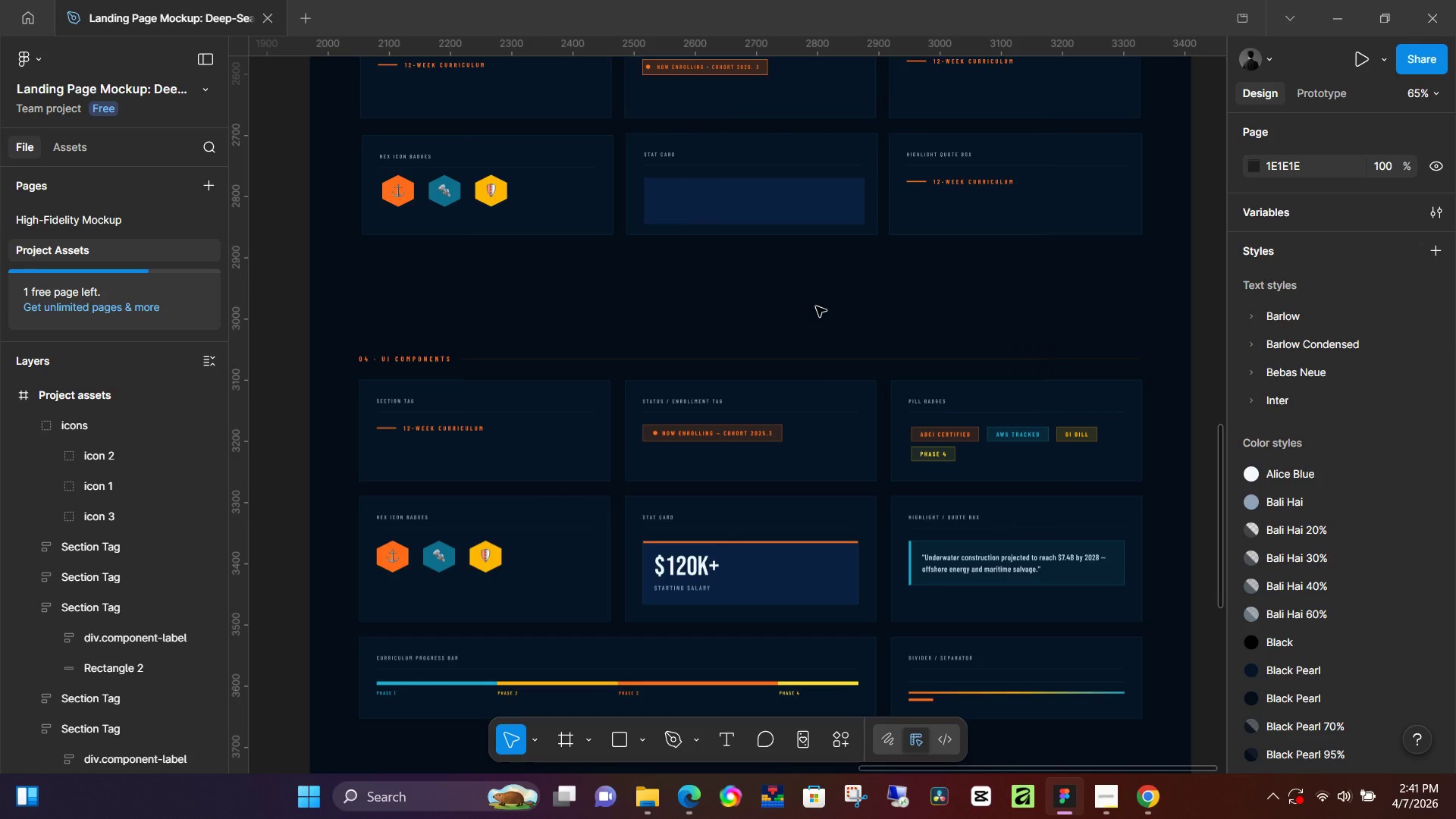 
hold_key(key=ControlLeft, duration=1.3)
scroll: coordinate [693, 226], scroll_direction: up, amount: 12.0
 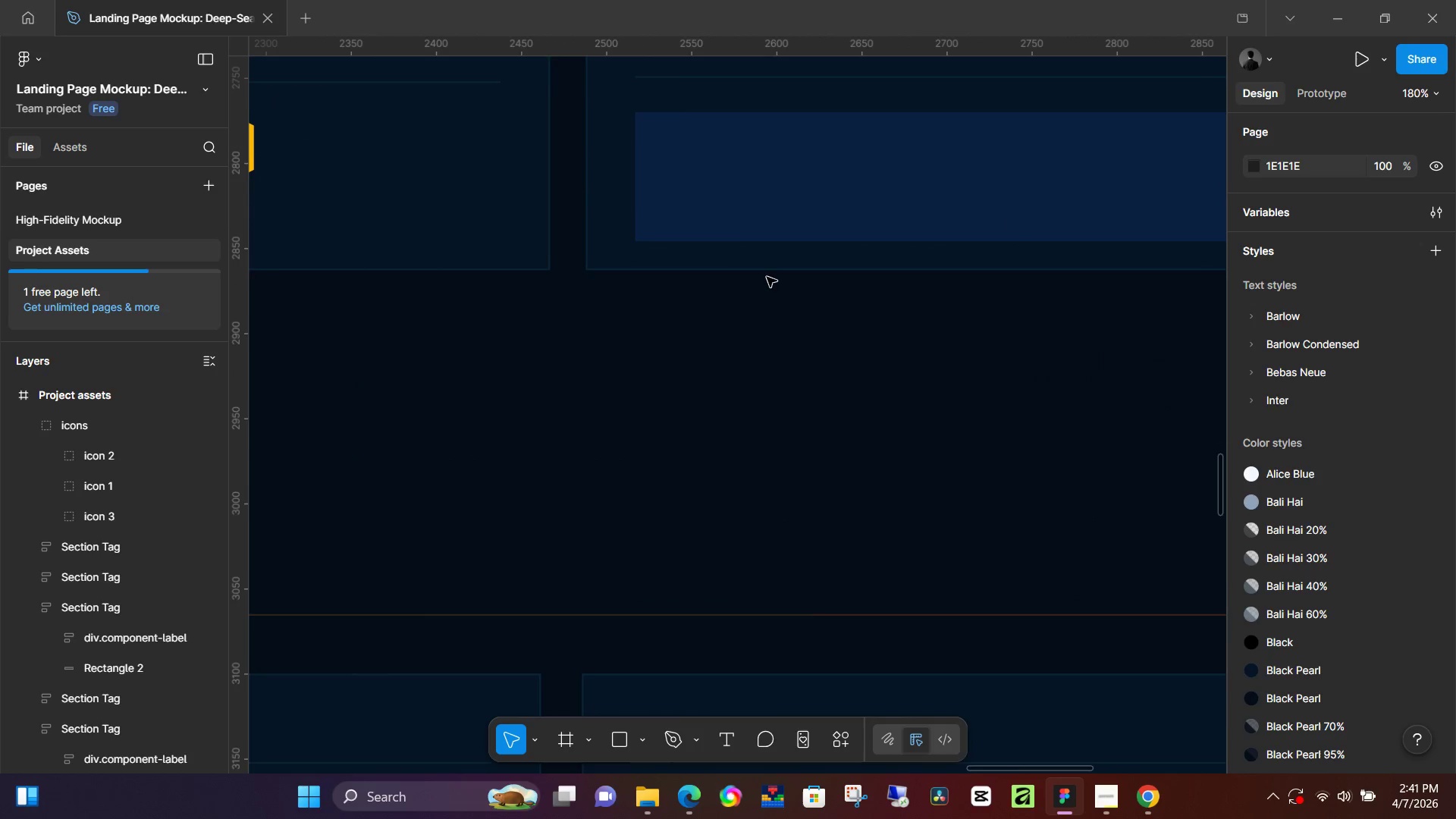 
scroll: coordinate [767, 277], scroll_direction: down, amount: 5.0
 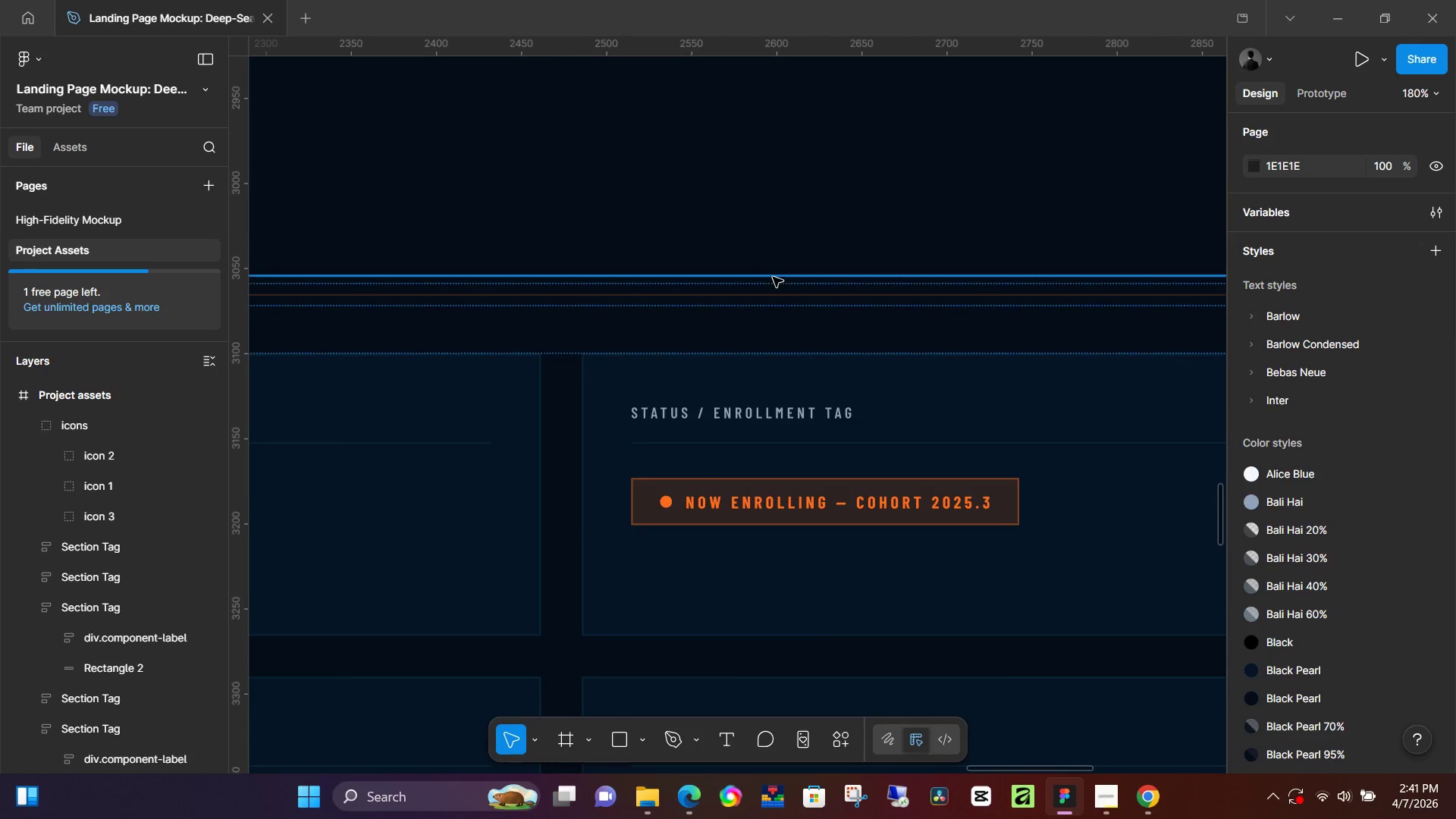 
hold_key(key=ControlLeft, duration=0.39)
hold_key(key=ControlLeft, duration=0.86)
scroll: coordinate [713, 389], scroll_direction: up, amount: 11.0
 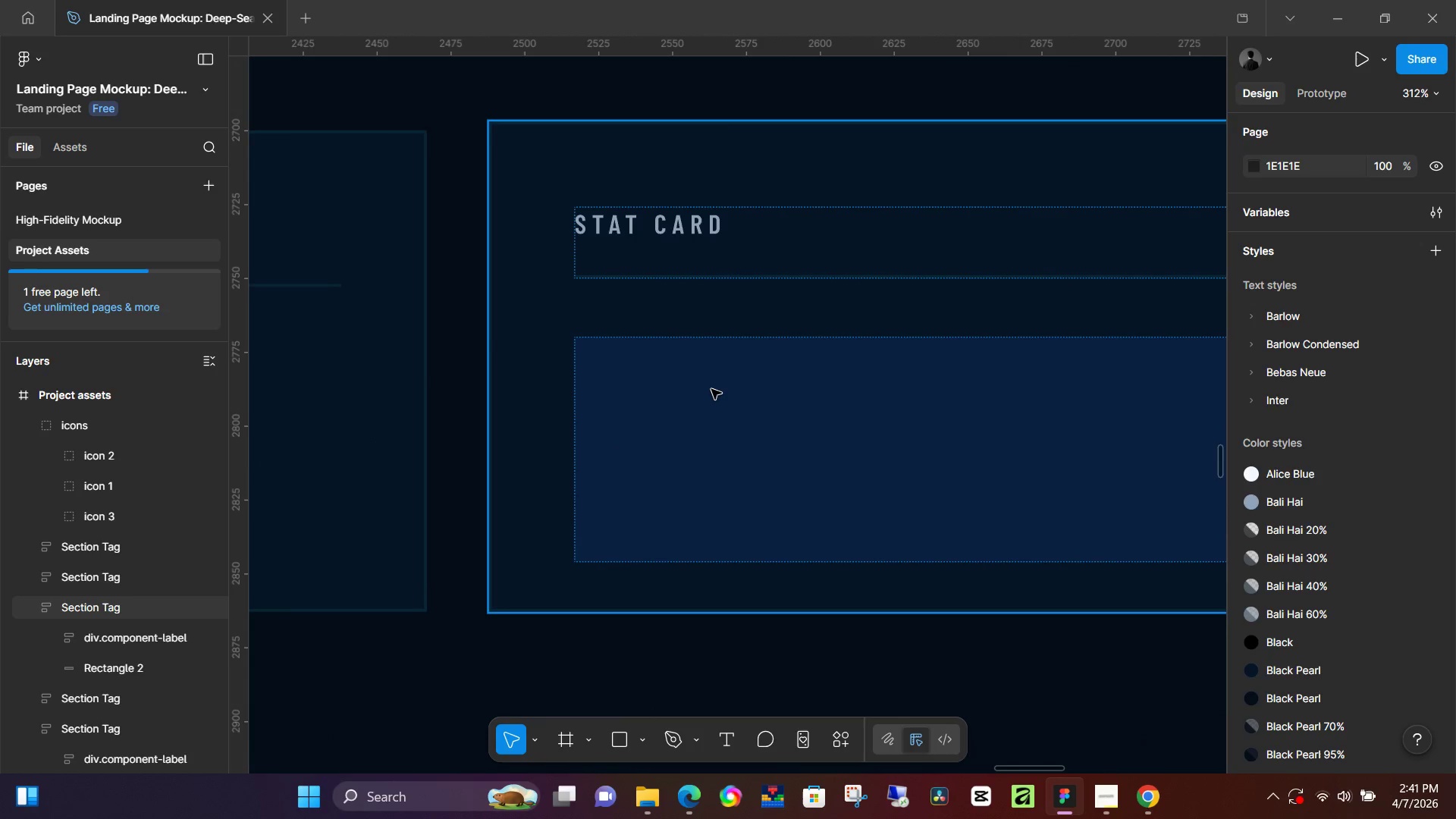 
key(L)
 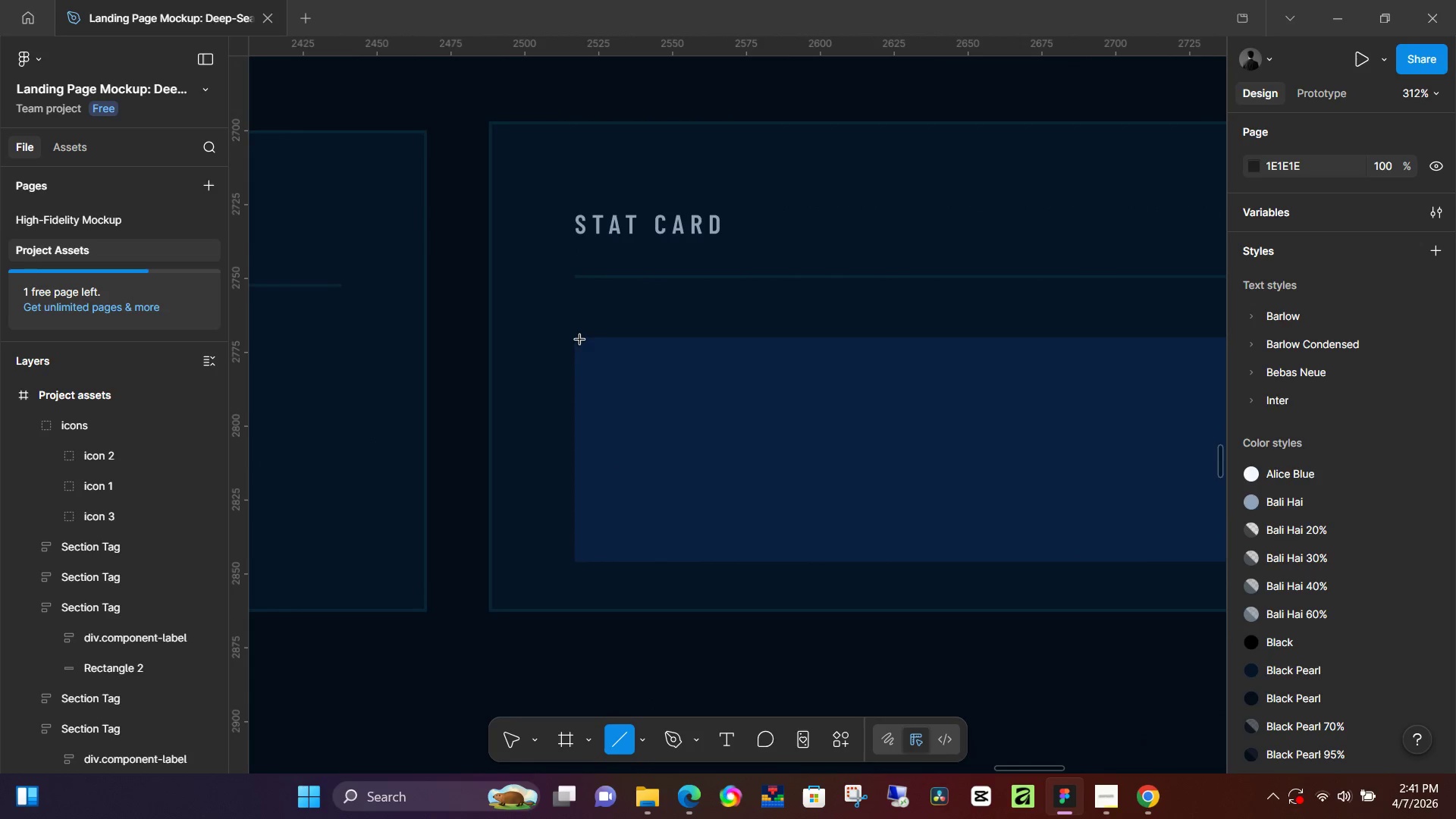 
hold_key(key=ShiftLeft, duration=1.53)
left_click_drag(start_coordinate=[574, 340], to_coordinate=[1091, 367])
 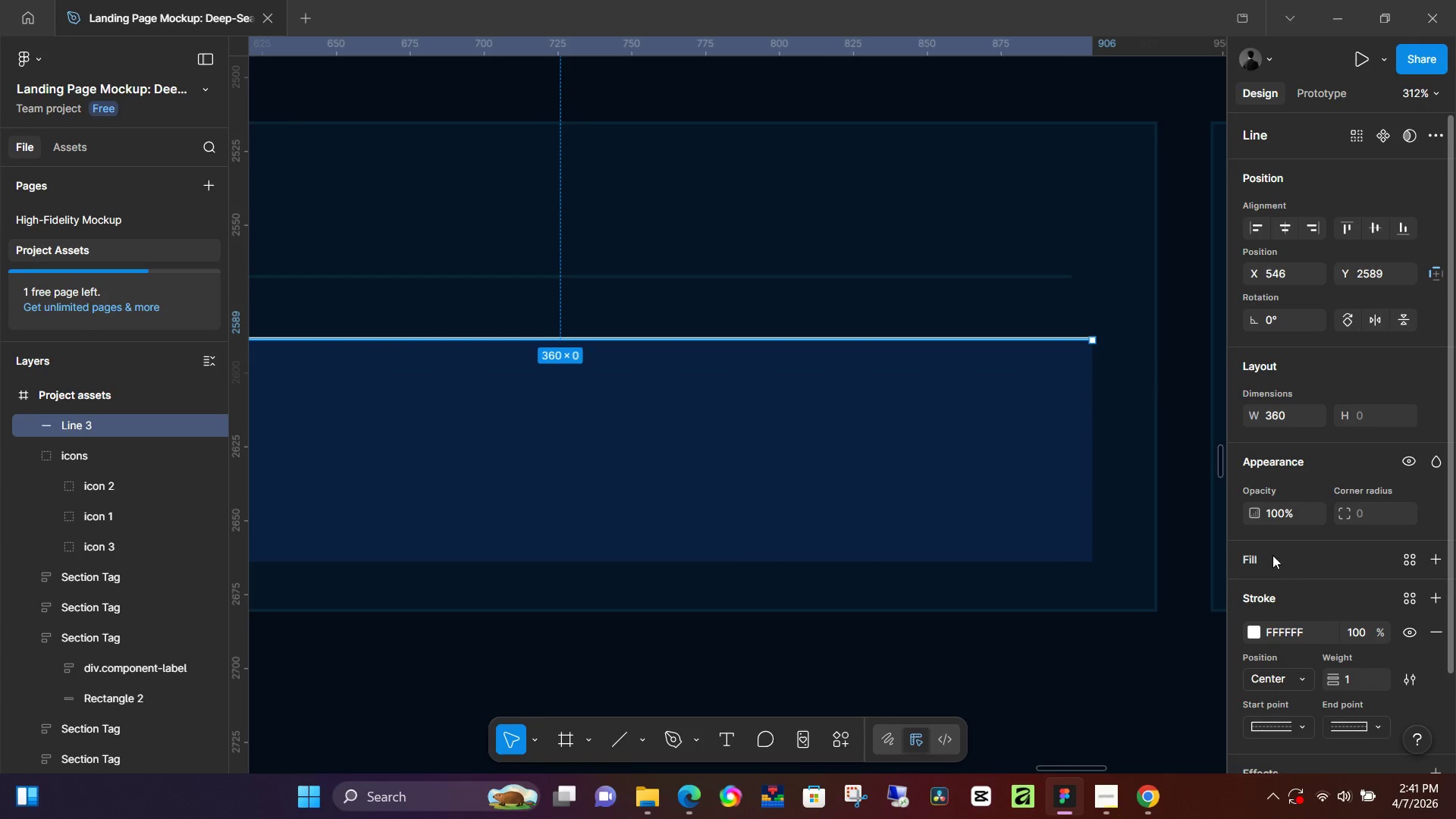 
hold_key(key=ShiftLeft, duration=1.5)
 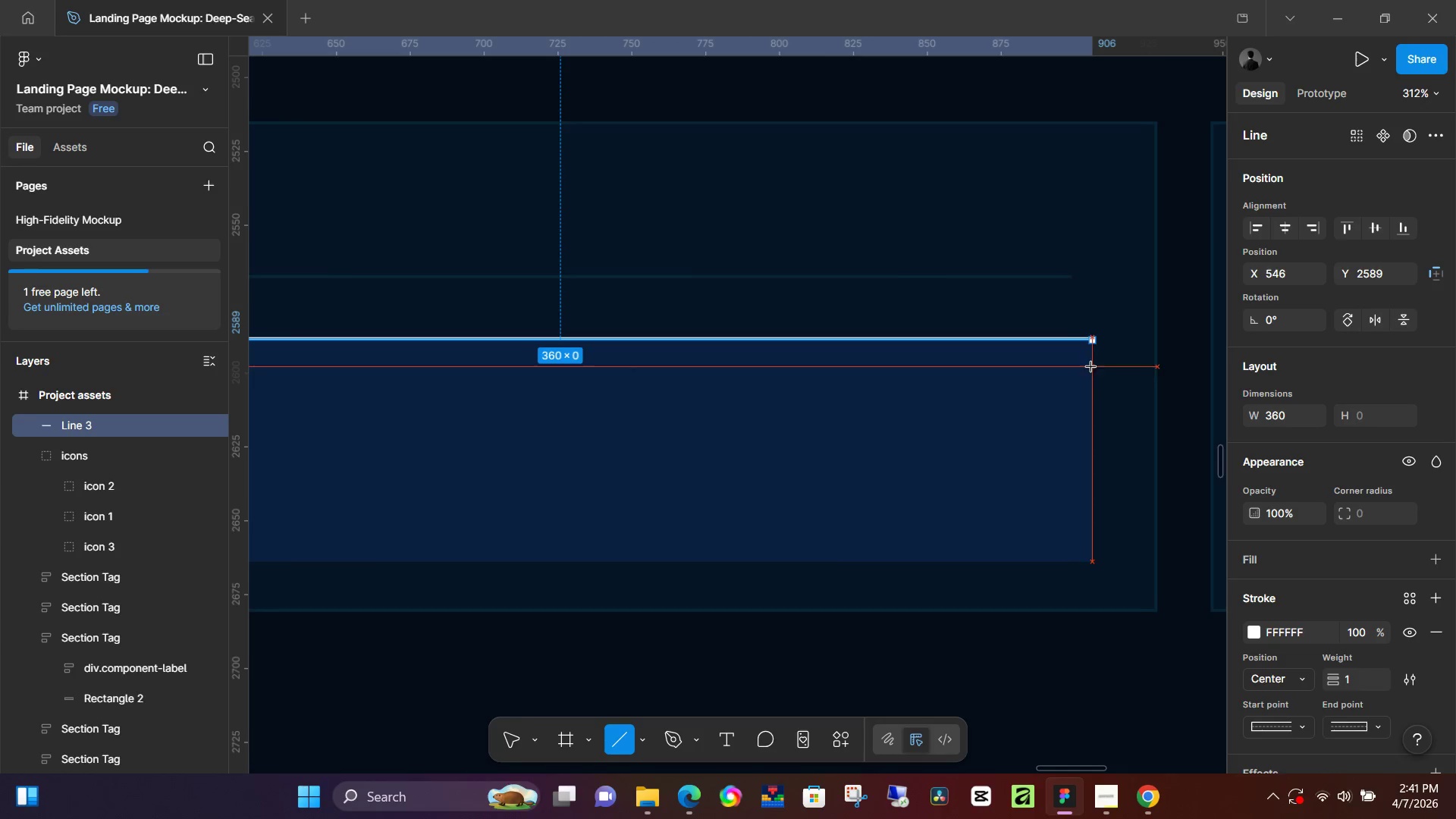 
hold_key(key=ShiftLeft, duration=0.72)
 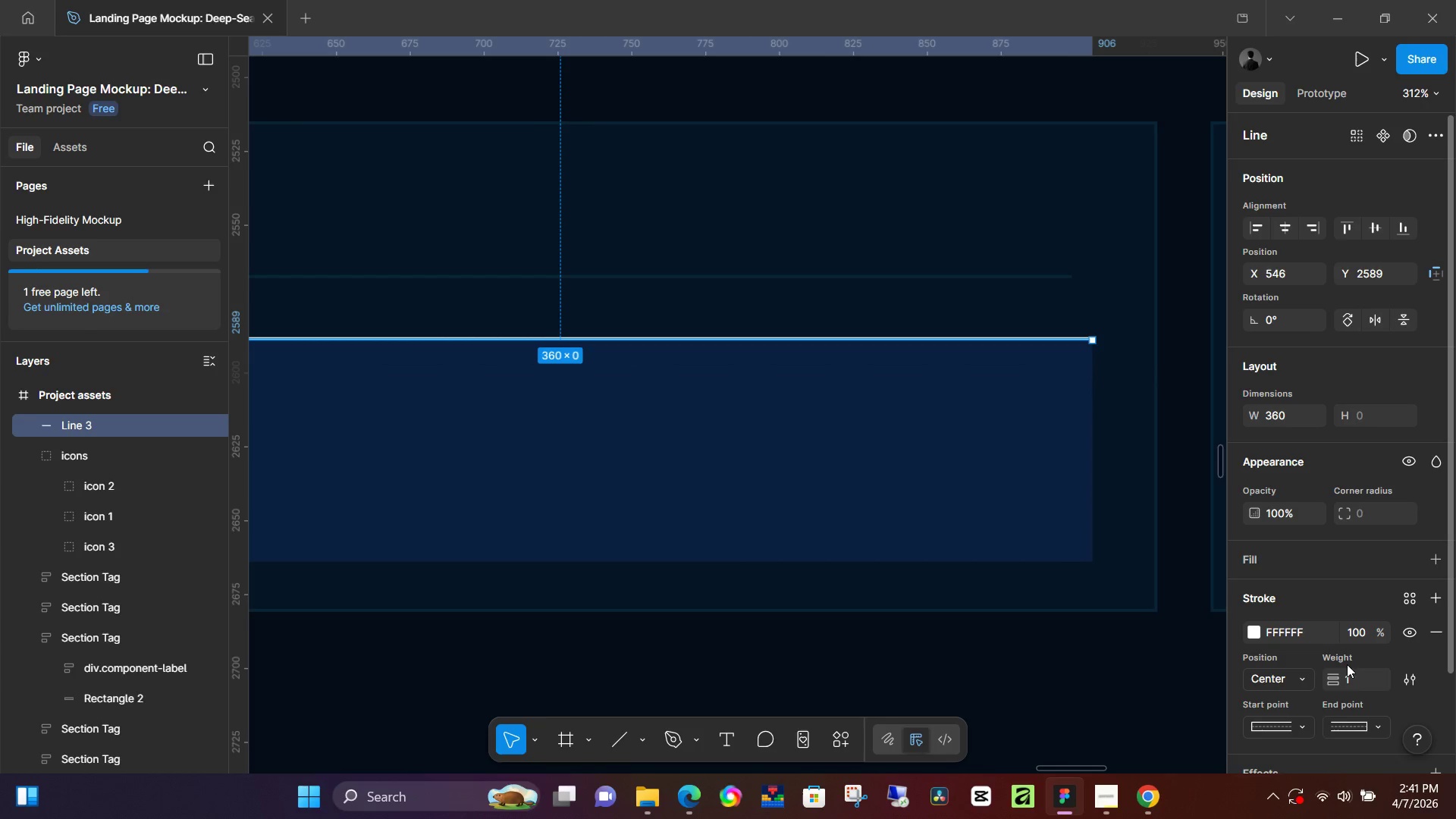 
left_click([1350, 682])
 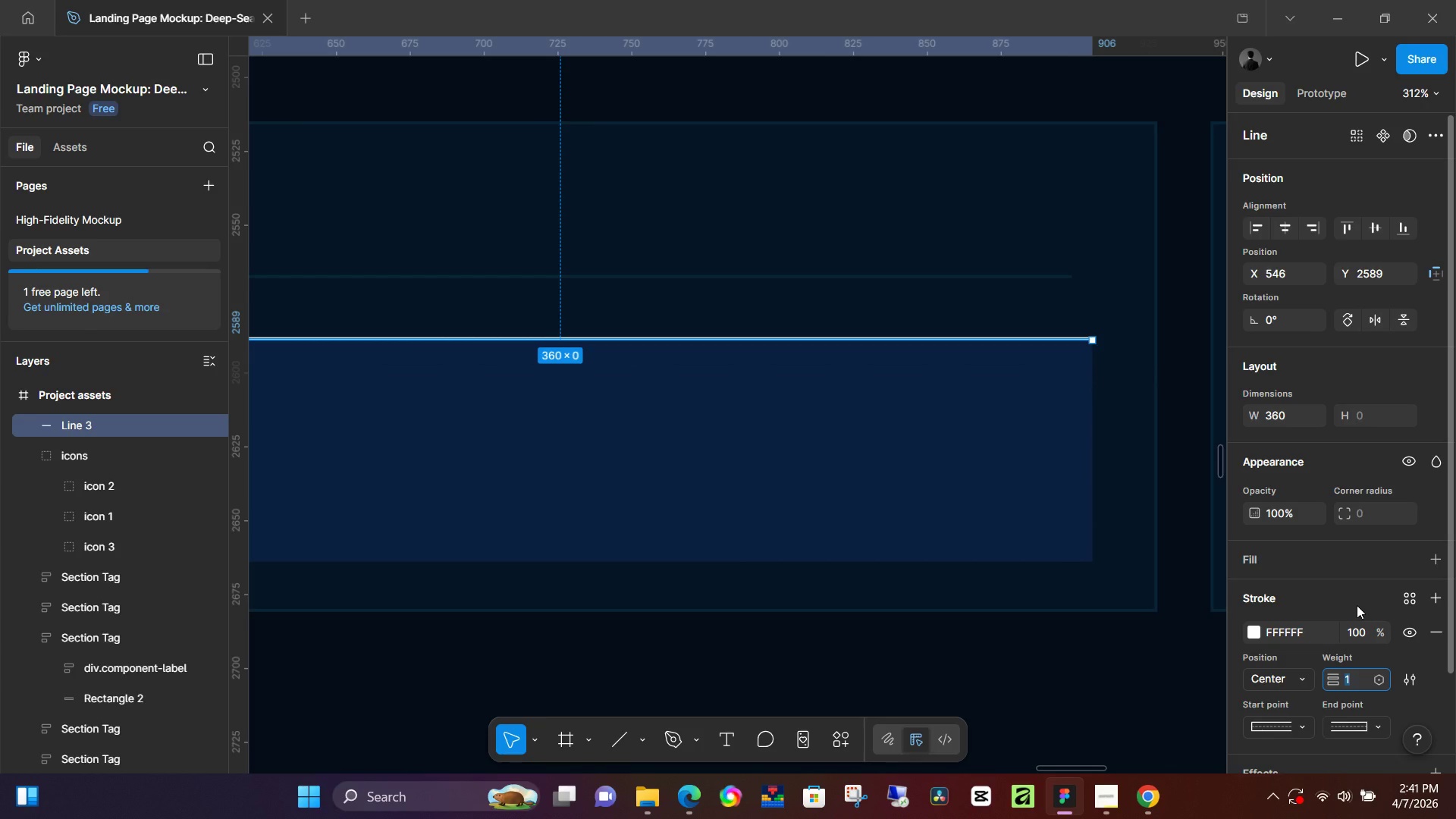 
key(Numpad2)
 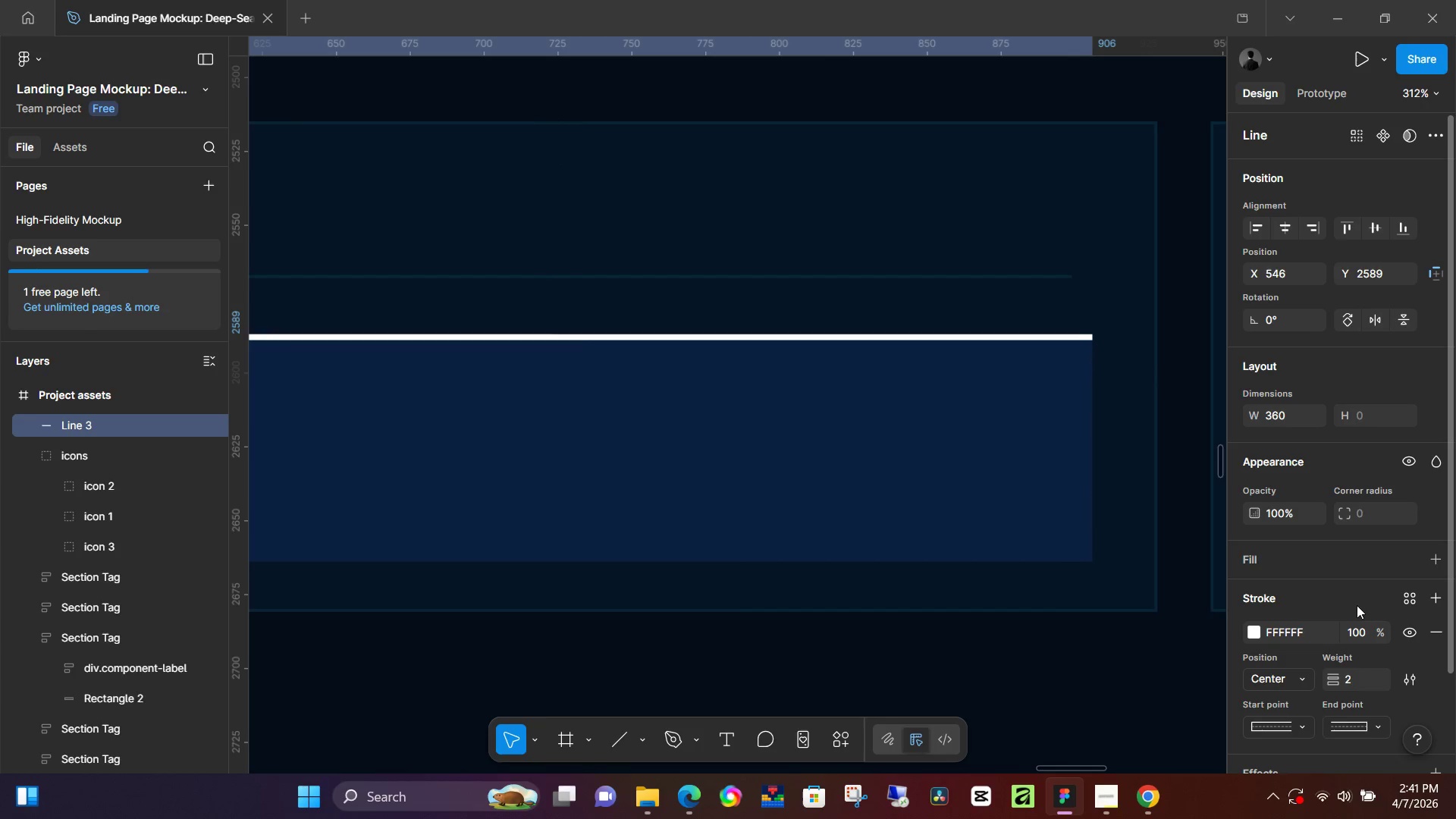 
key(NumpadEnter)
 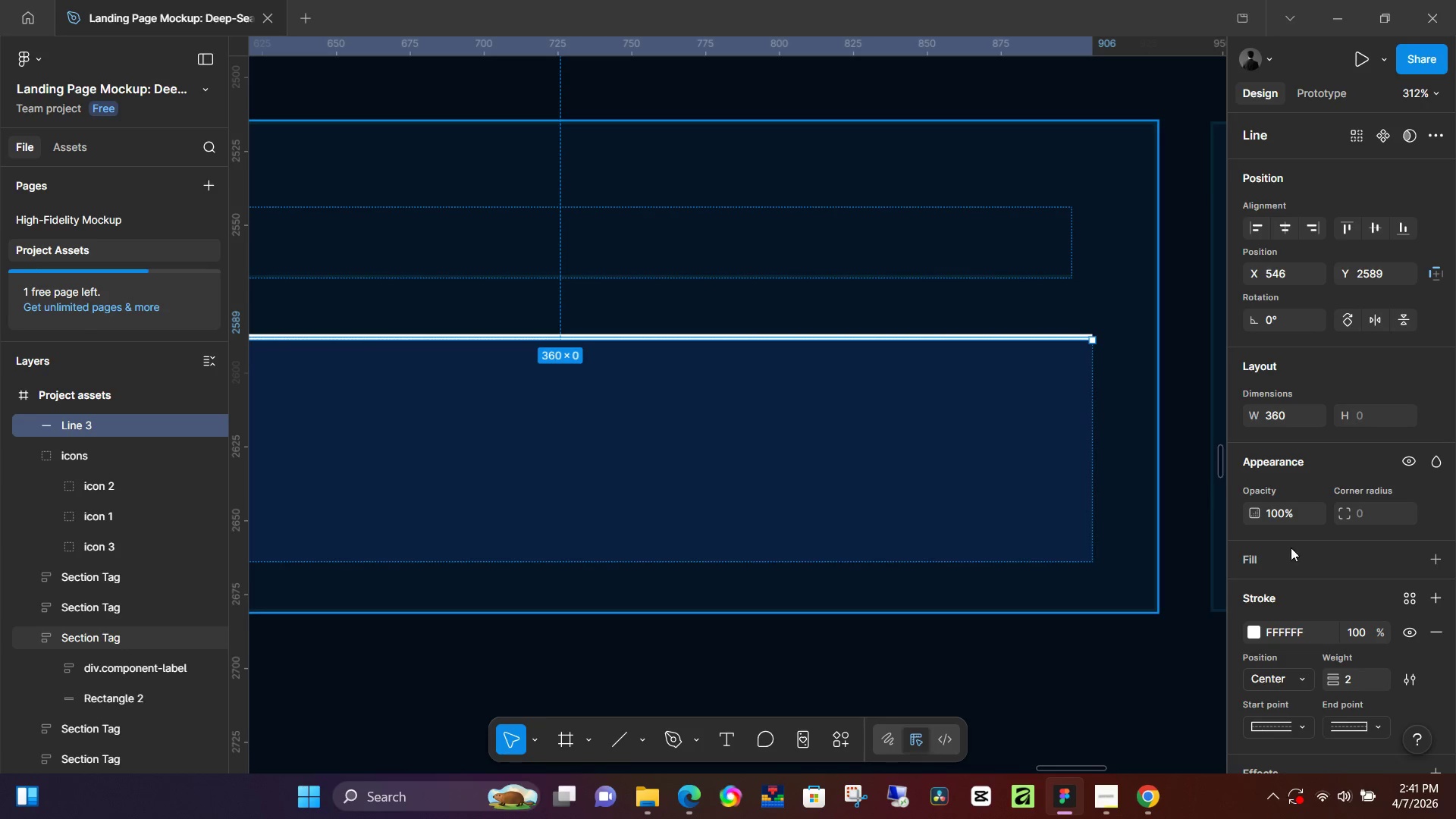 
left_click([1257, 629])
 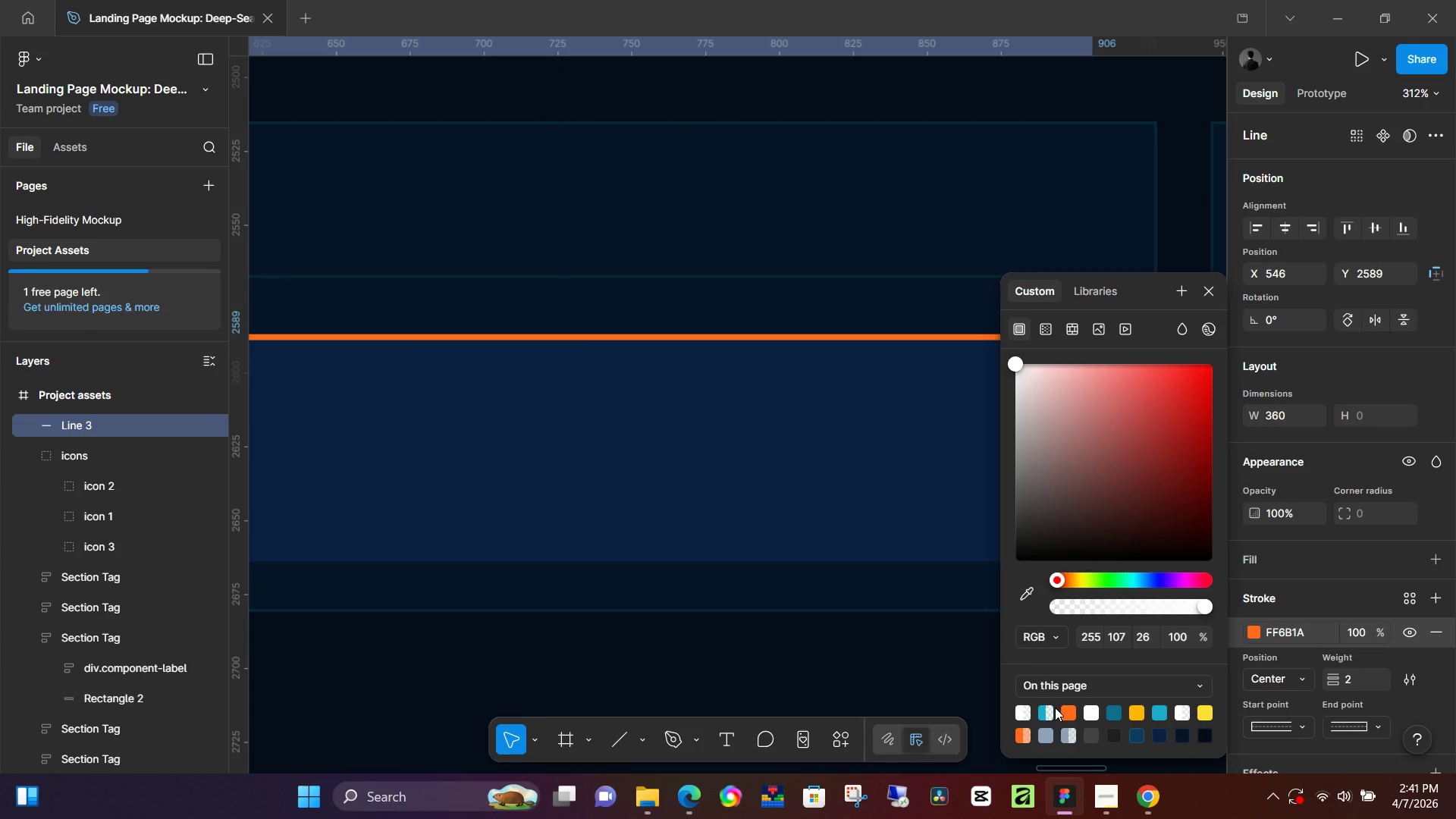 
double_click([862, 526])
 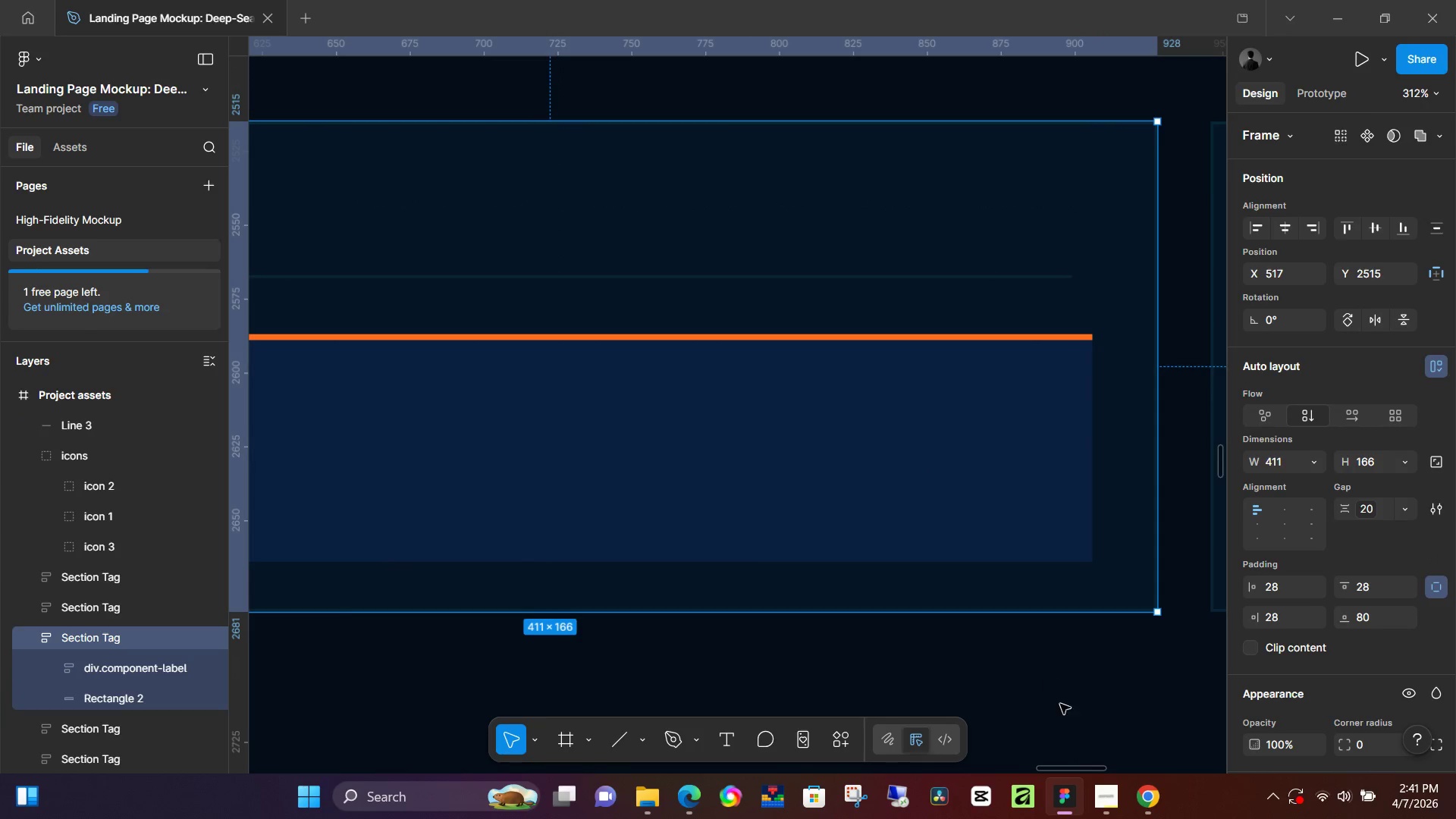 
hold_key(key=ControlLeft, duration=0.58)
scroll: coordinate [976, 596], scroll_direction: down, amount: 5.0
 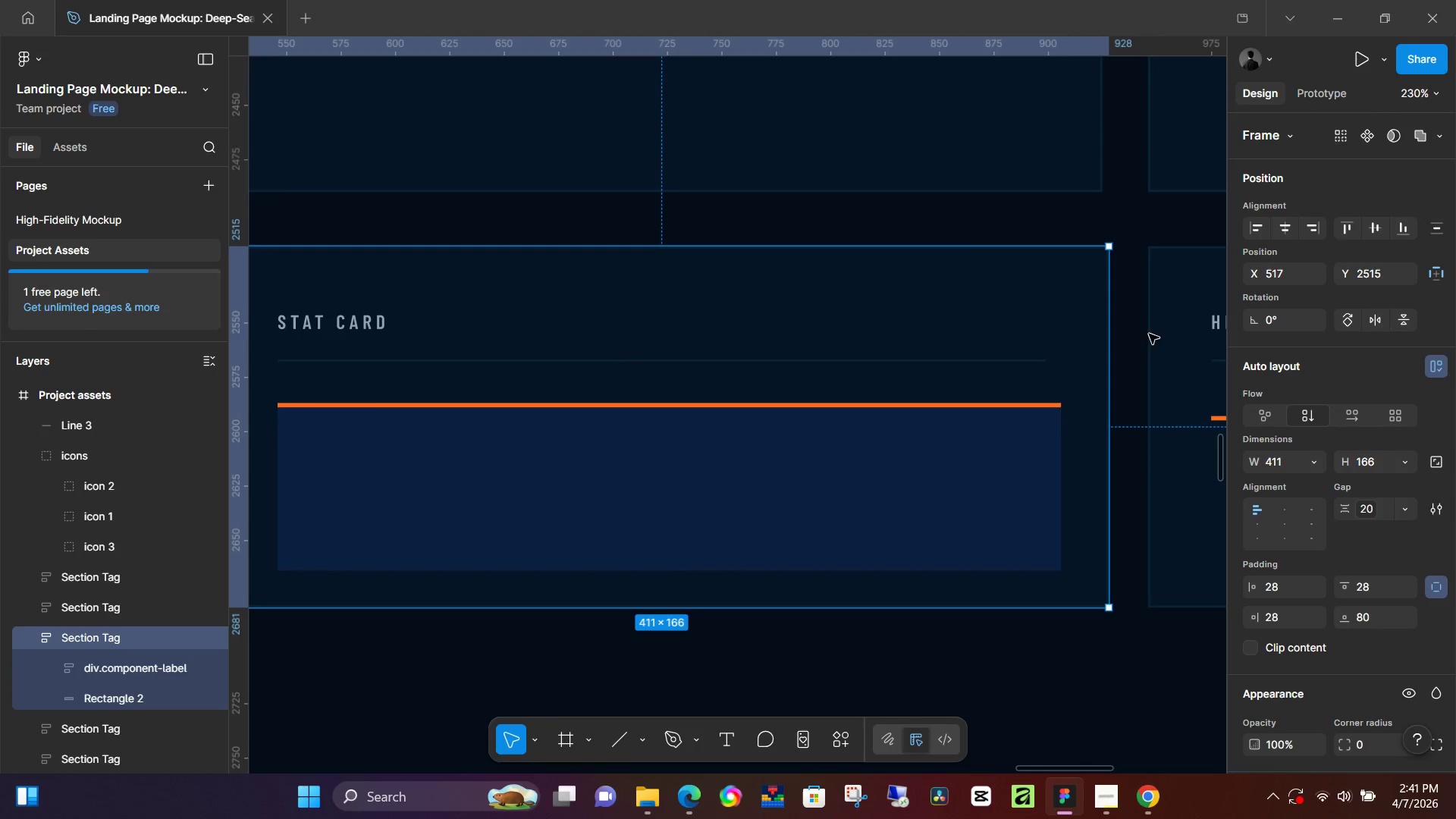 
left_click([1135, 406])
 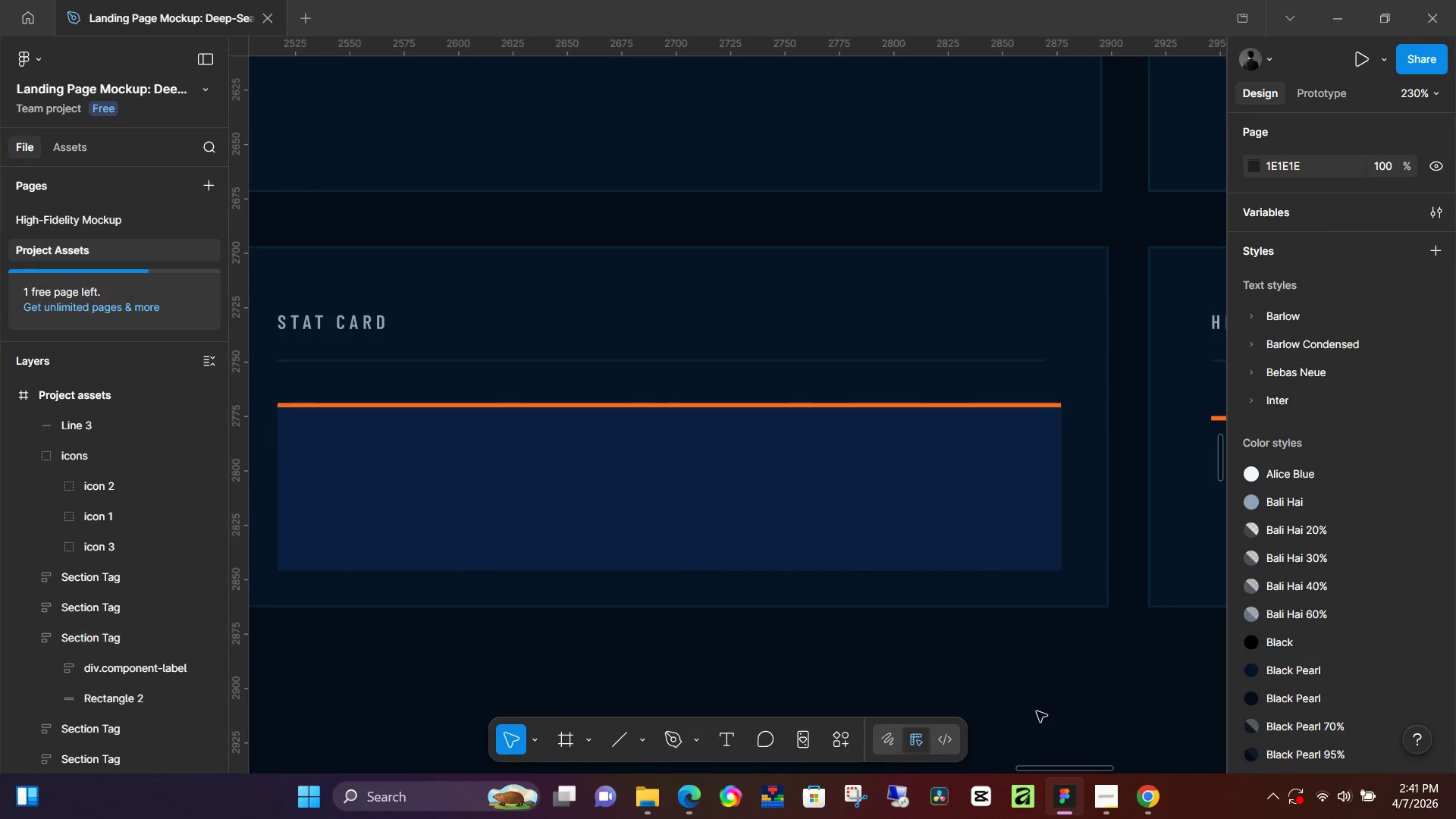 
hold_key(key=Space, duration=1.51)
 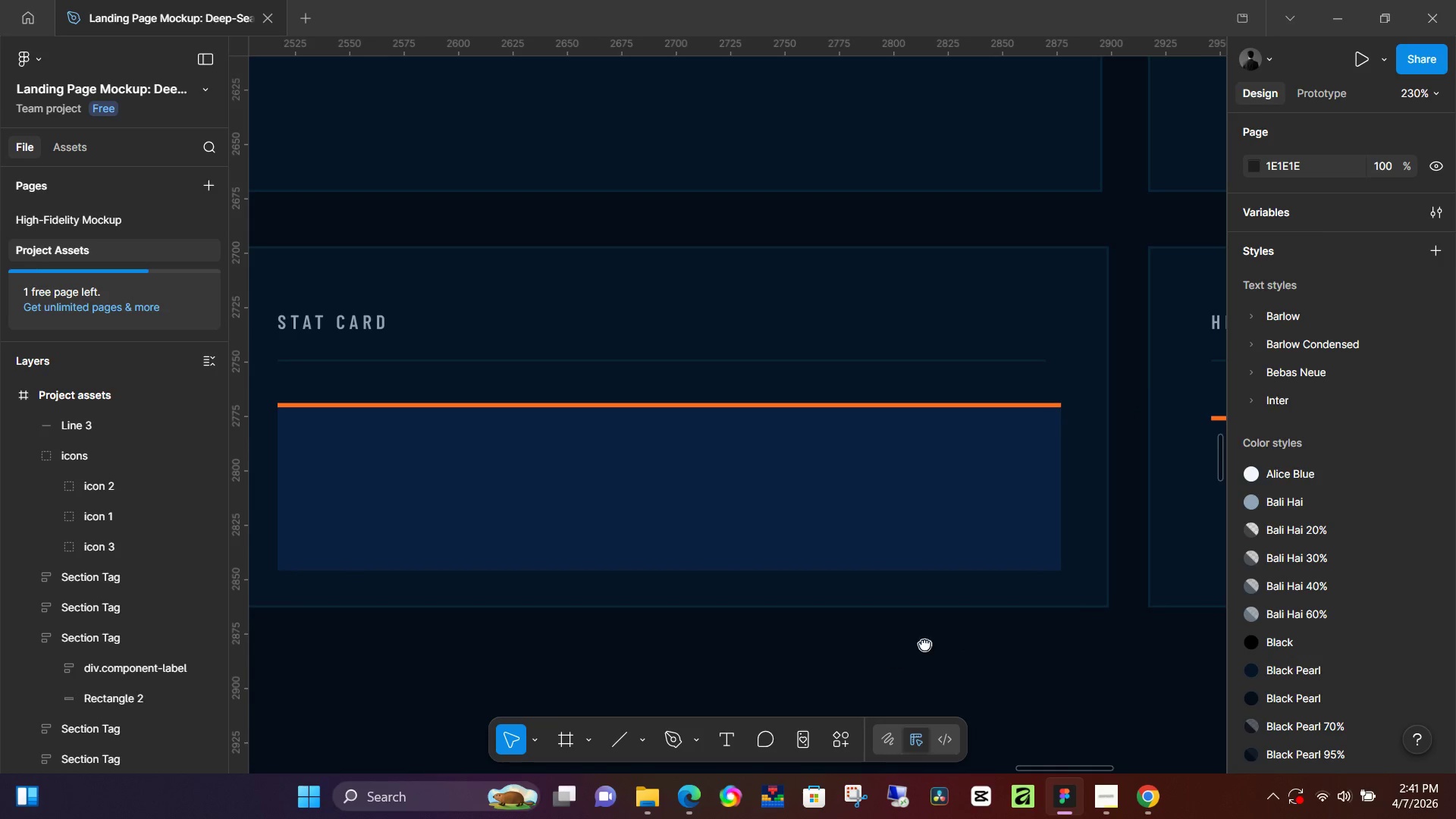 
left_click_drag(start_coordinate=[953, 722], to_coordinate=[1114, 595])
 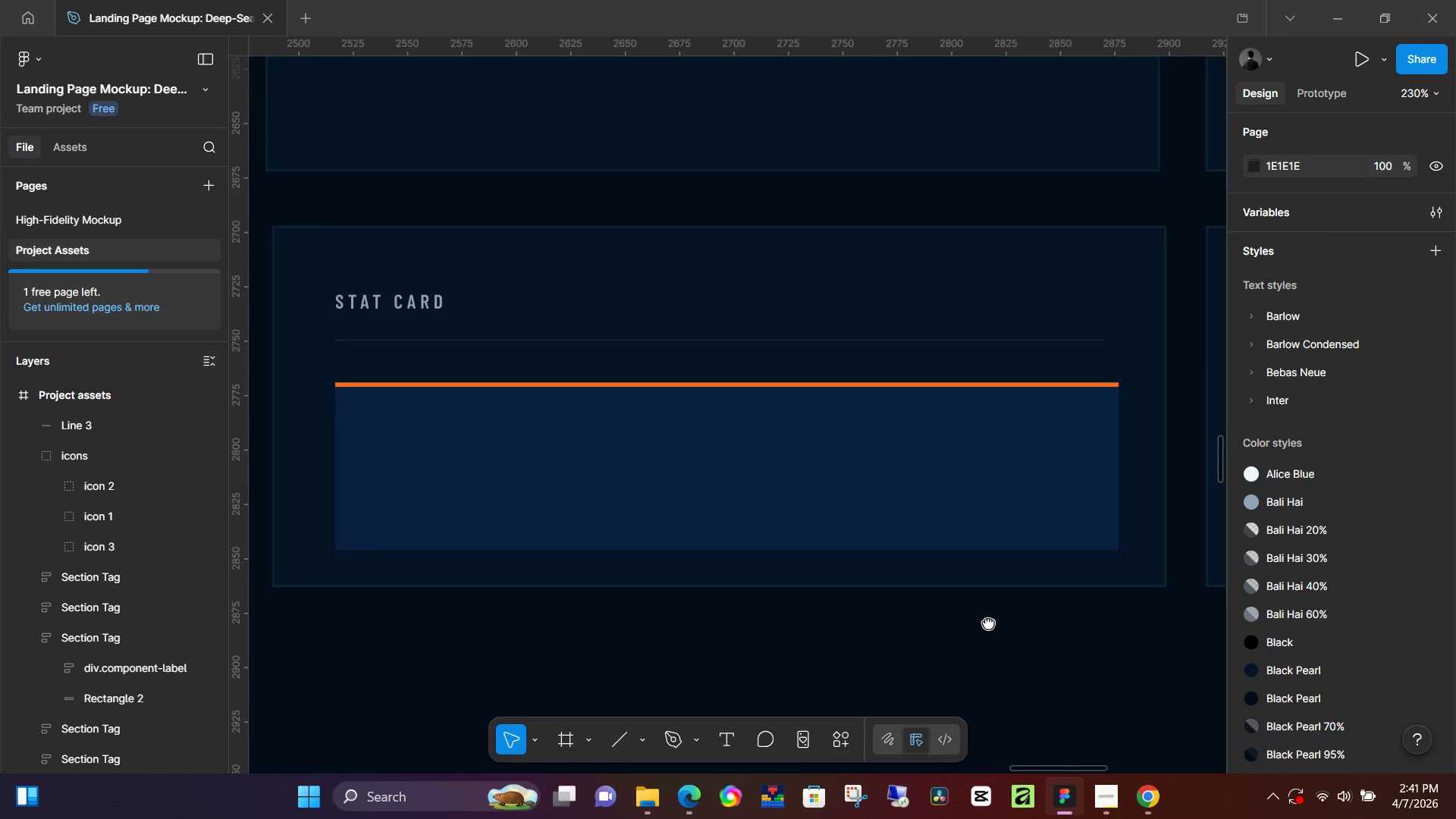 
key(Space)
 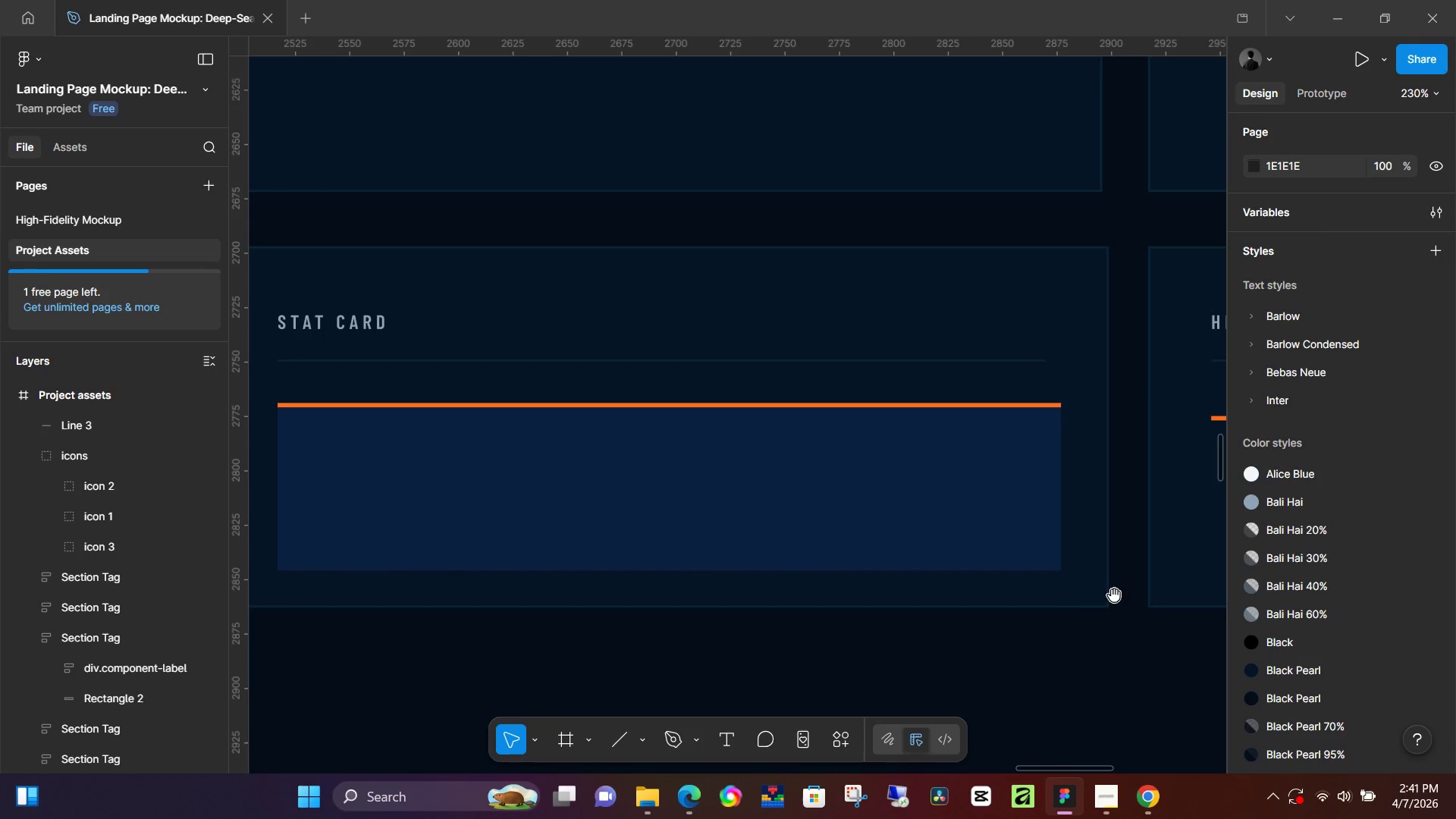 
key(Space)
 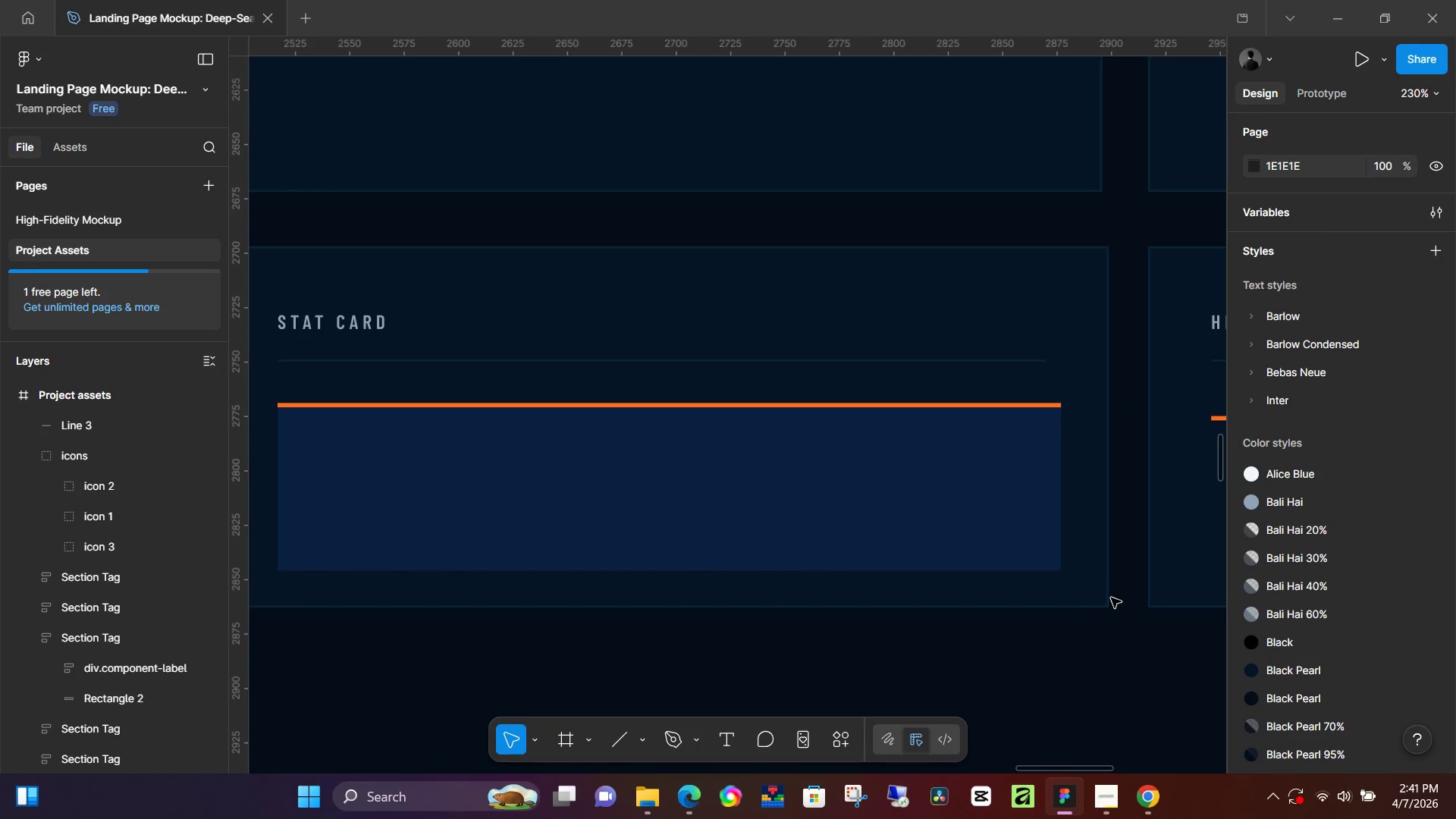 
hold_key(key=Space, duration=1.27)
 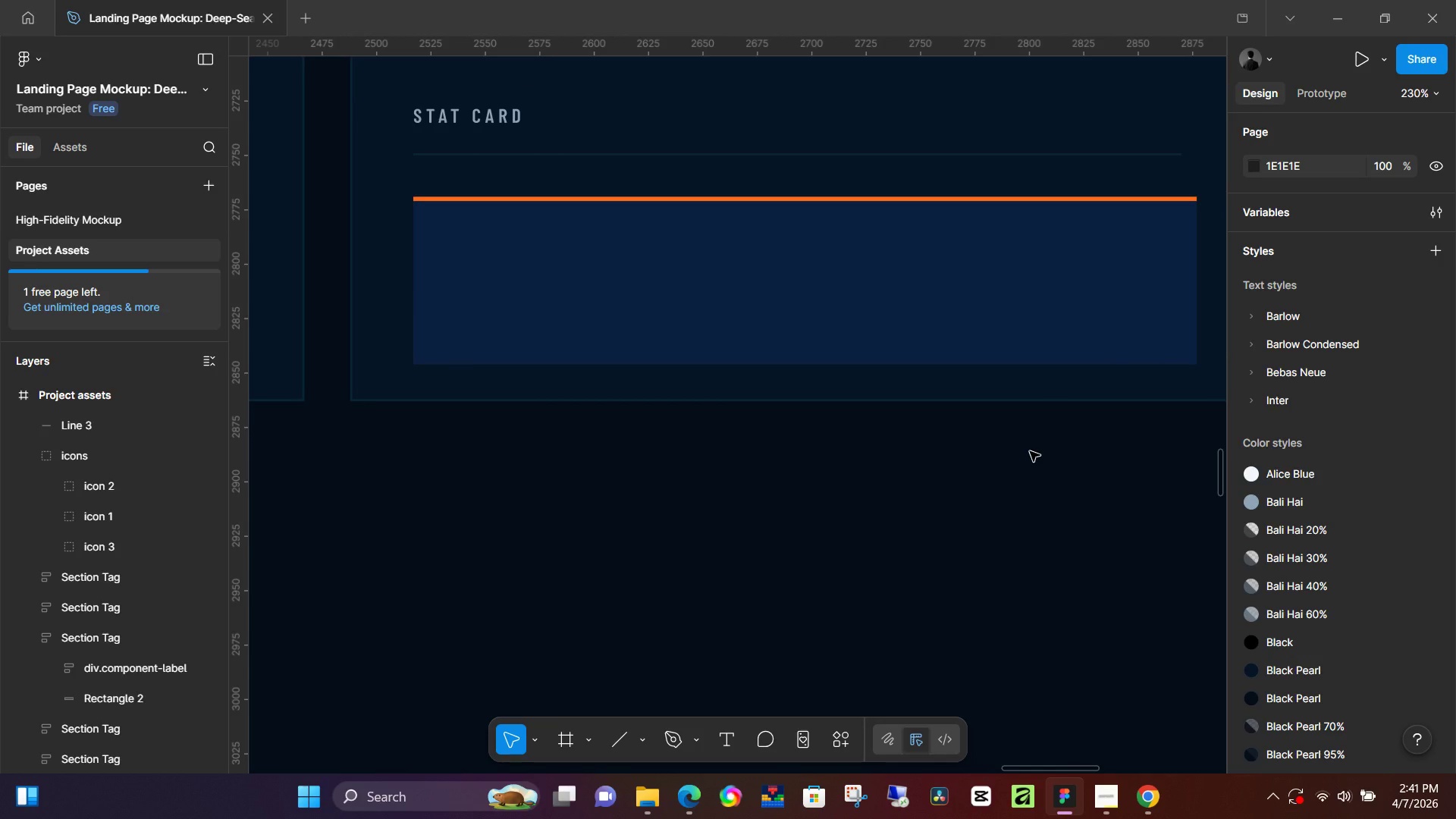 
left_click_drag(start_coordinate=[894, 658], to_coordinate=[1030, 451])
 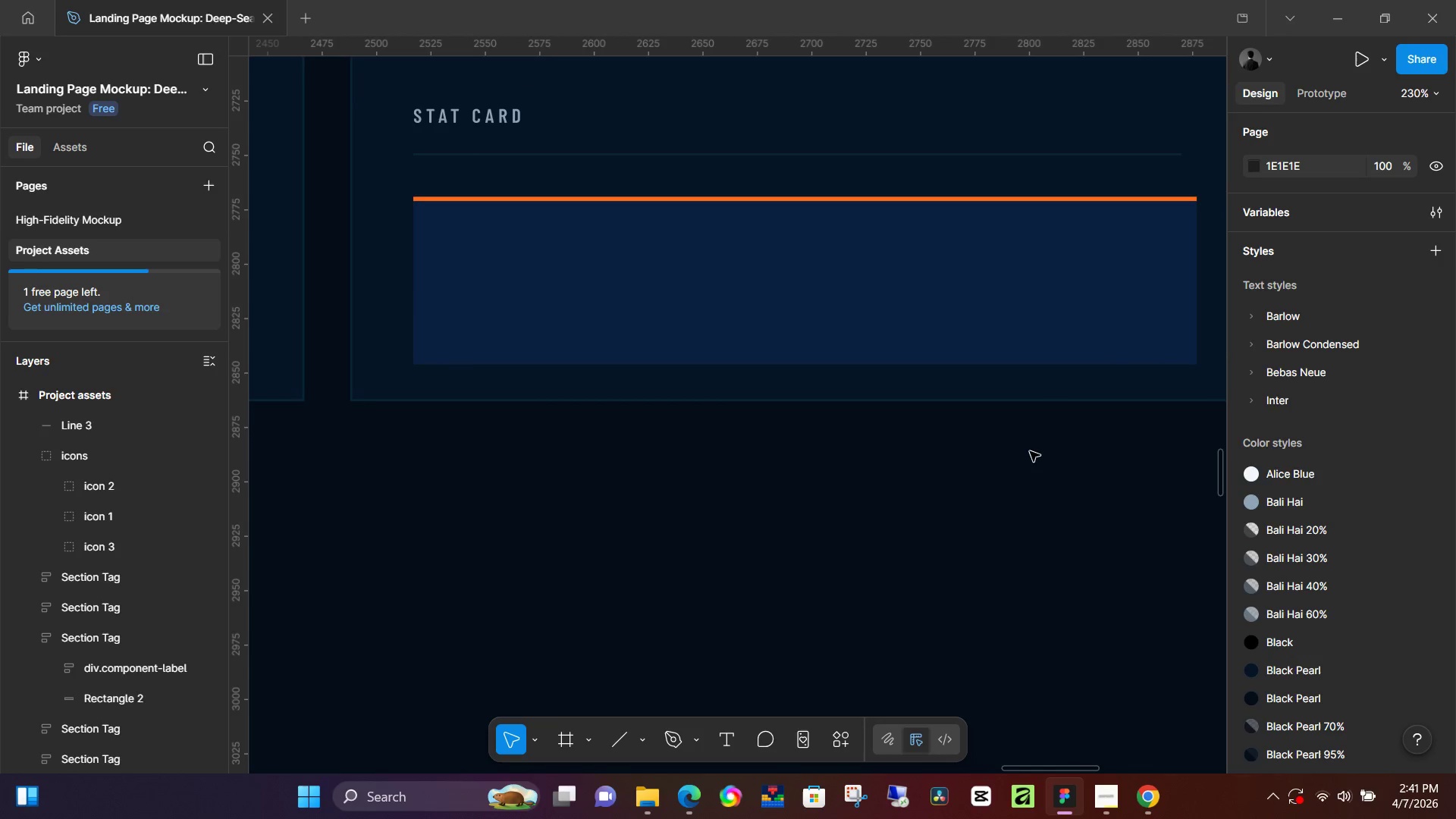 
hold_key(key=Space, duration=11.25)
 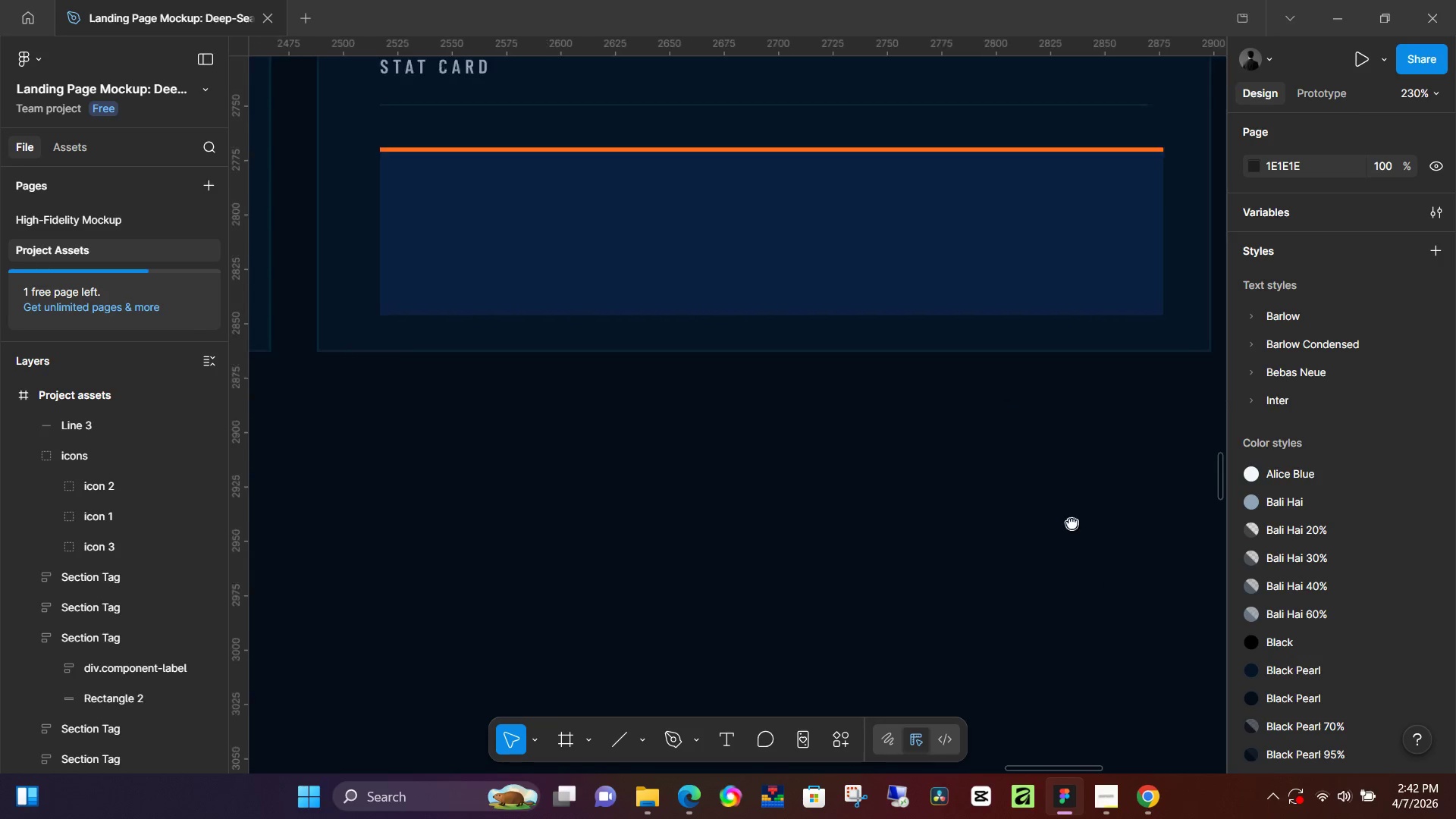 
left_click([1094, 529])
 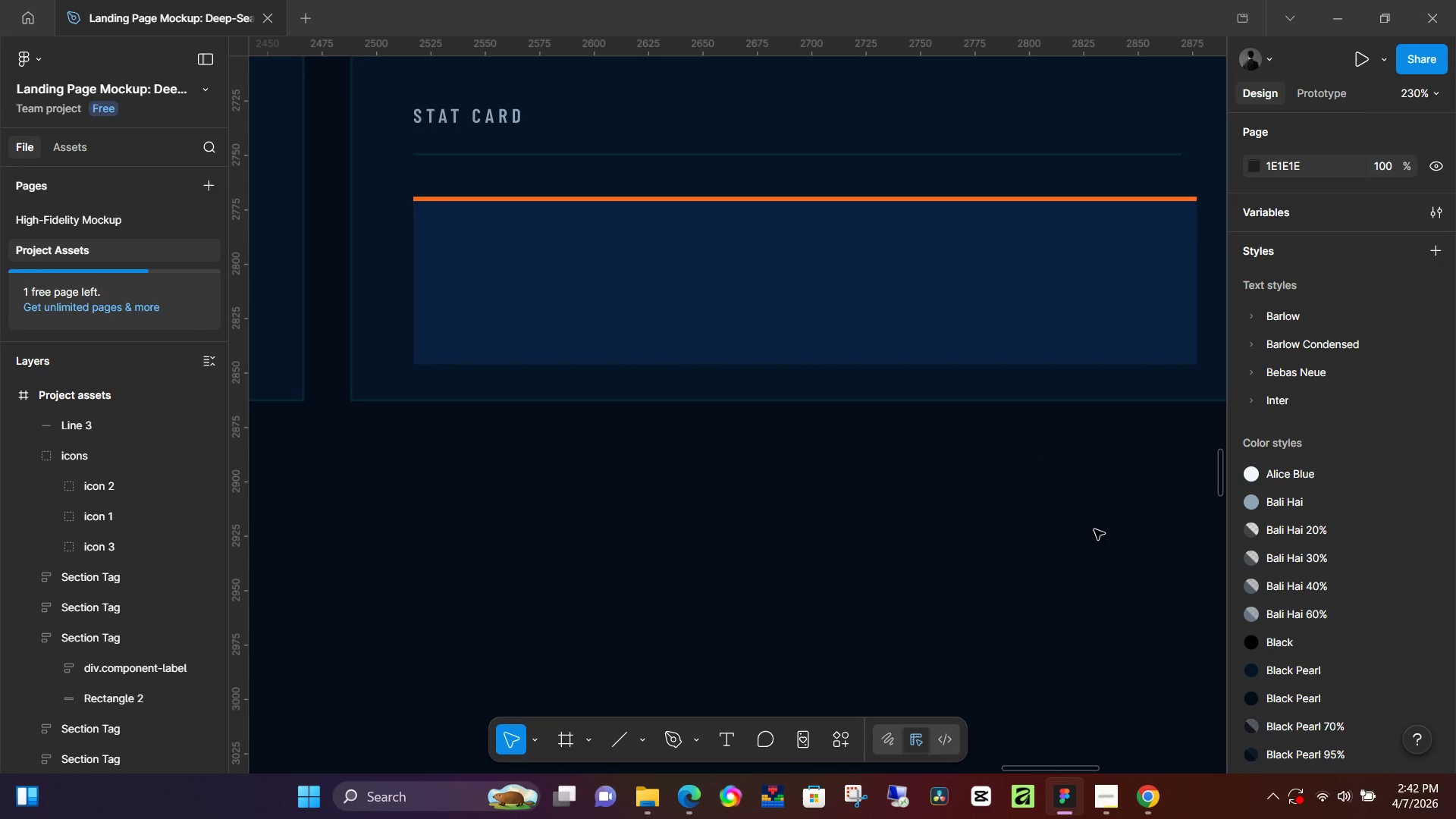 
hold_key(key=Space, duration=1.14)
 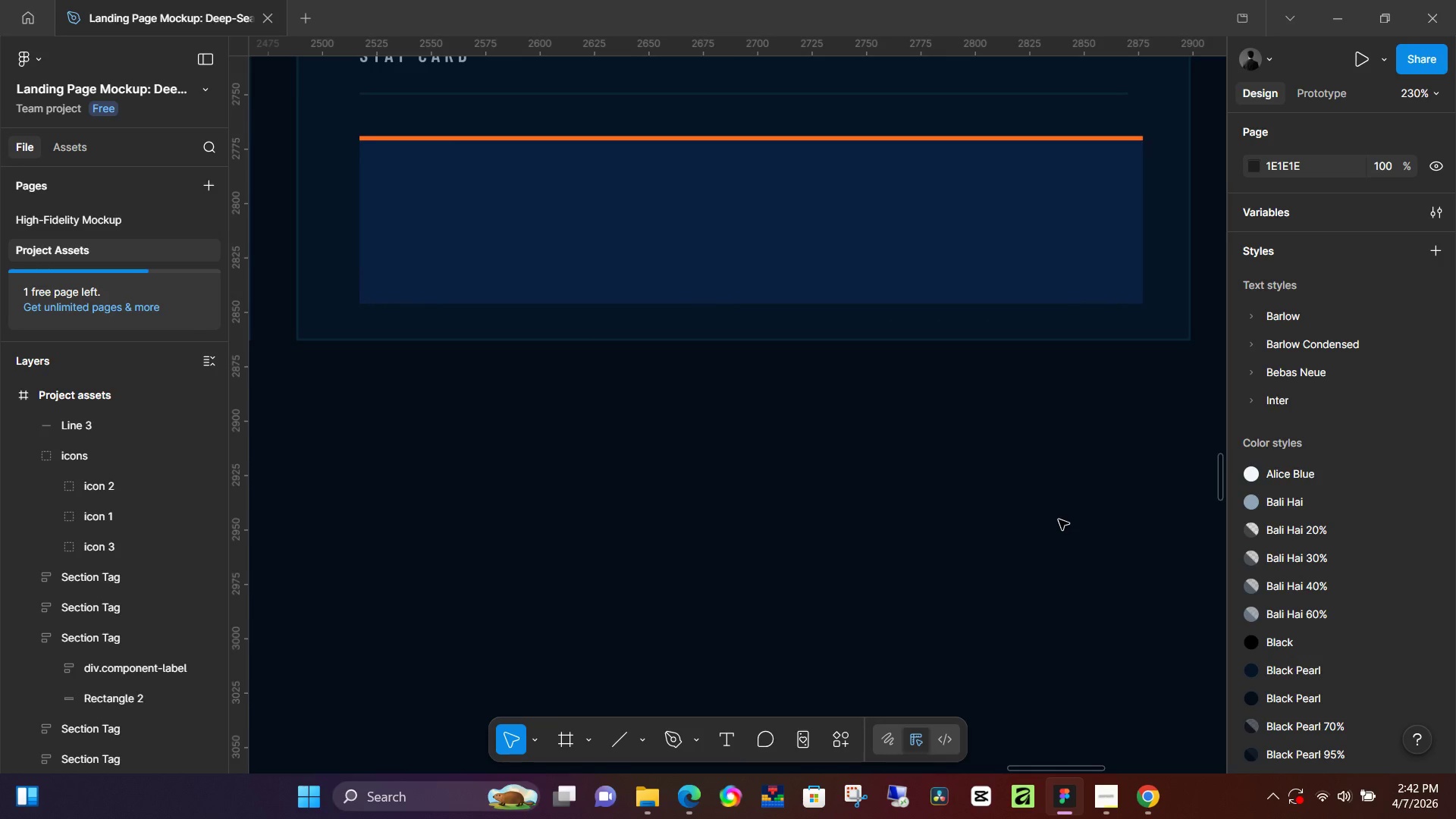 
left_click_drag(start_coordinate=[1111, 579], to_coordinate=[1057, 519])
 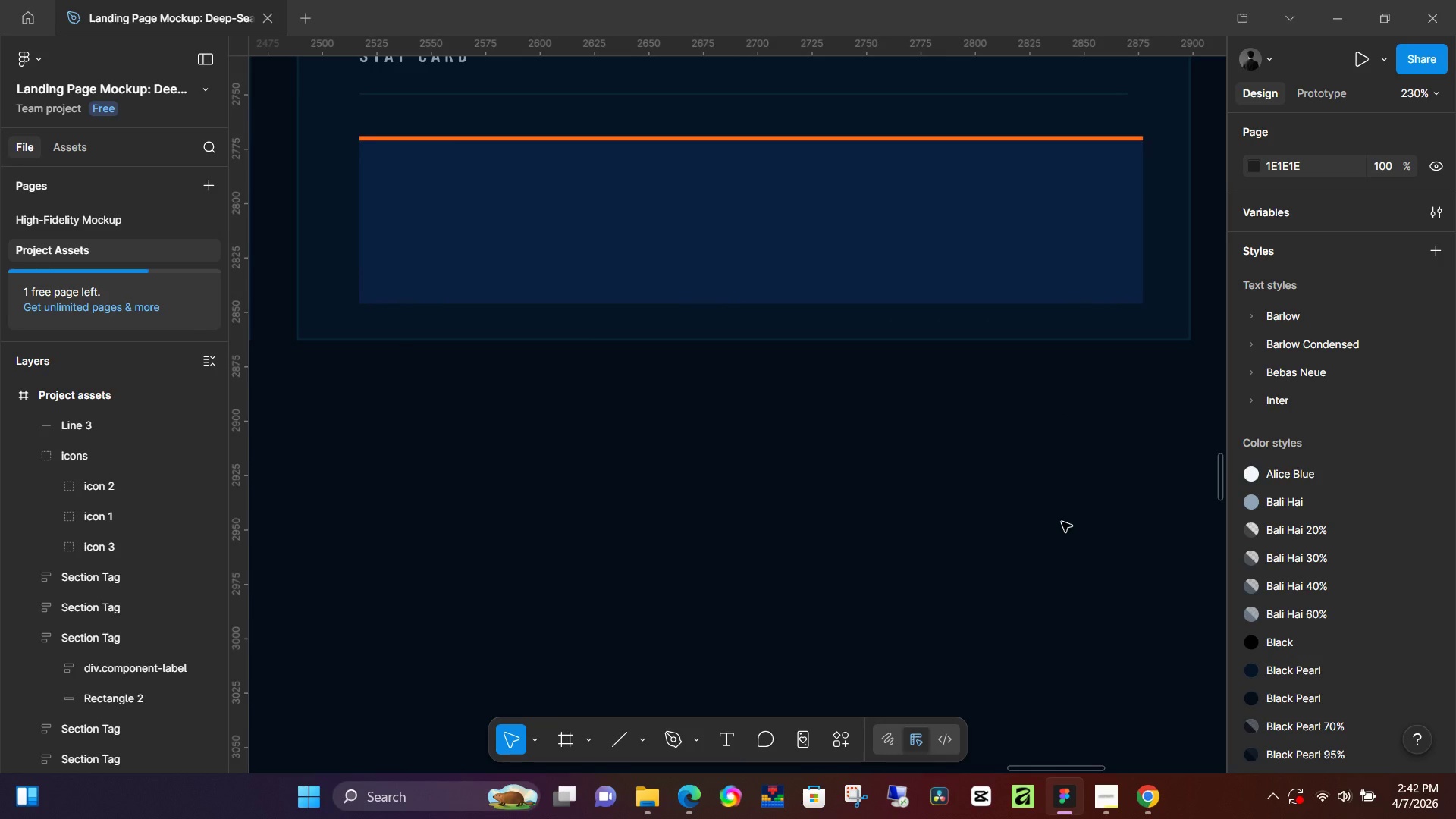 
wait(14.14)
 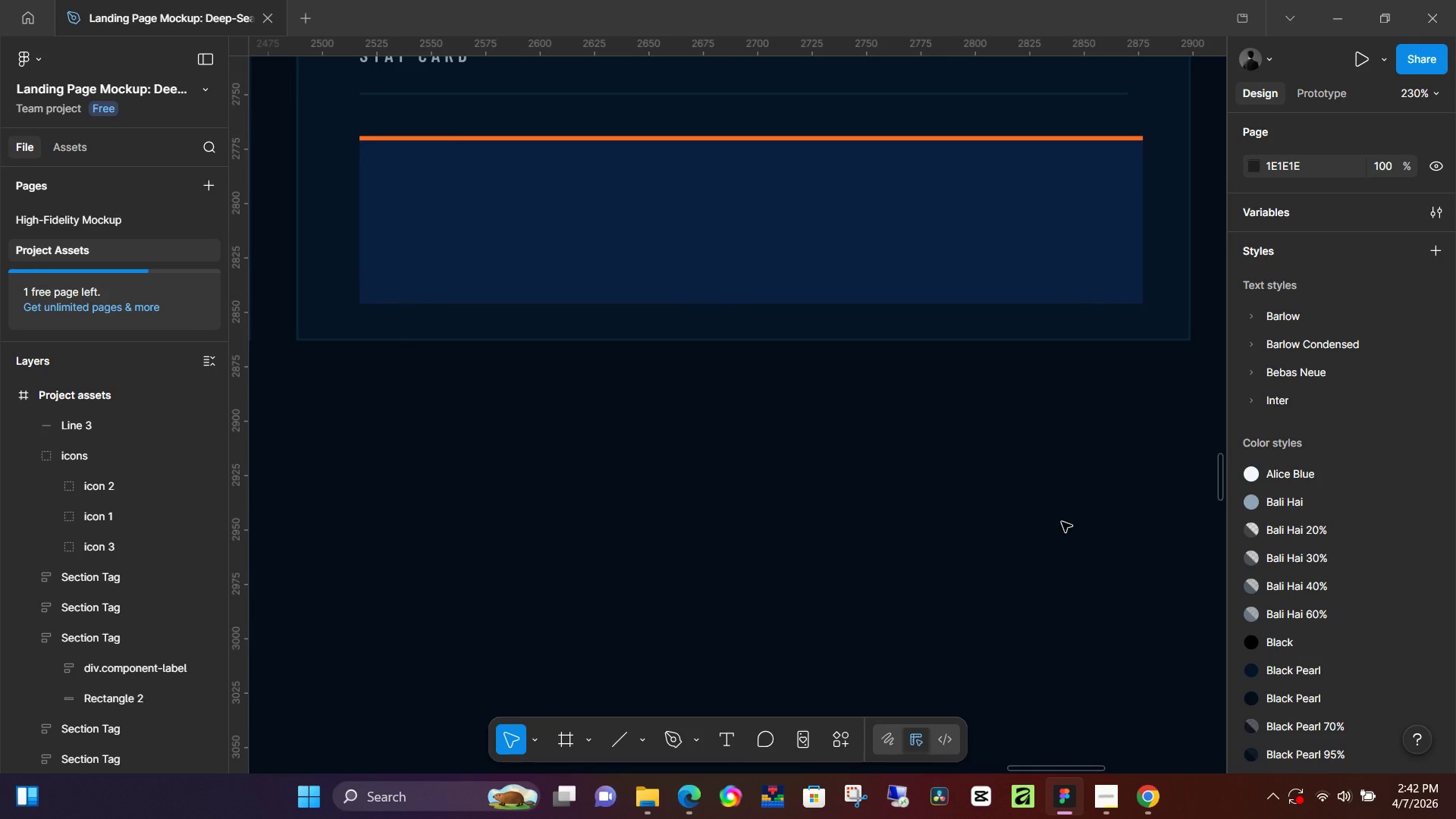 
left_click([1025, 522])
 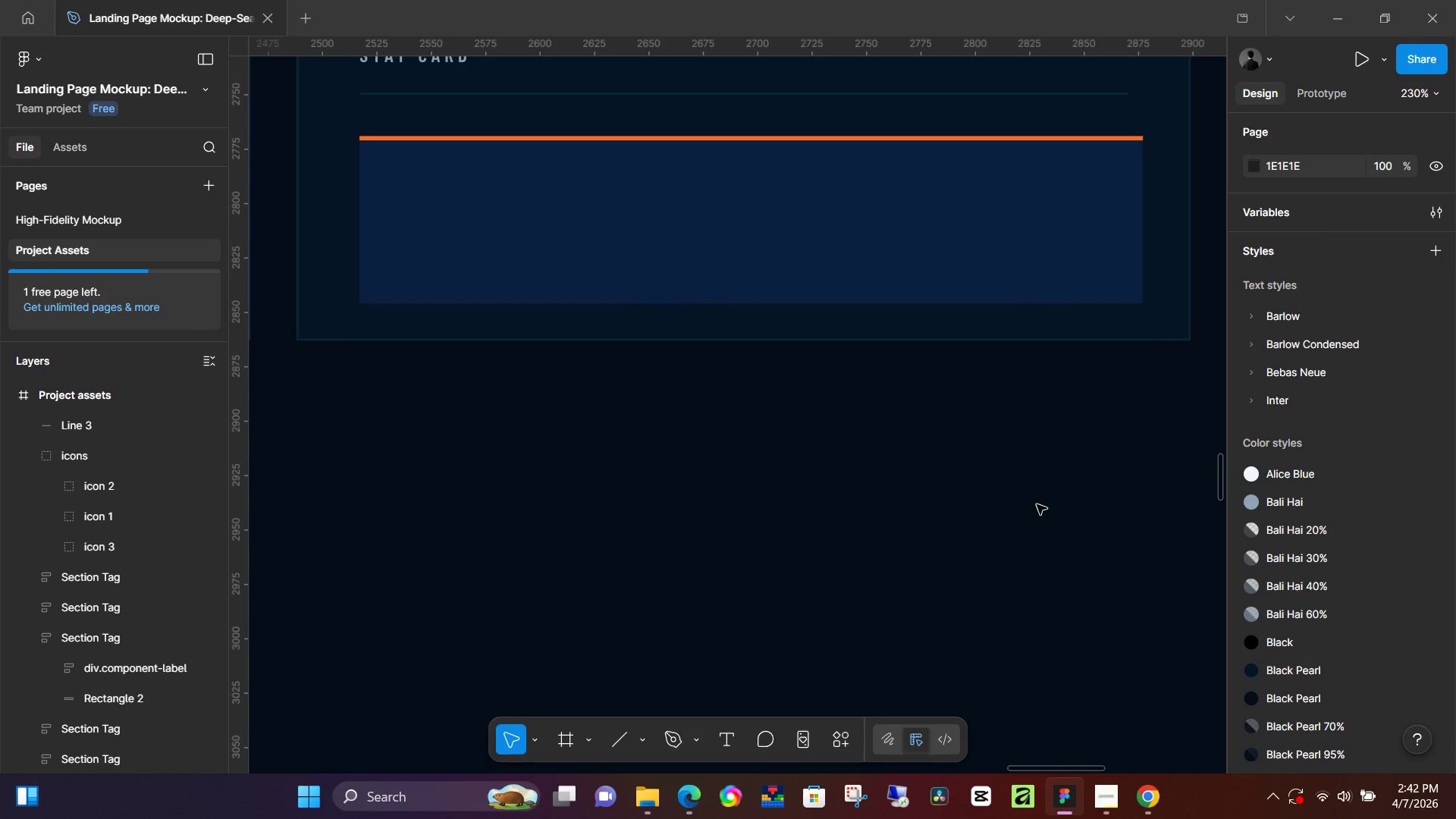 
hold_key(key=ControlLeft, duration=0.69)
scroll: coordinate [1003, 470], scroll_direction: down, amount: 2.0
 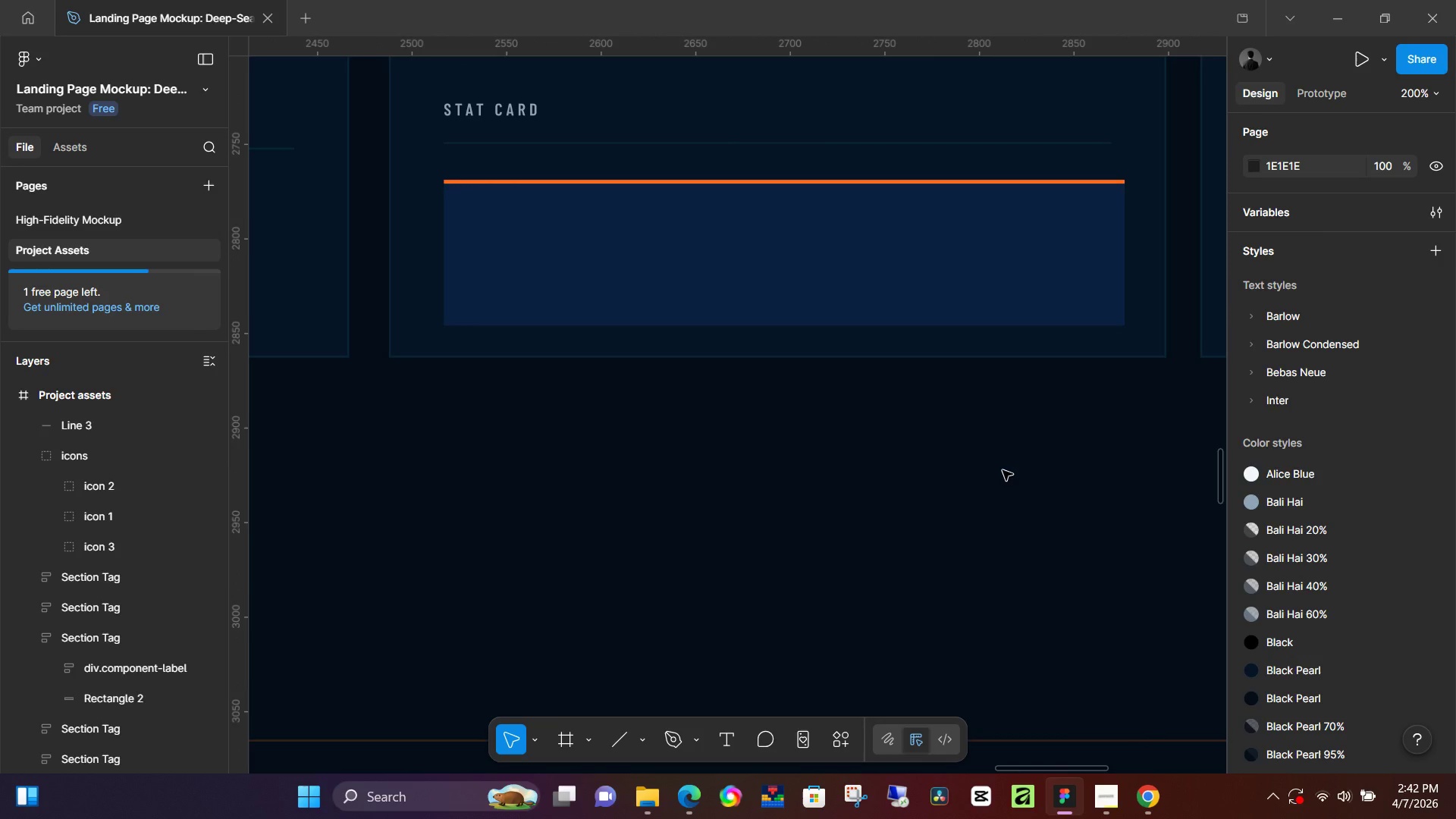 
hold_key(key=ControlLeft, duration=0.36)
scroll: coordinate [759, 403], scroll_direction: up, amount: 1.0
 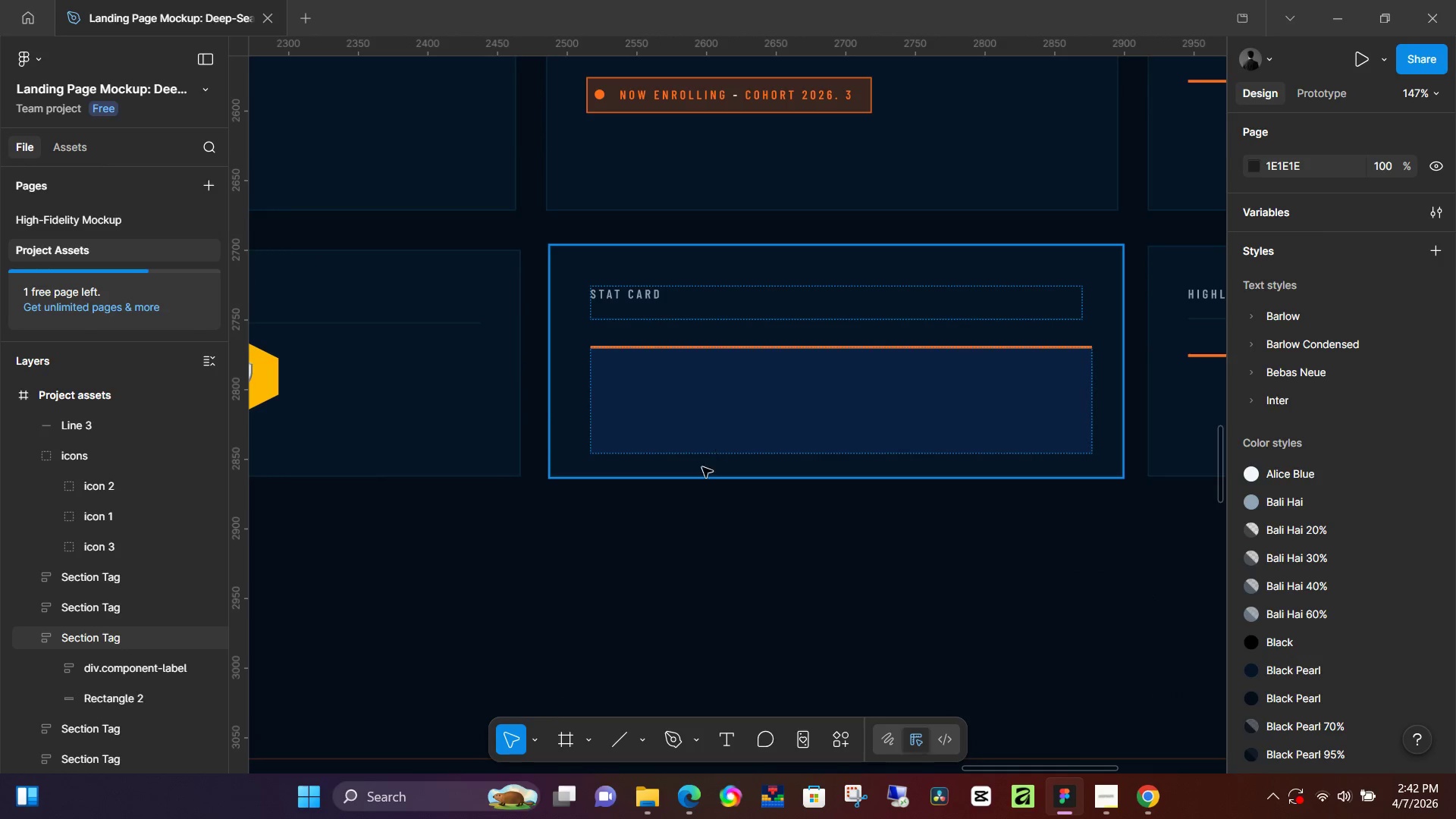 
scroll: coordinate [749, 487], scroll_direction: down, amount: 15.0
 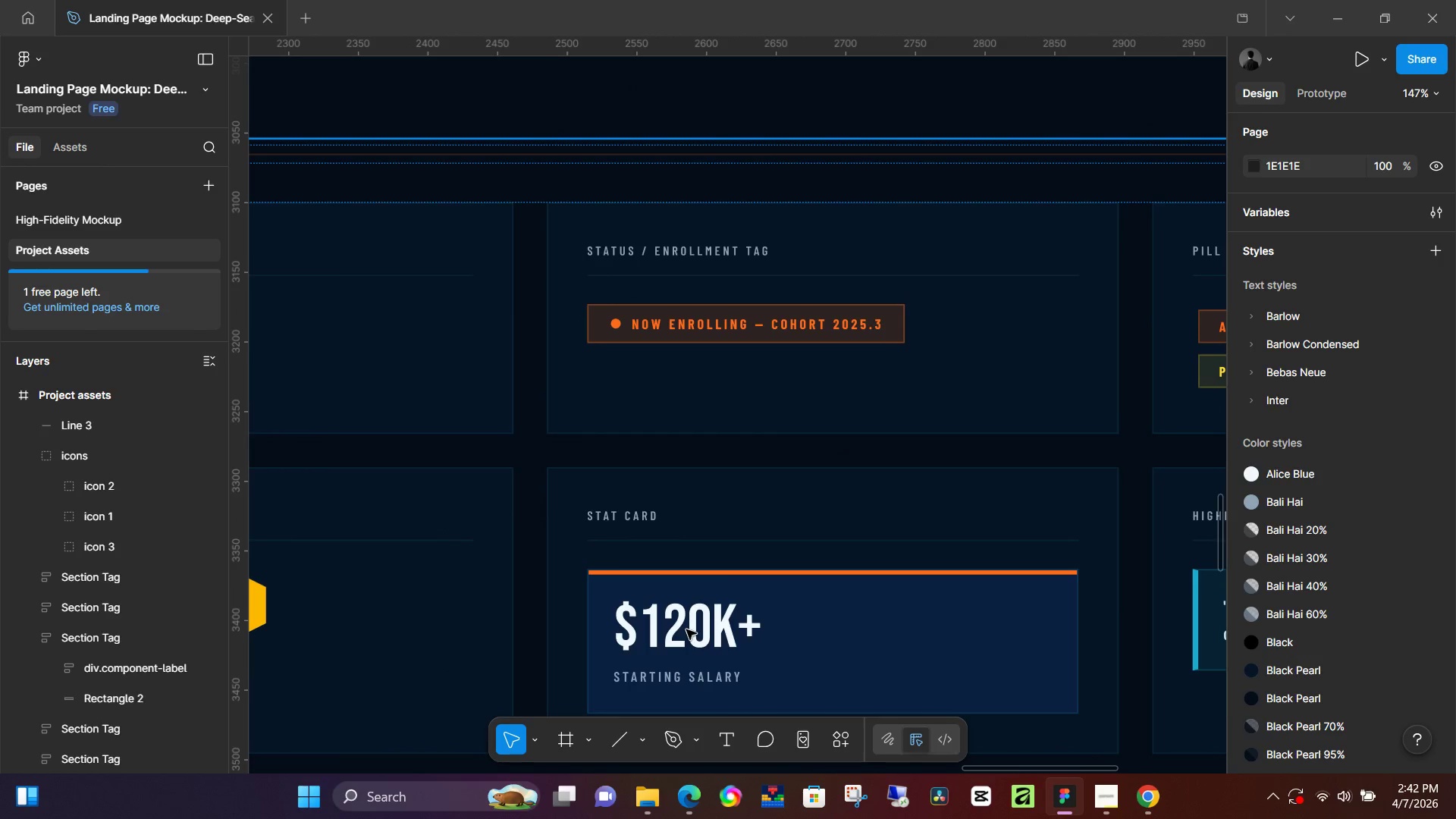 
double_click([686, 629])
 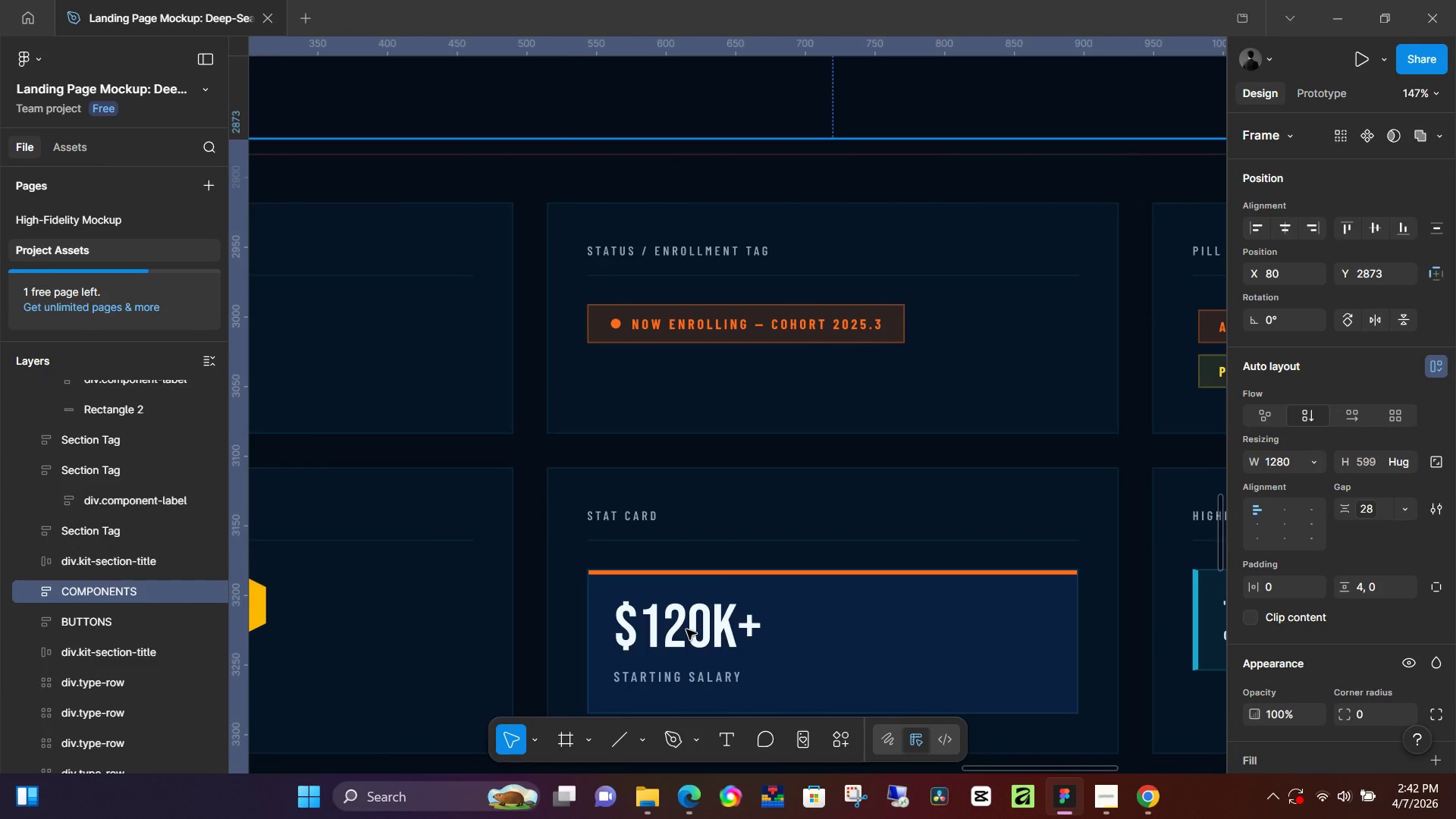 
triple_click([686, 629])
 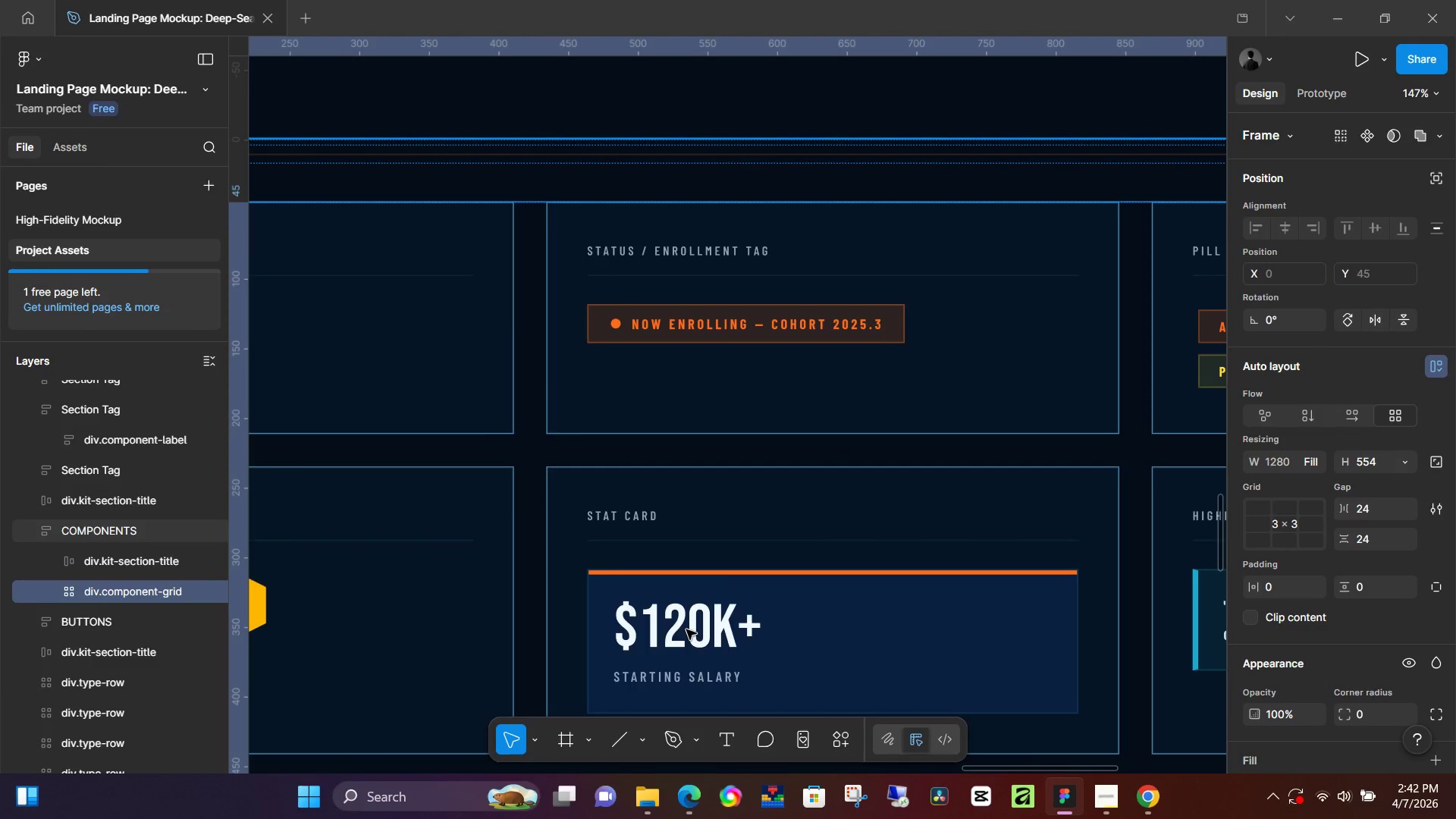 
triple_click([686, 629])
 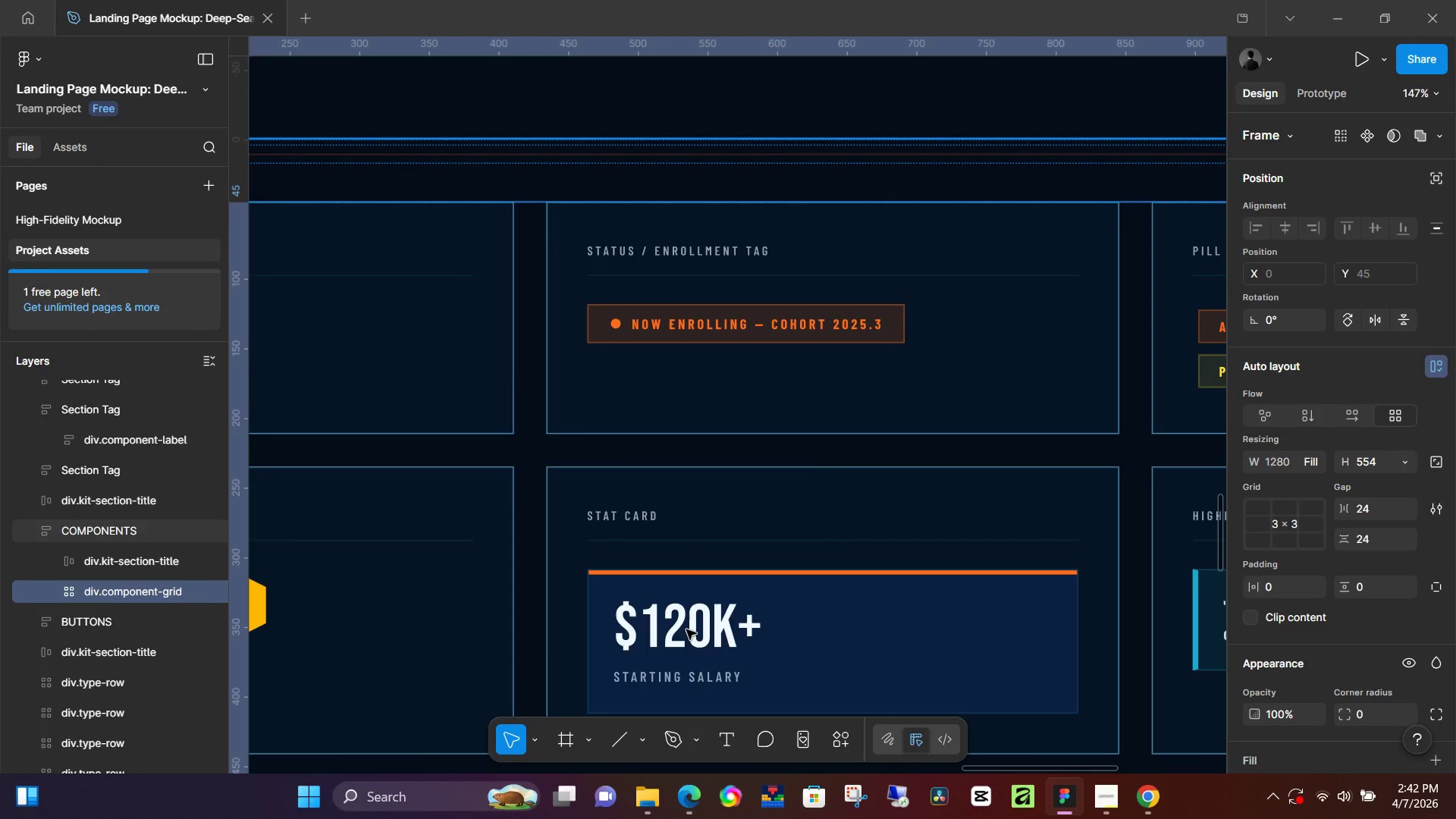 
triple_click([686, 629])
 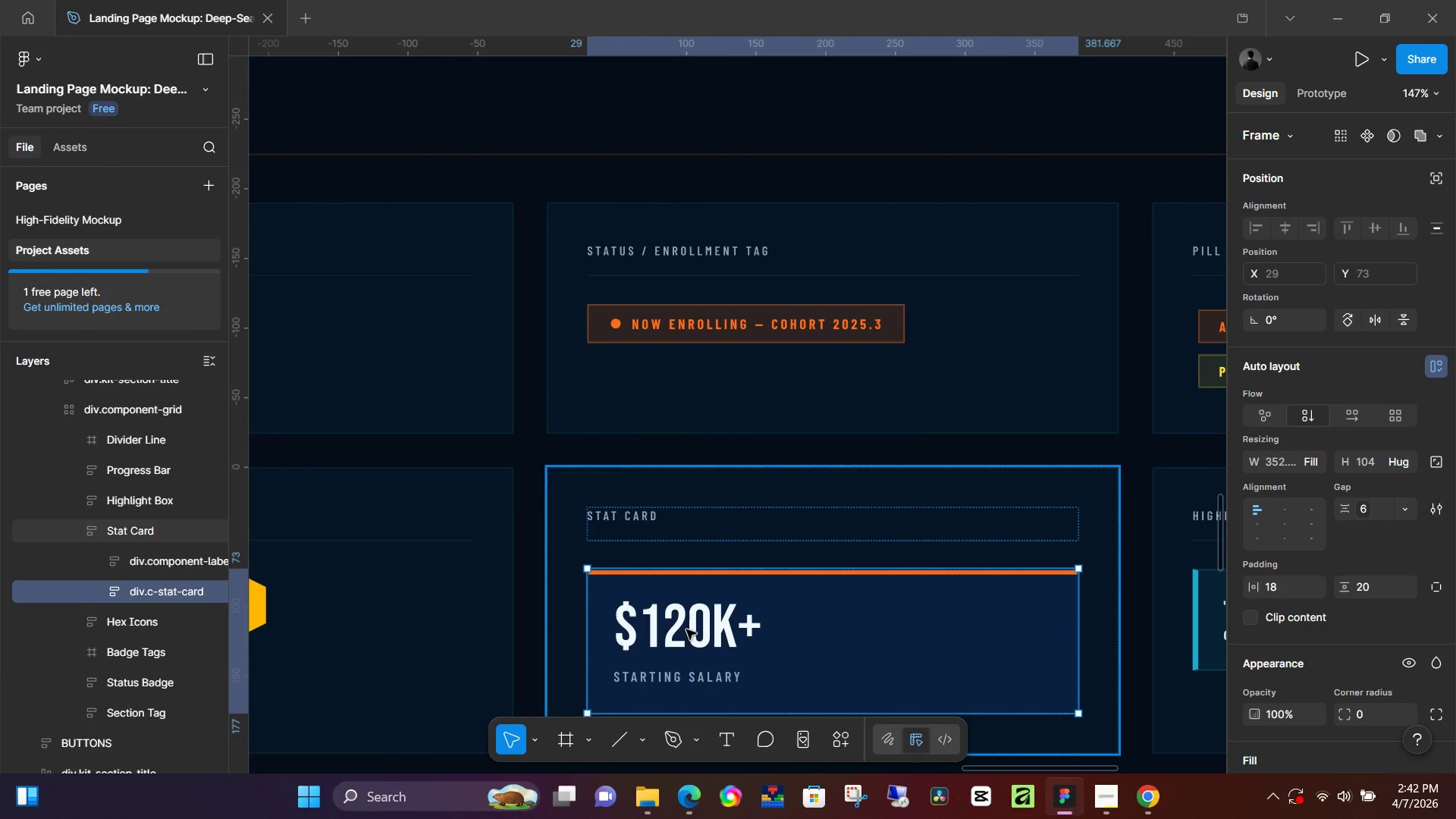 
triple_click([686, 629])
 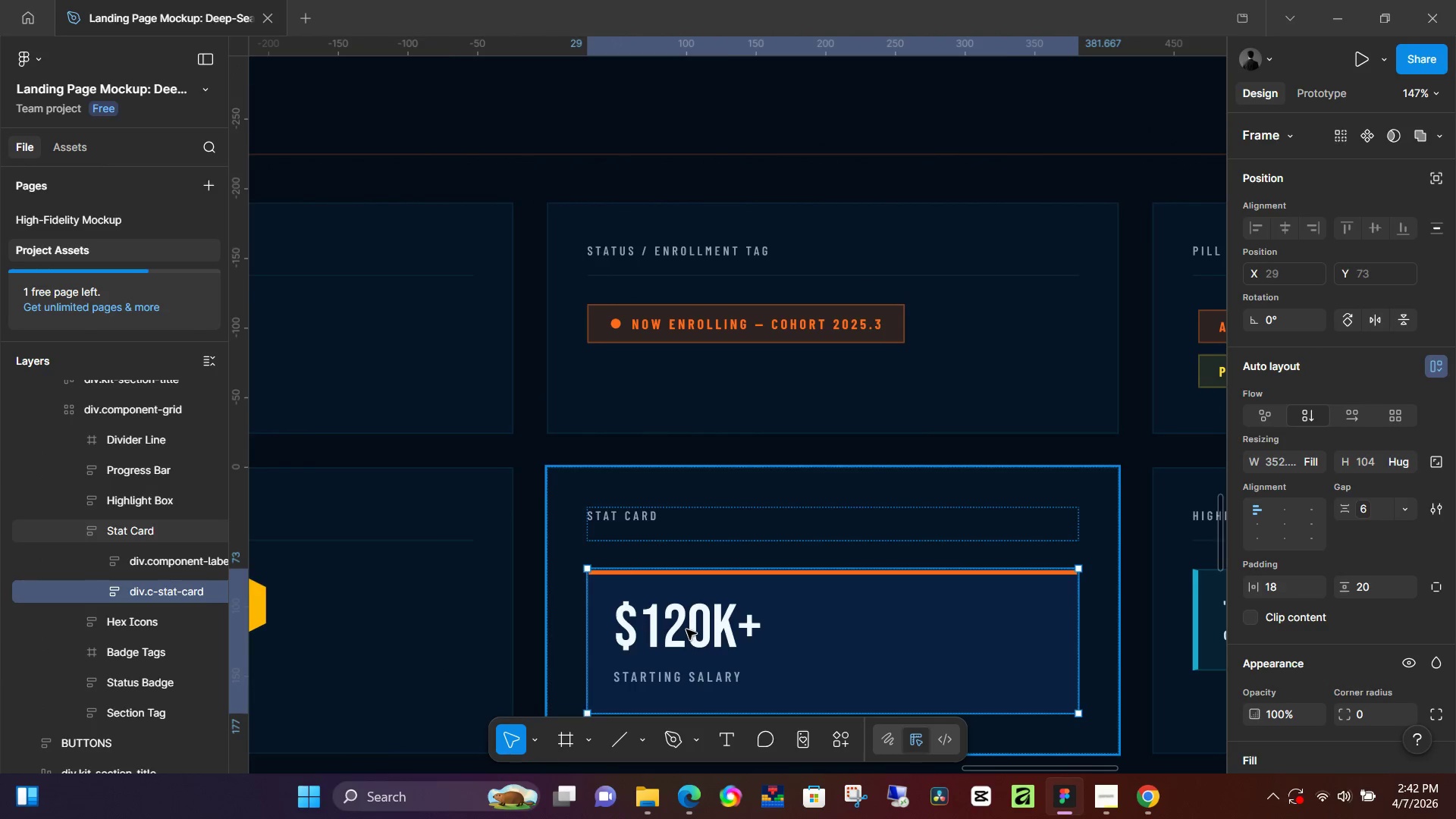 
triple_click([686, 629])
 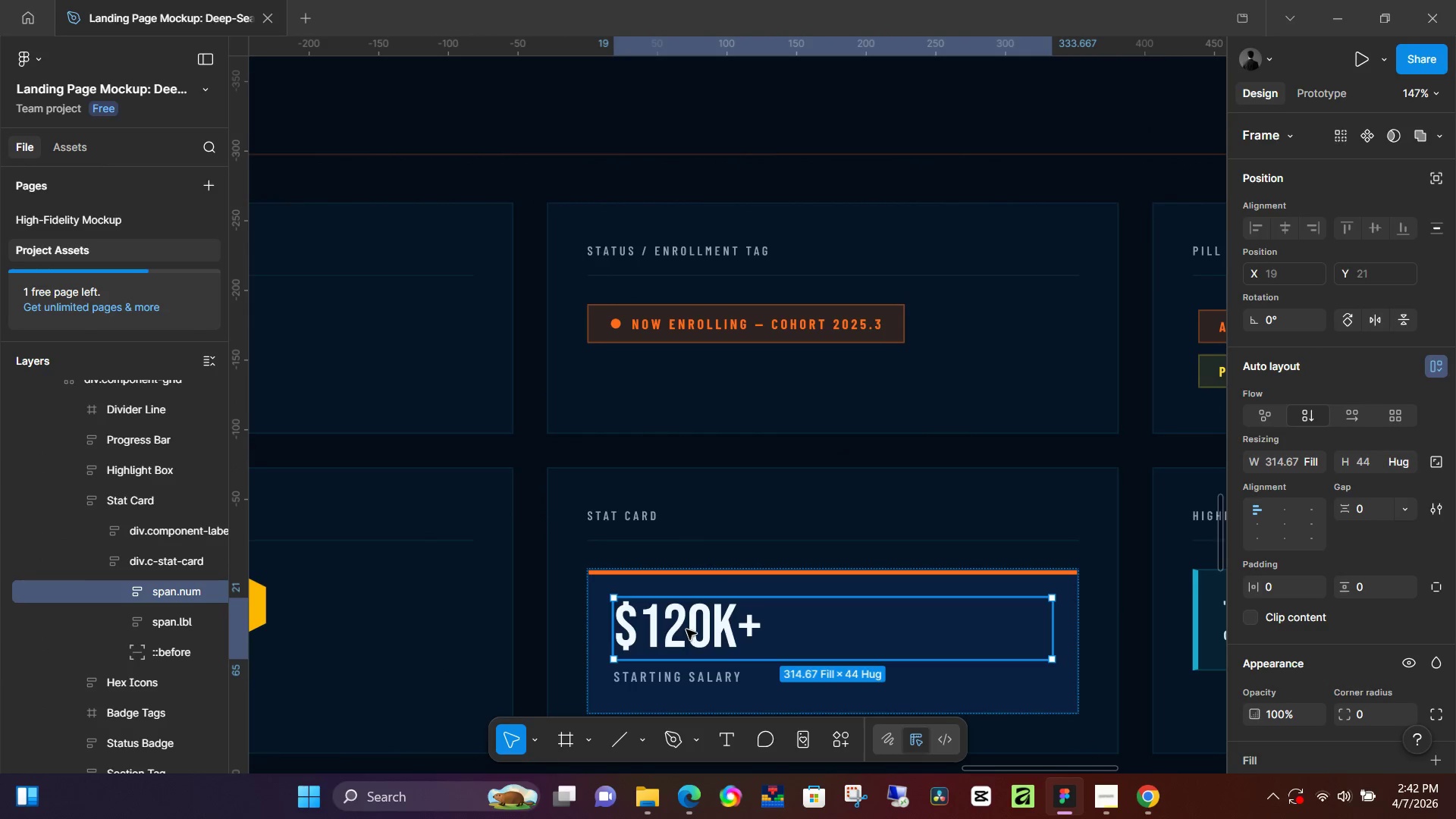 
triple_click([686, 629])
 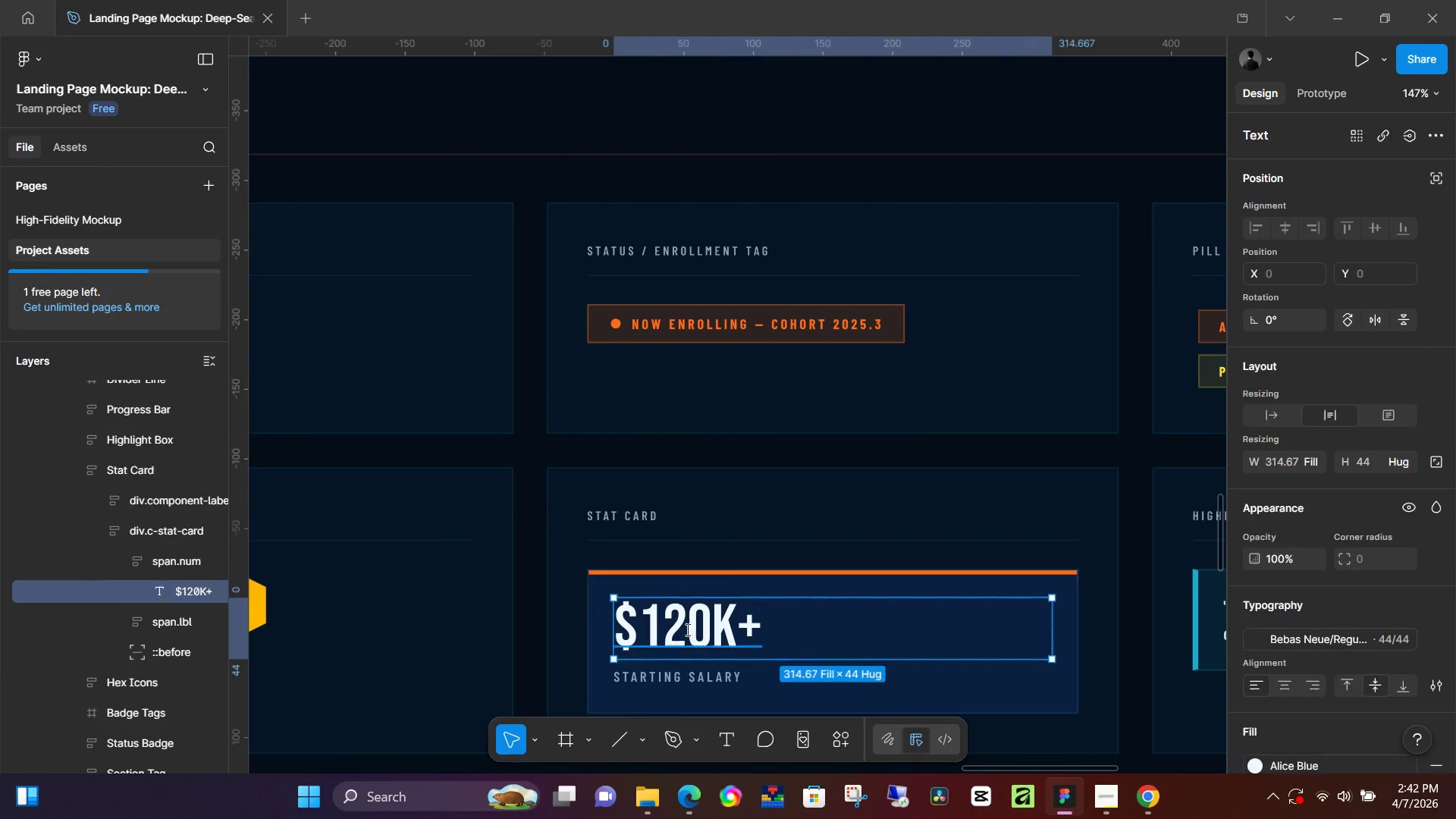 
triple_click([686, 629])
 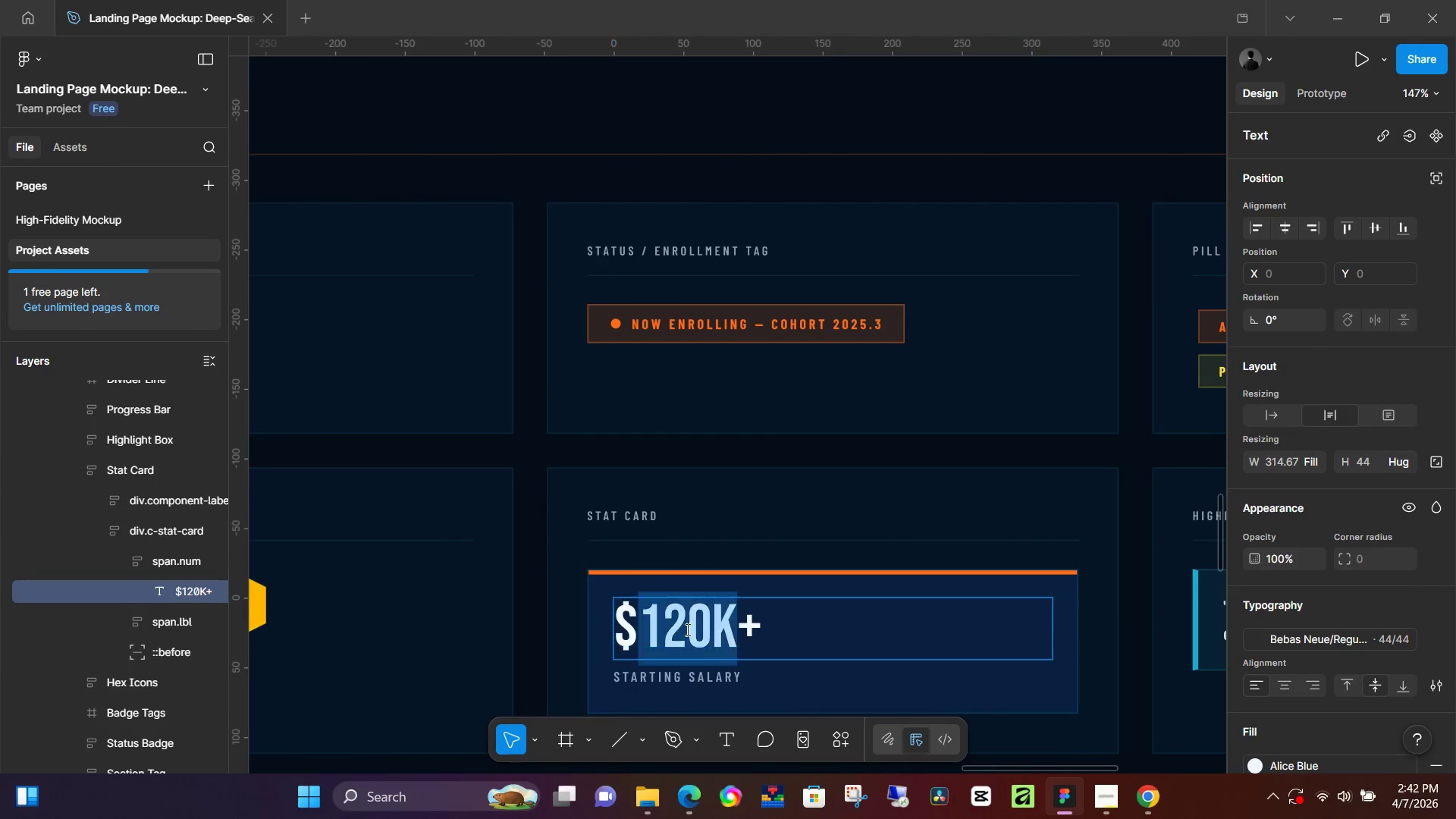 
triple_click([686, 629])
 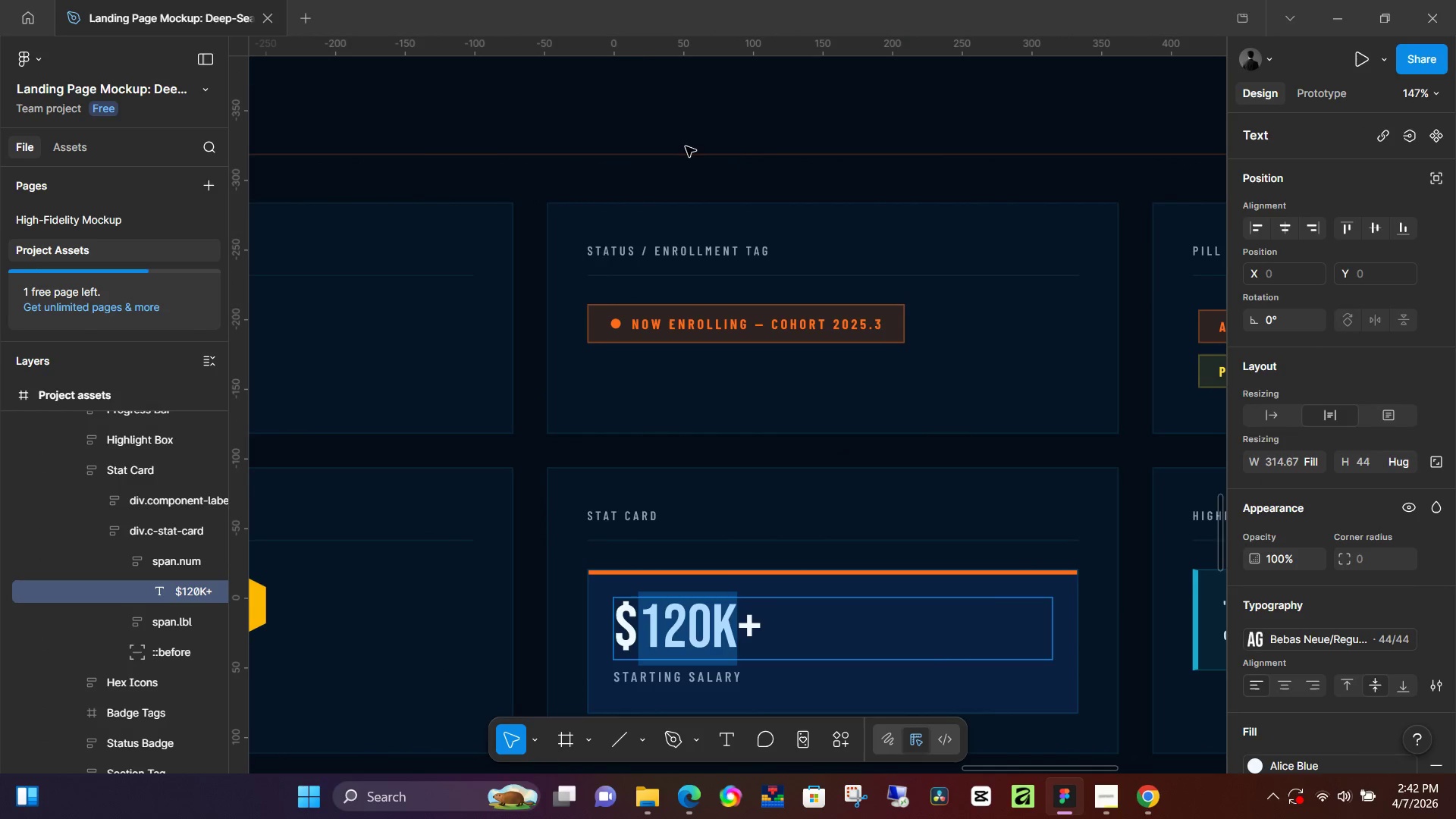 
left_click([716, 123])
 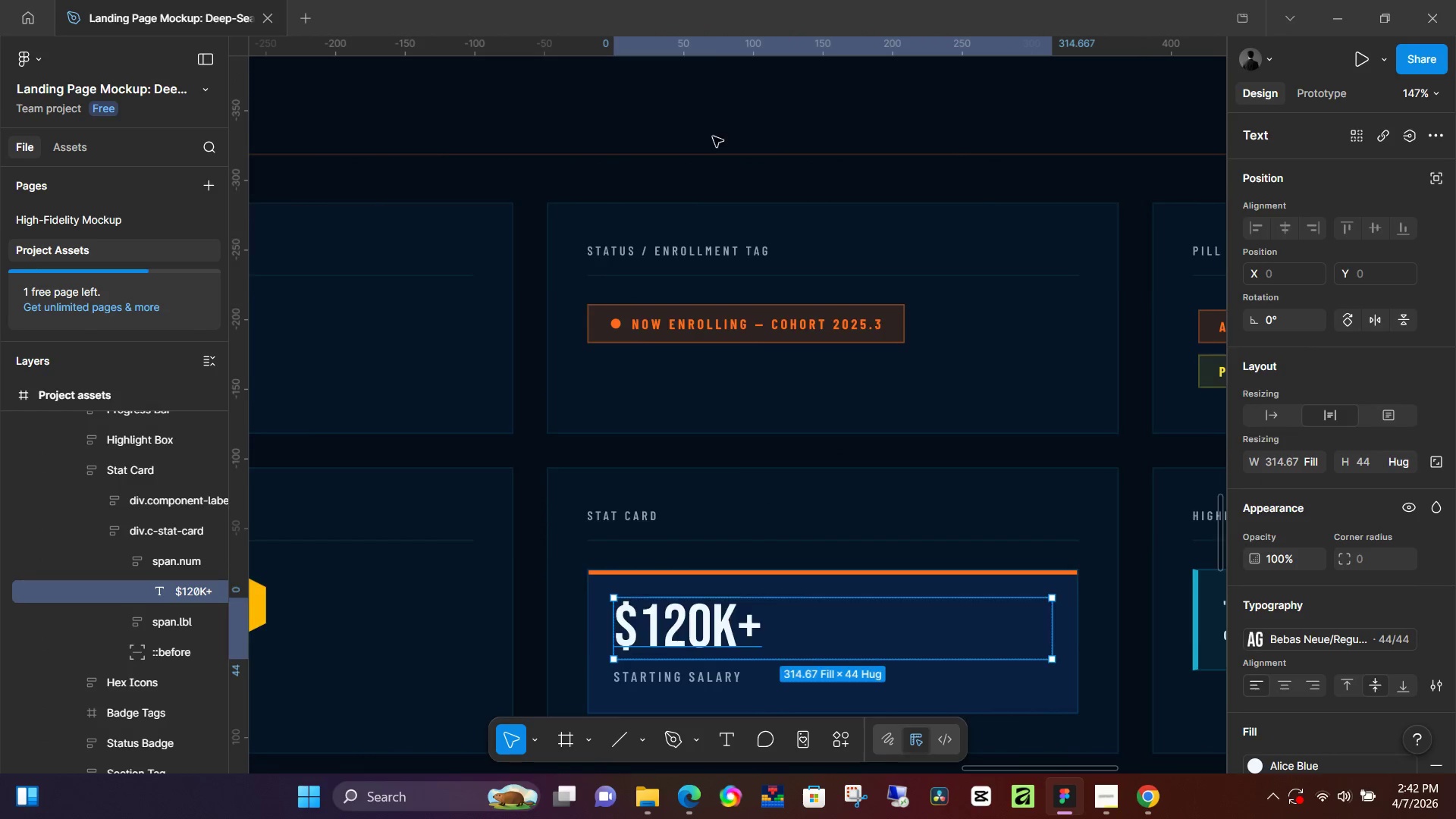 
scroll: coordinate [725, 158], scroll_direction: up, amount: 6.0
 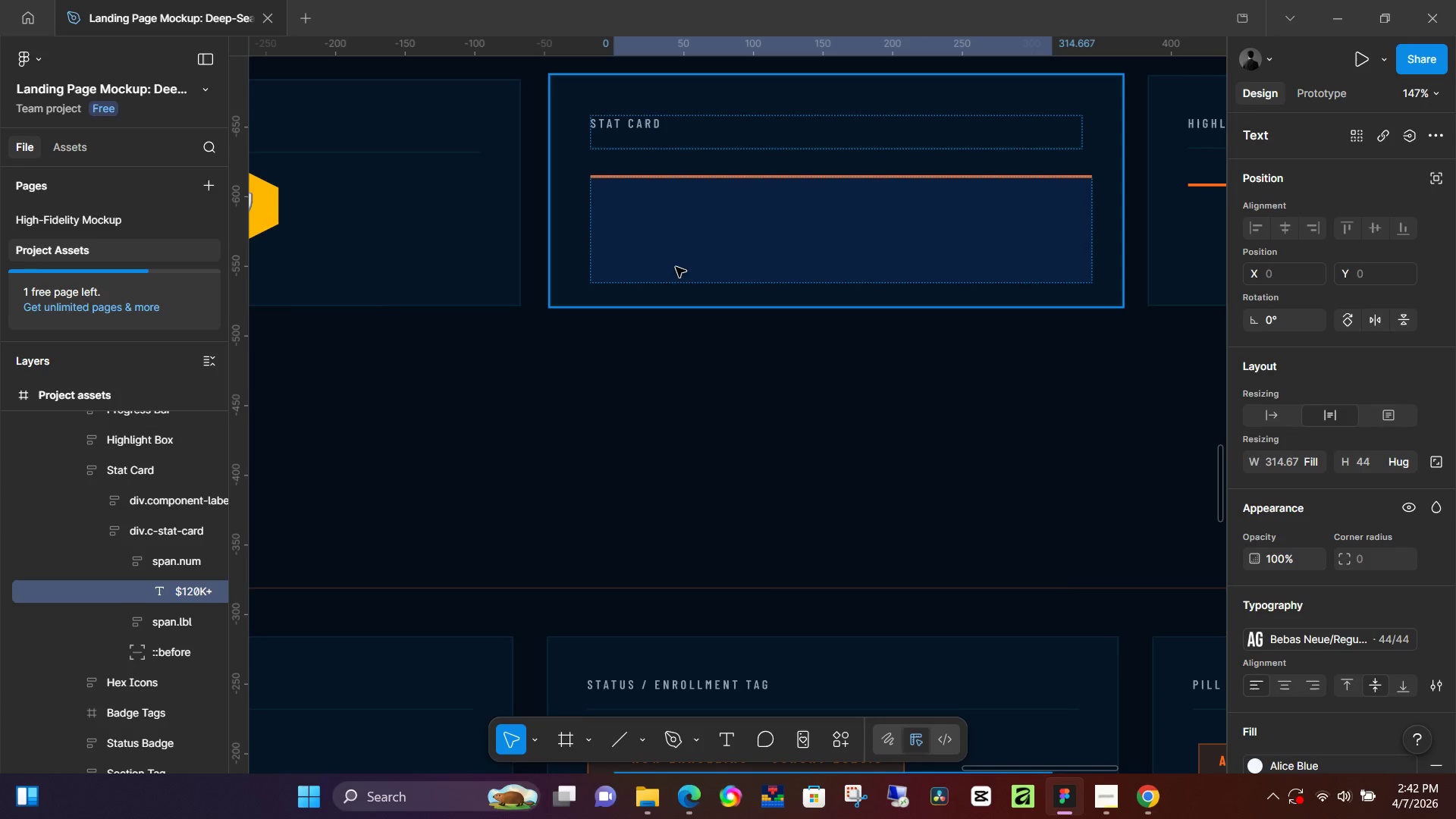 
key(T)
 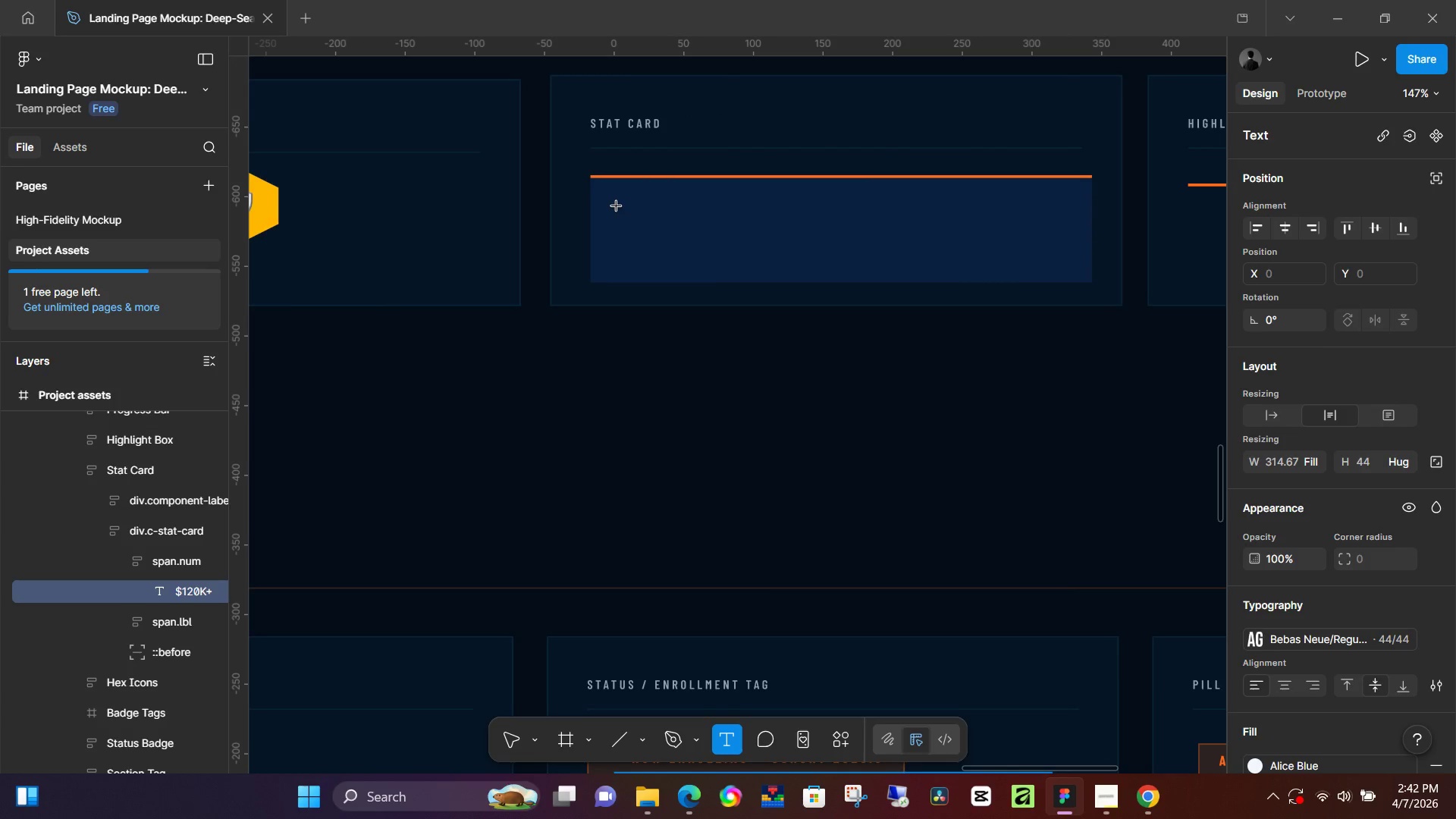 
left_click([617, 206])
 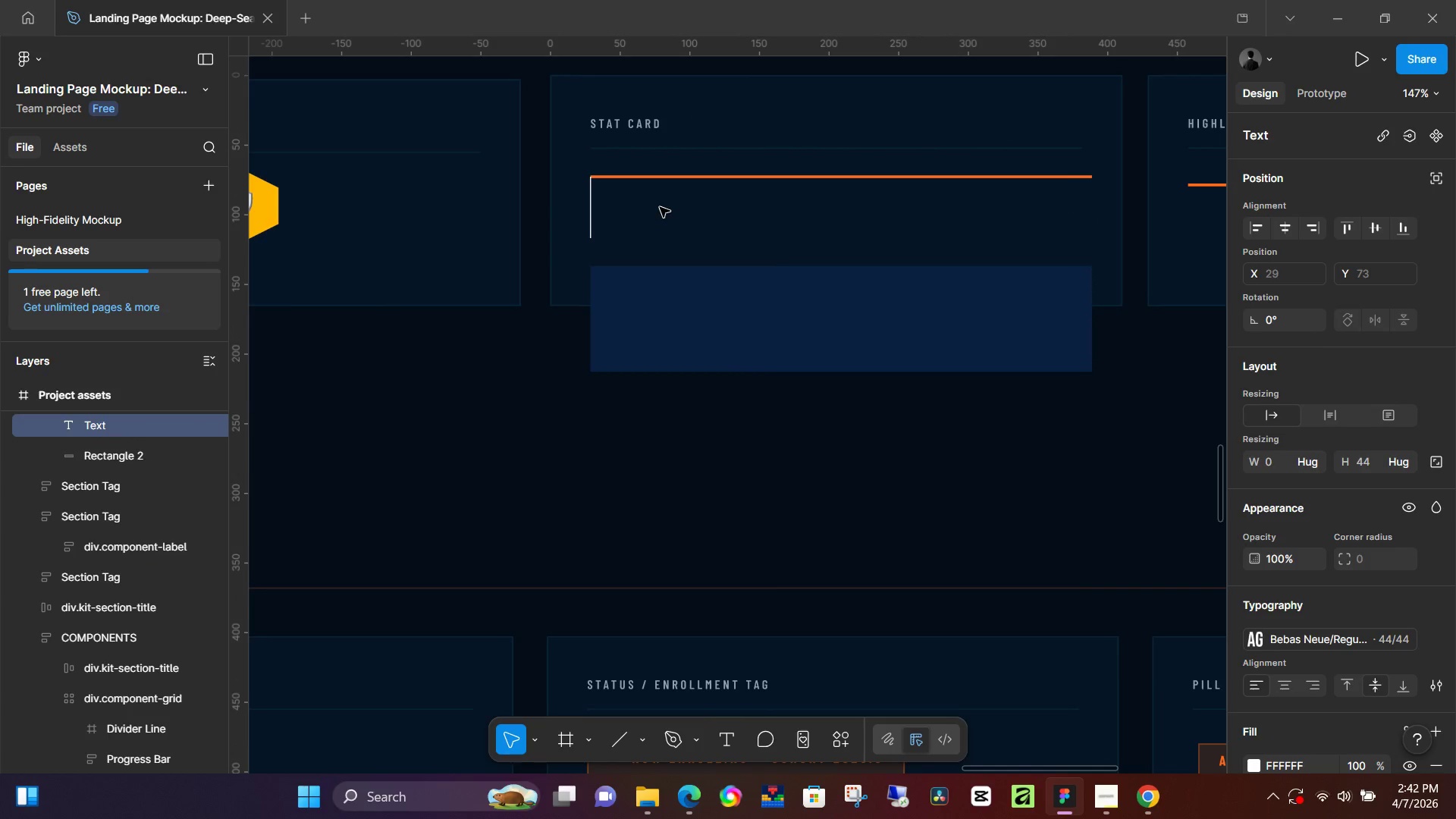 
key(Control+ControlLeft)
 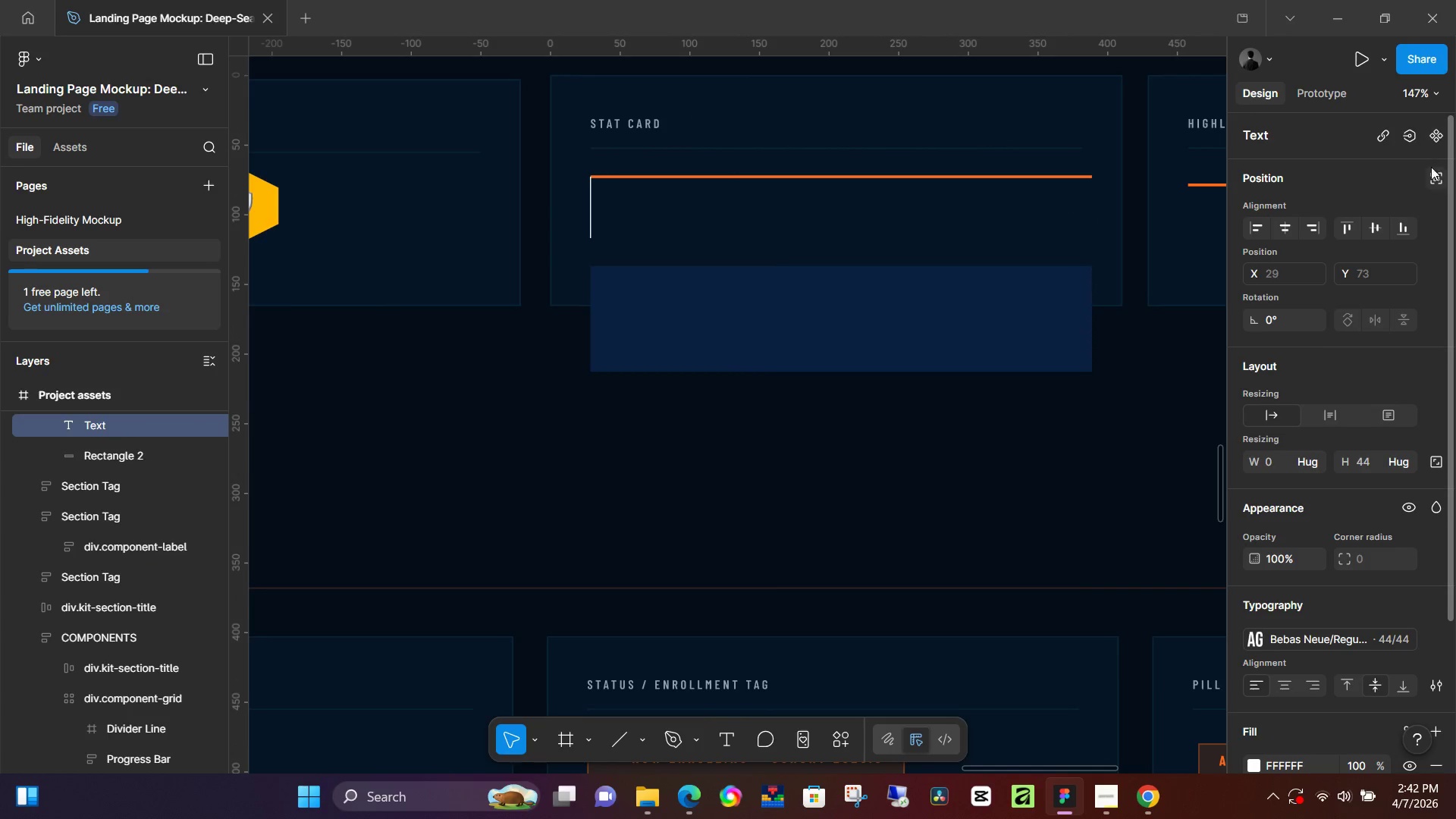 
left_click([1434, 184])
 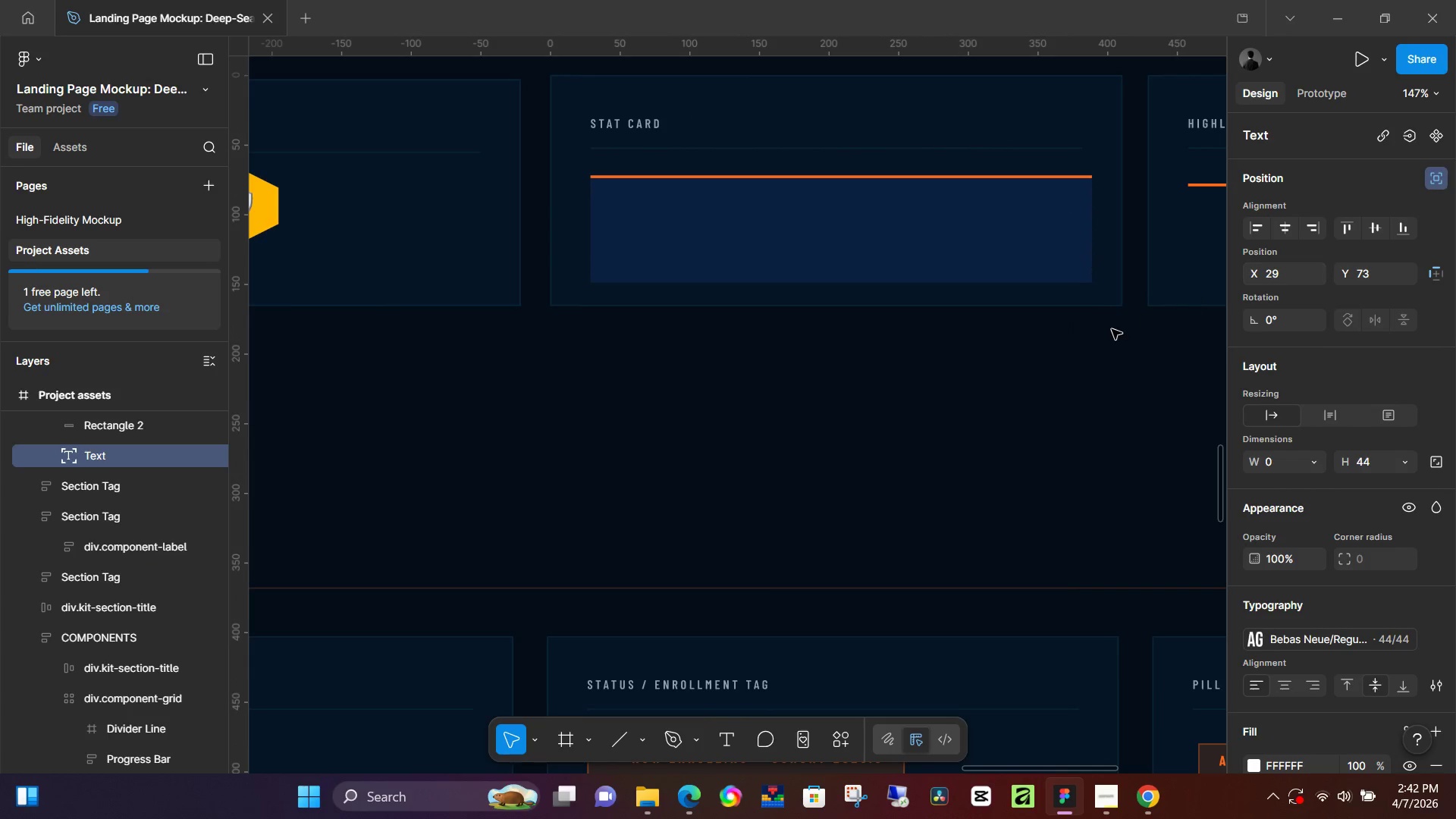 
key(Shift+4)
 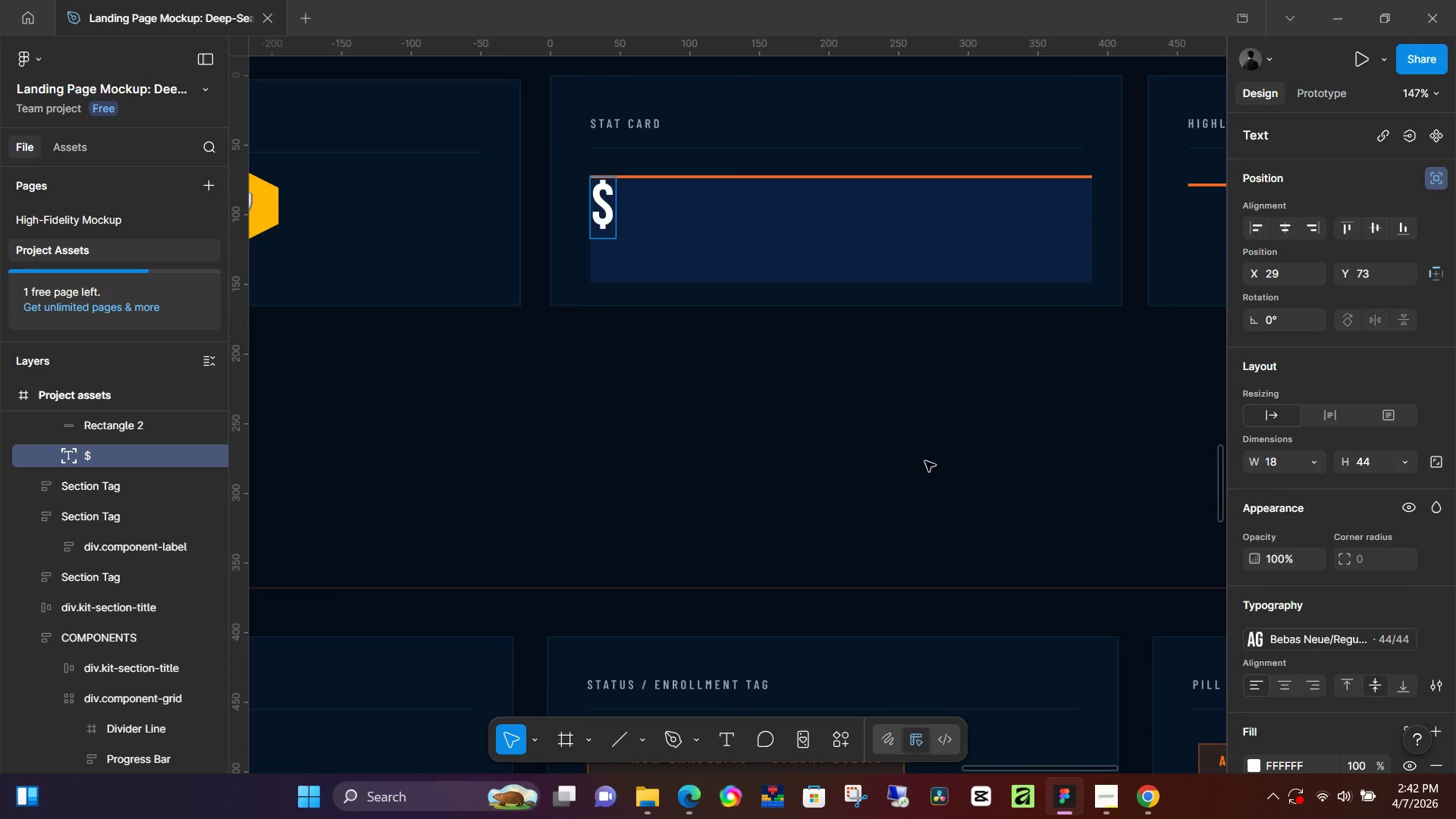 
scroll: coordinate [920, 439], scroll_direction: down, amount: 14.0
 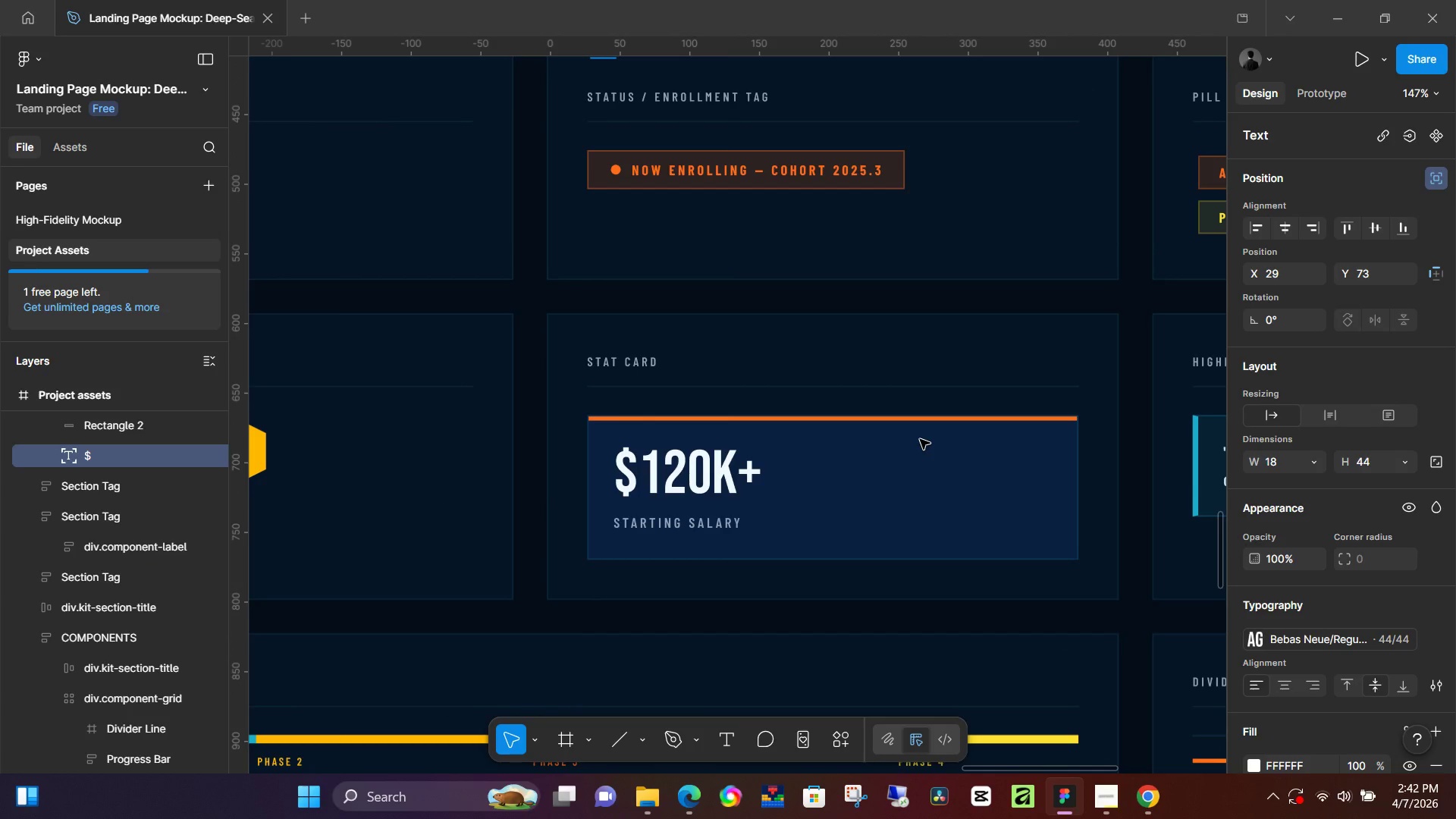 
type(120k+)
 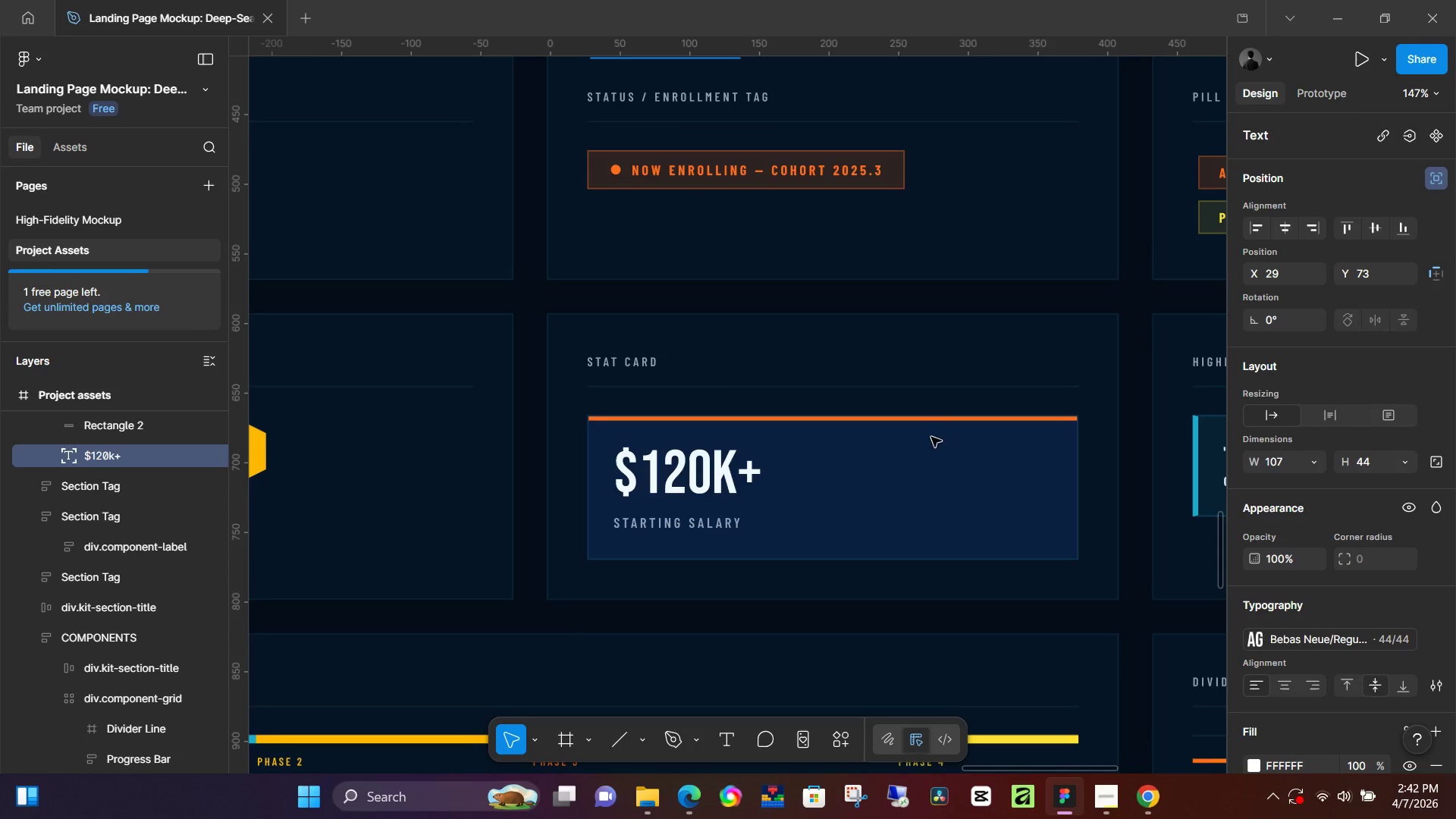 
scroll: coordinate [761, 411], scroll_direction: up, amount: 11.0
 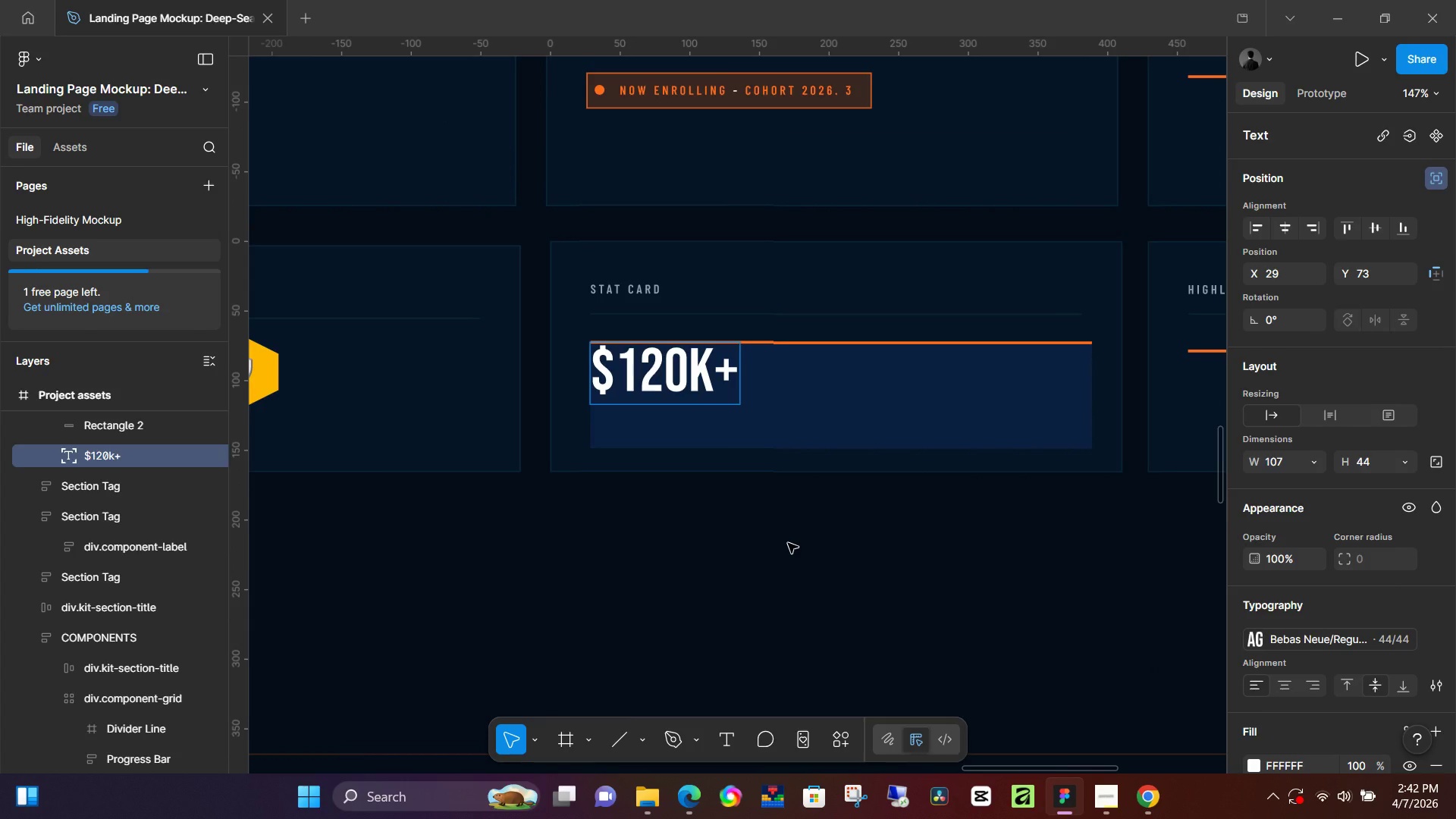 
left_click([789, 545])
 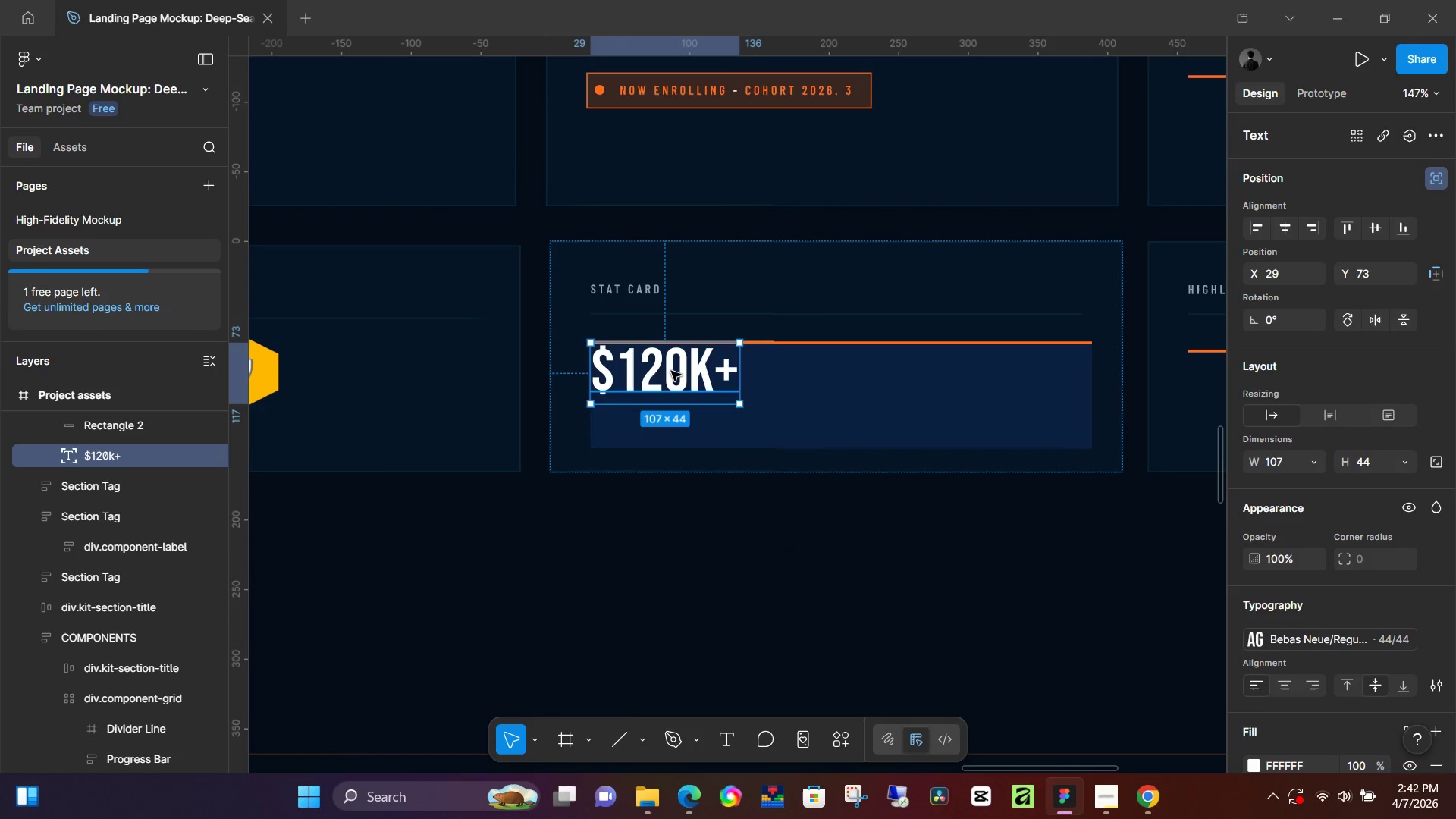 
left_click_drag(start_coordinate=[671, 371], to_coordinate=[688, 384])
 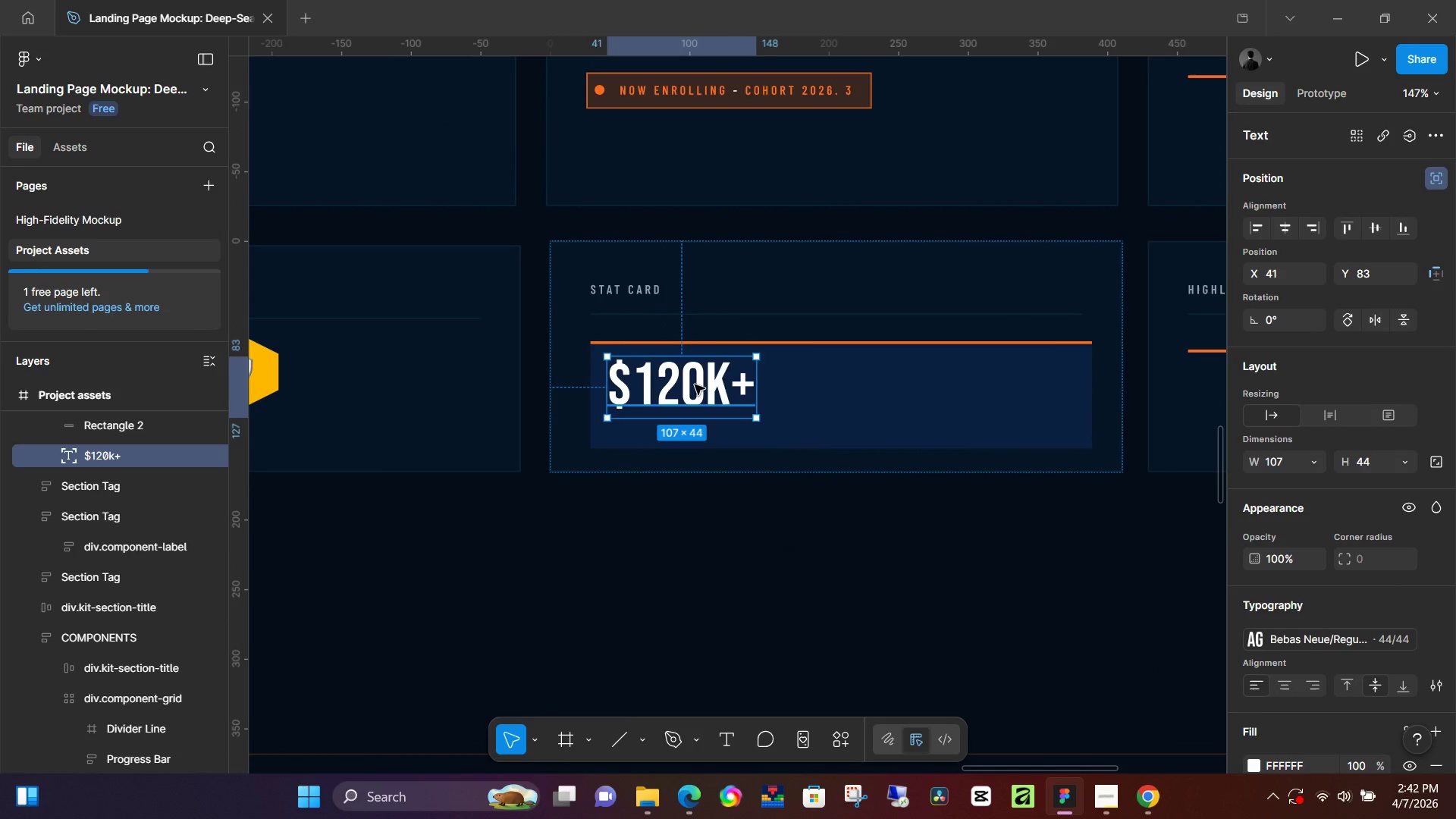 
key(ArrowLeft)
 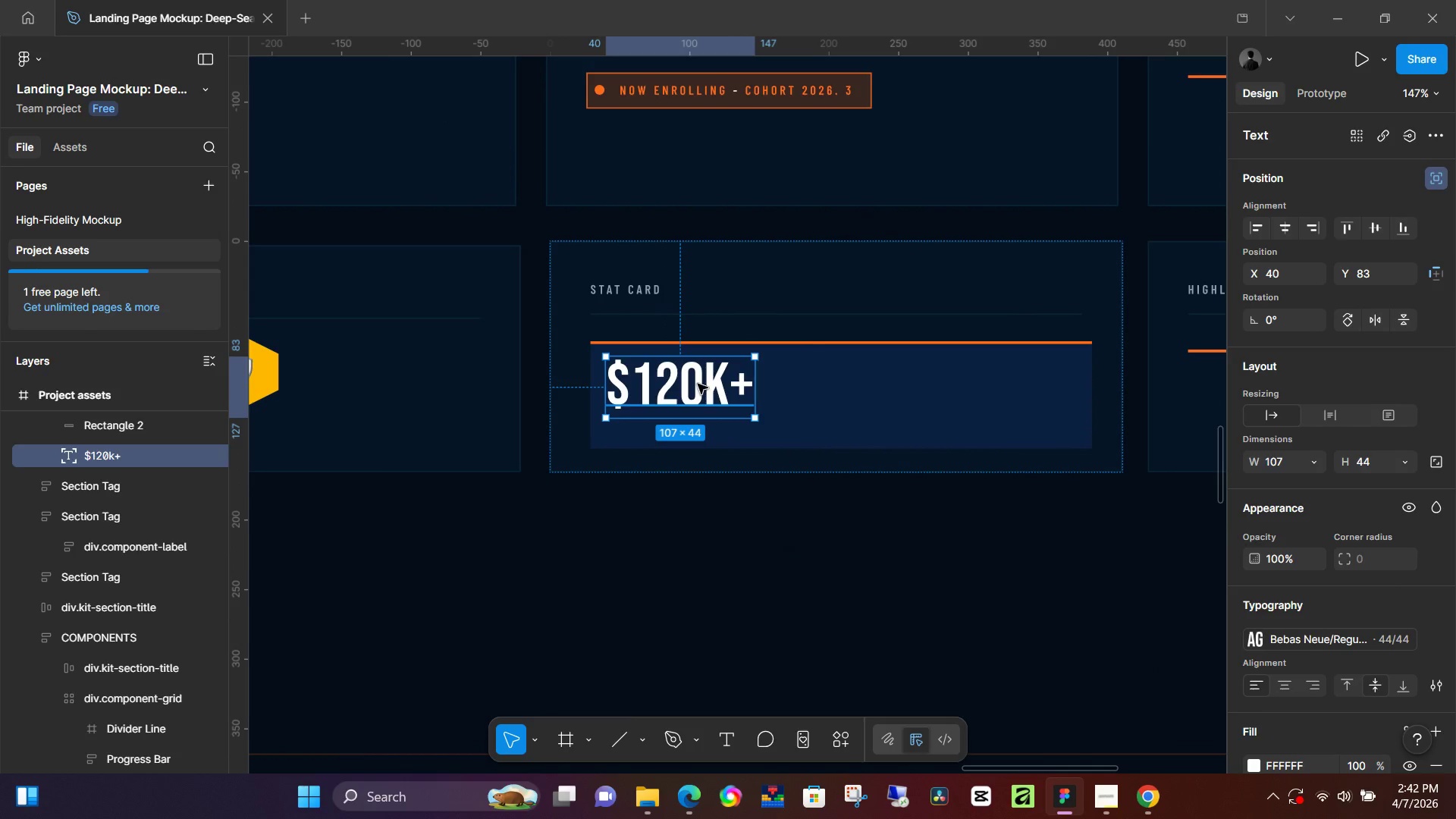 
key(ArrowUp)
 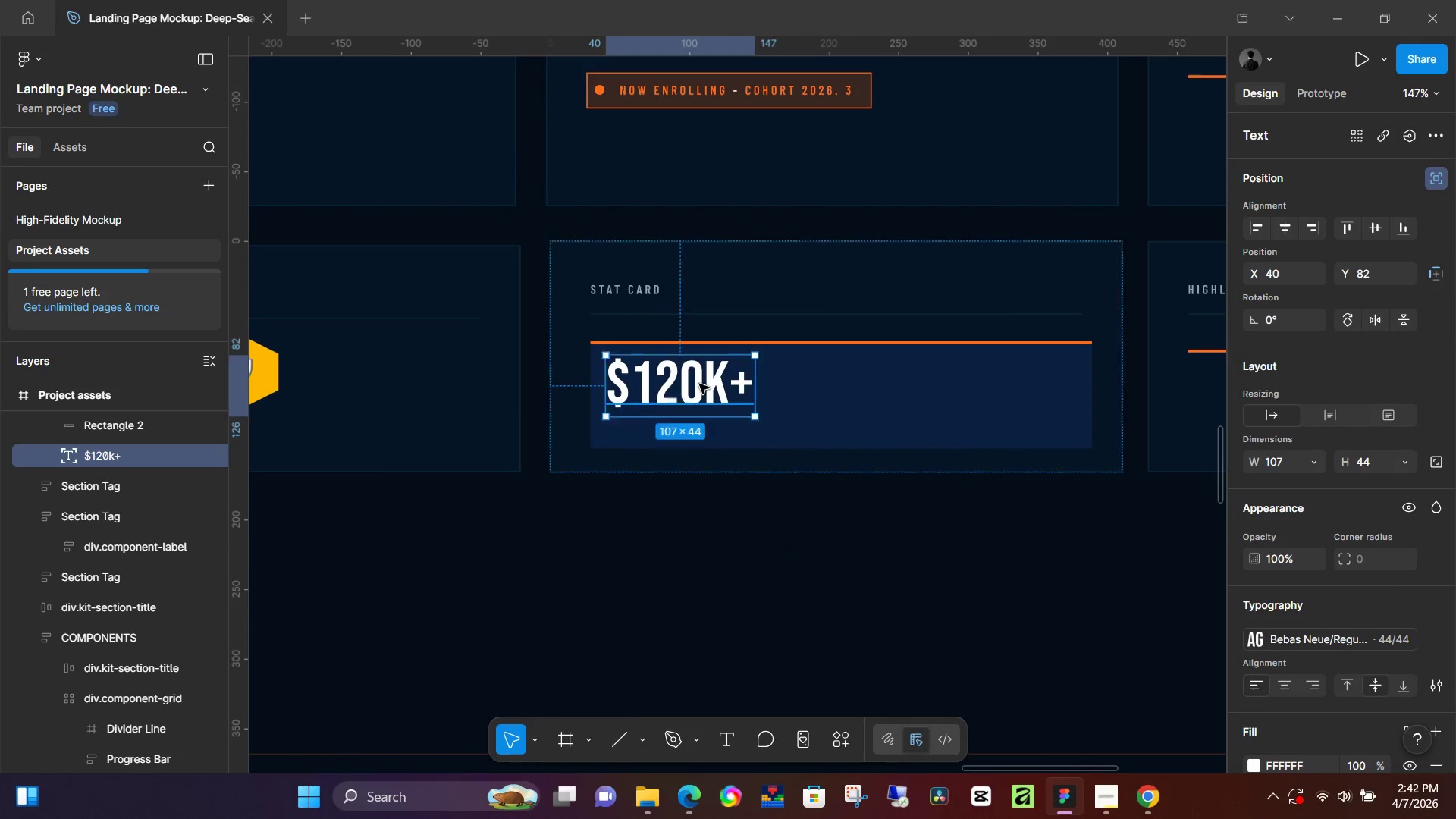 
key(ArrowUp)
 